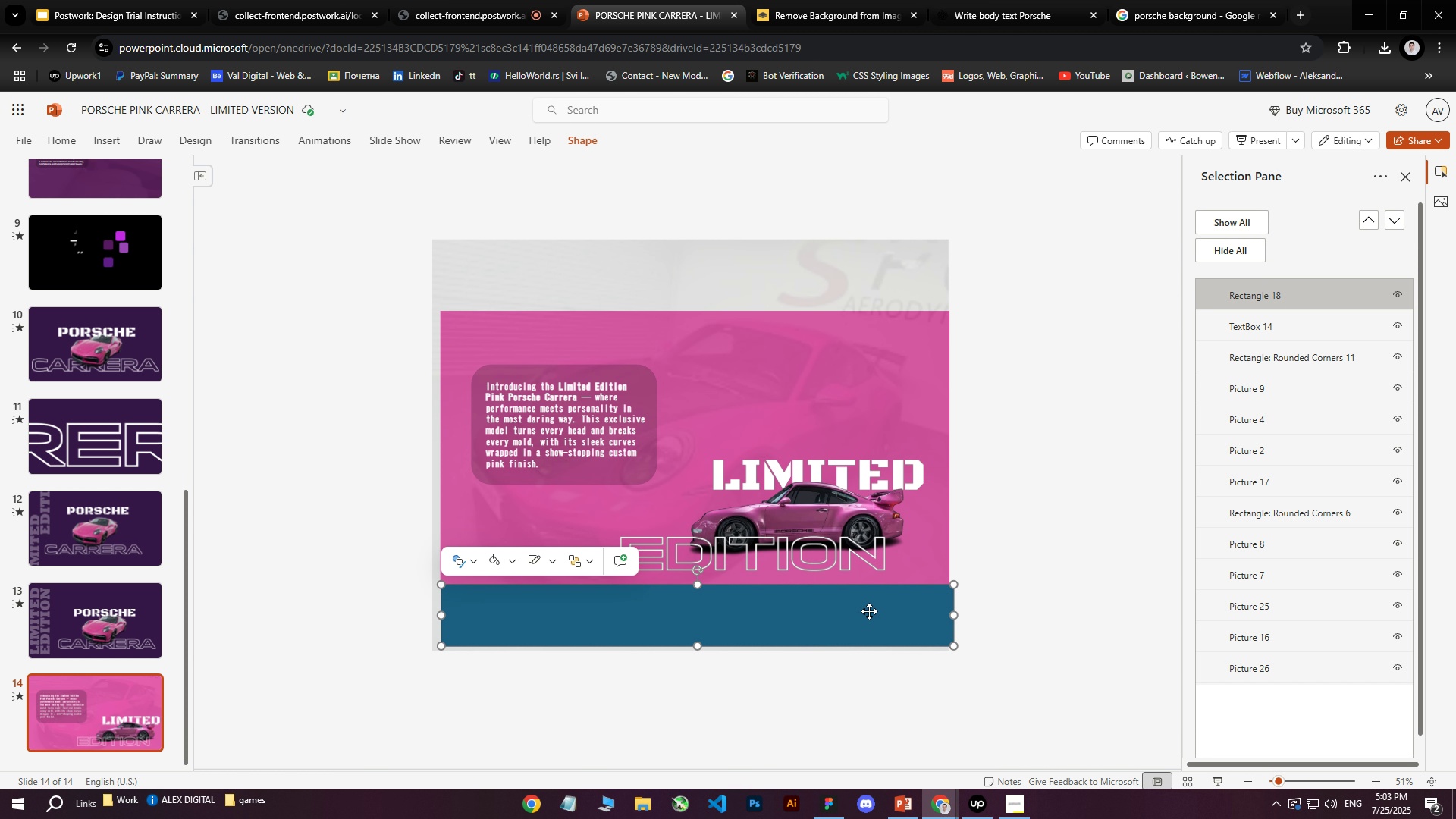 
key(ArrowLeft)
 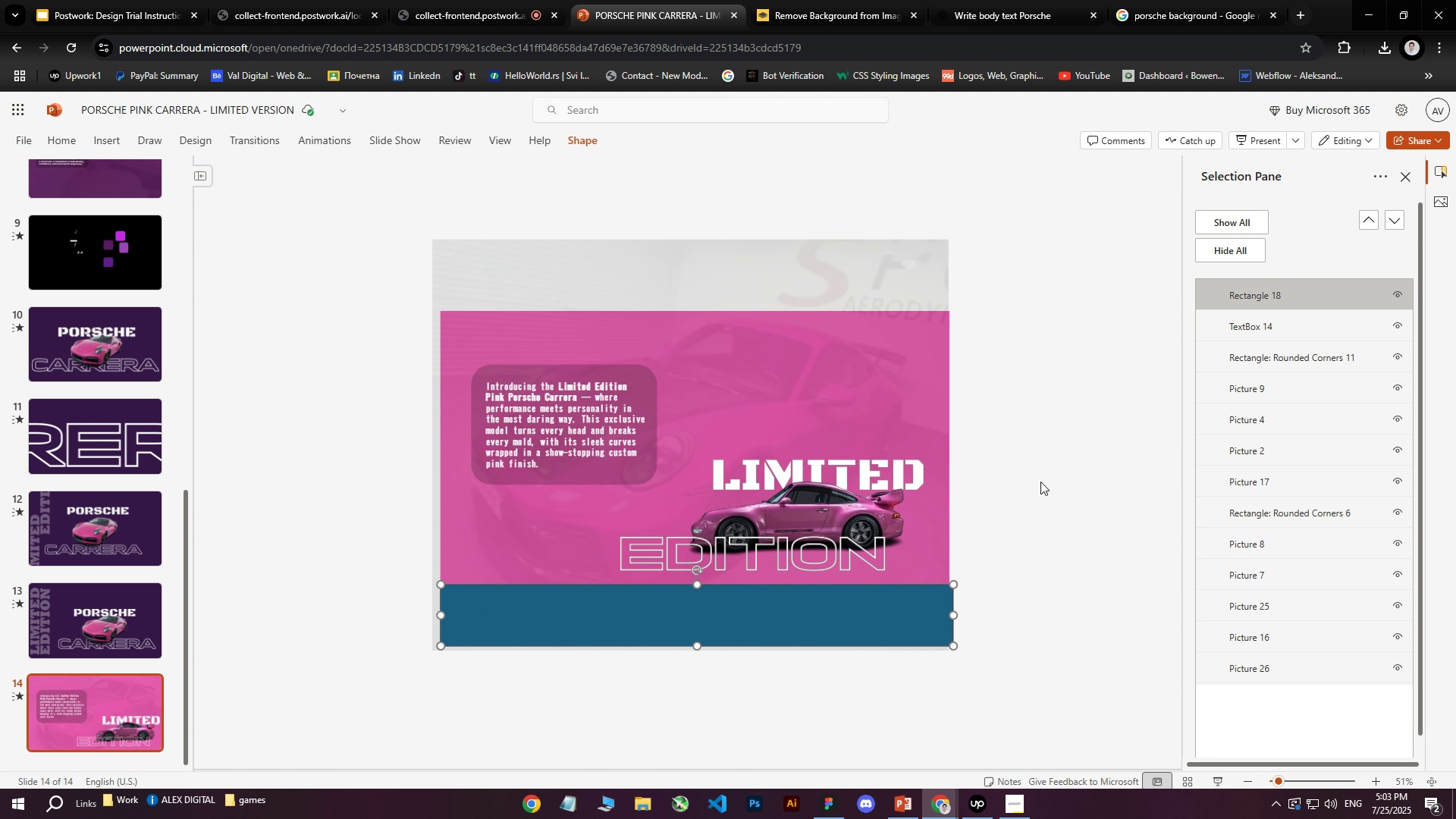 
key(ArrowLeft)
 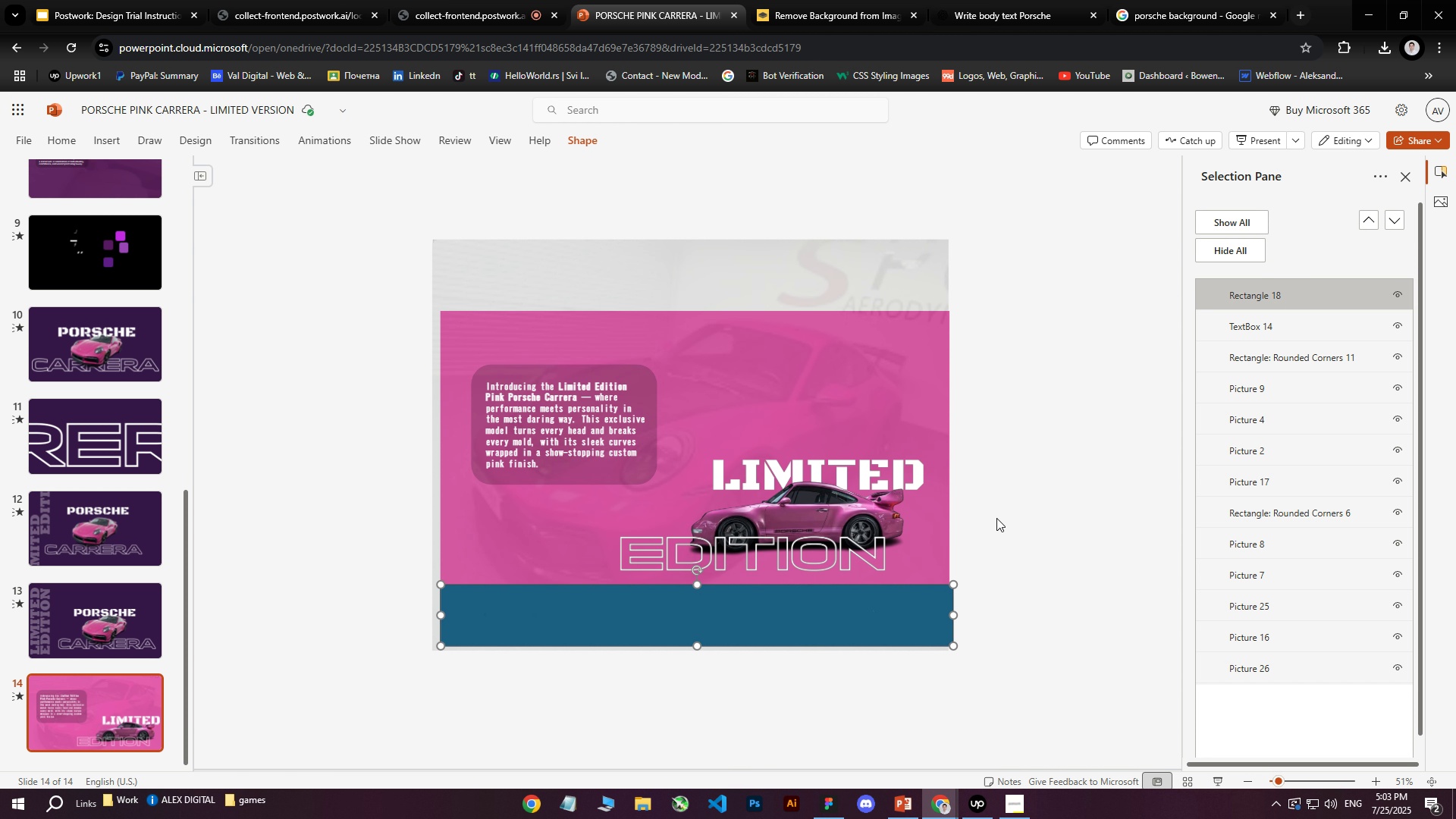 
left_click([996, 517])
 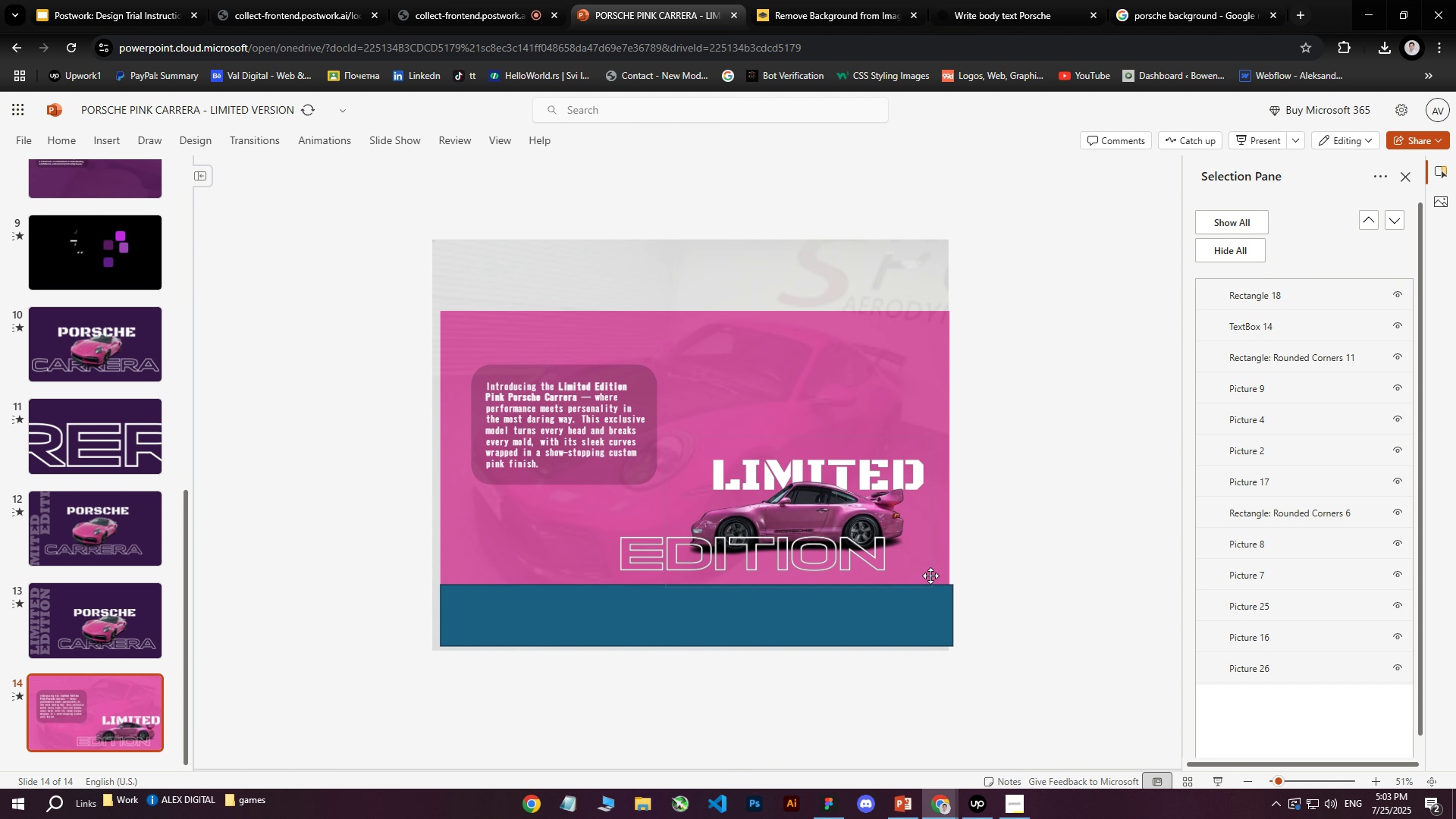 
left_click([834, 623])
 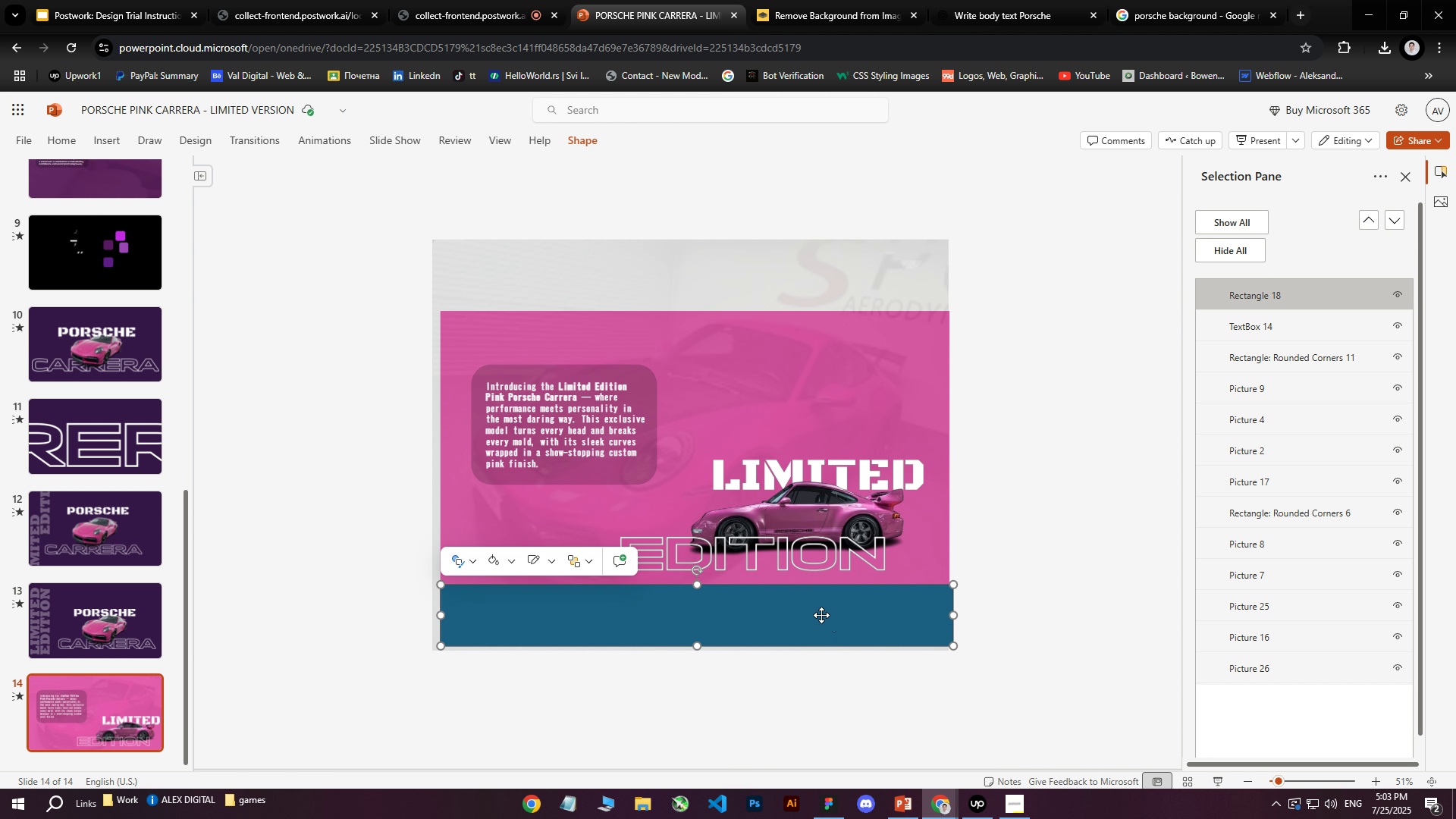 
right_click([813, 613])
 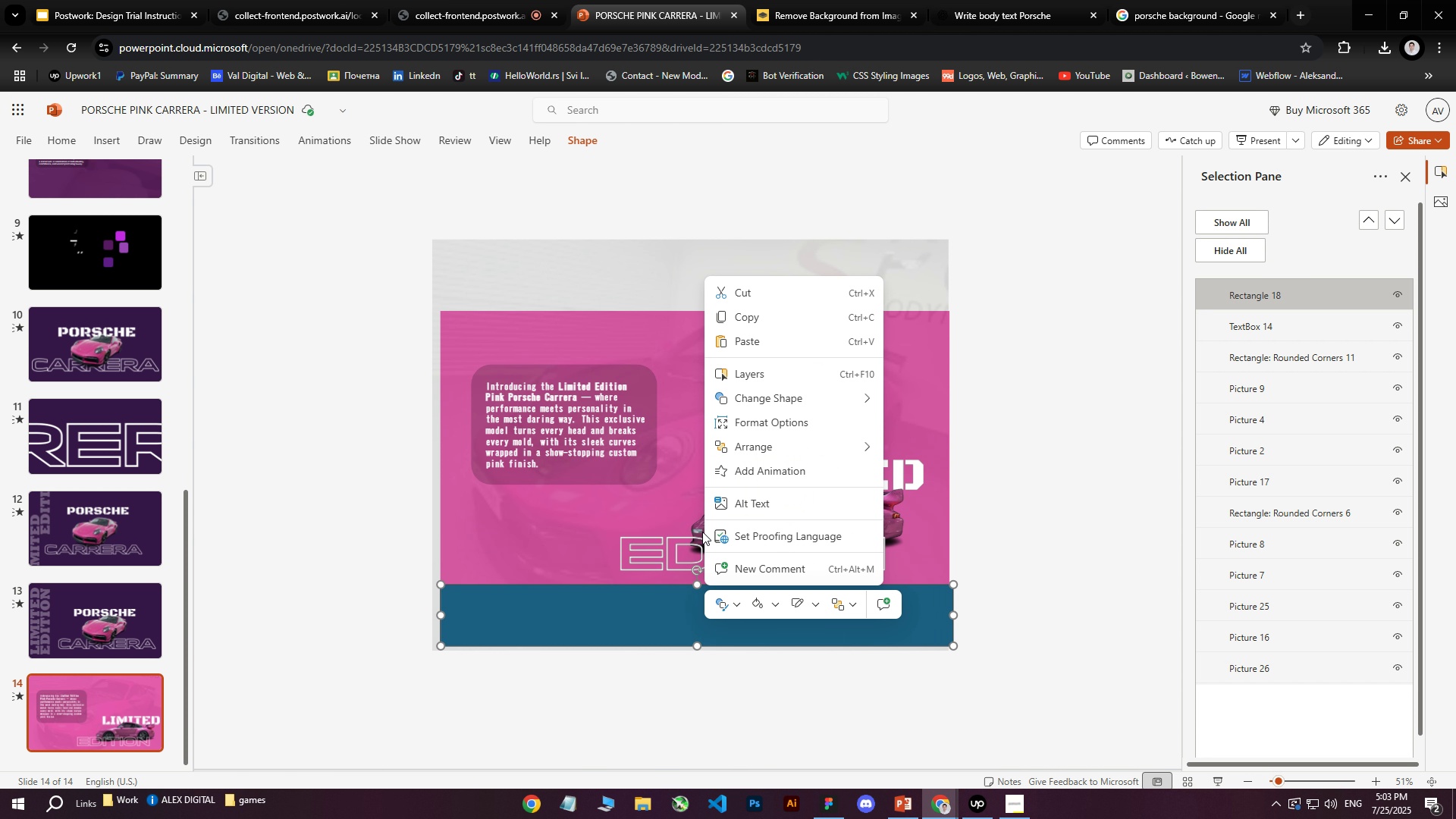 
right_click([645, 587])
 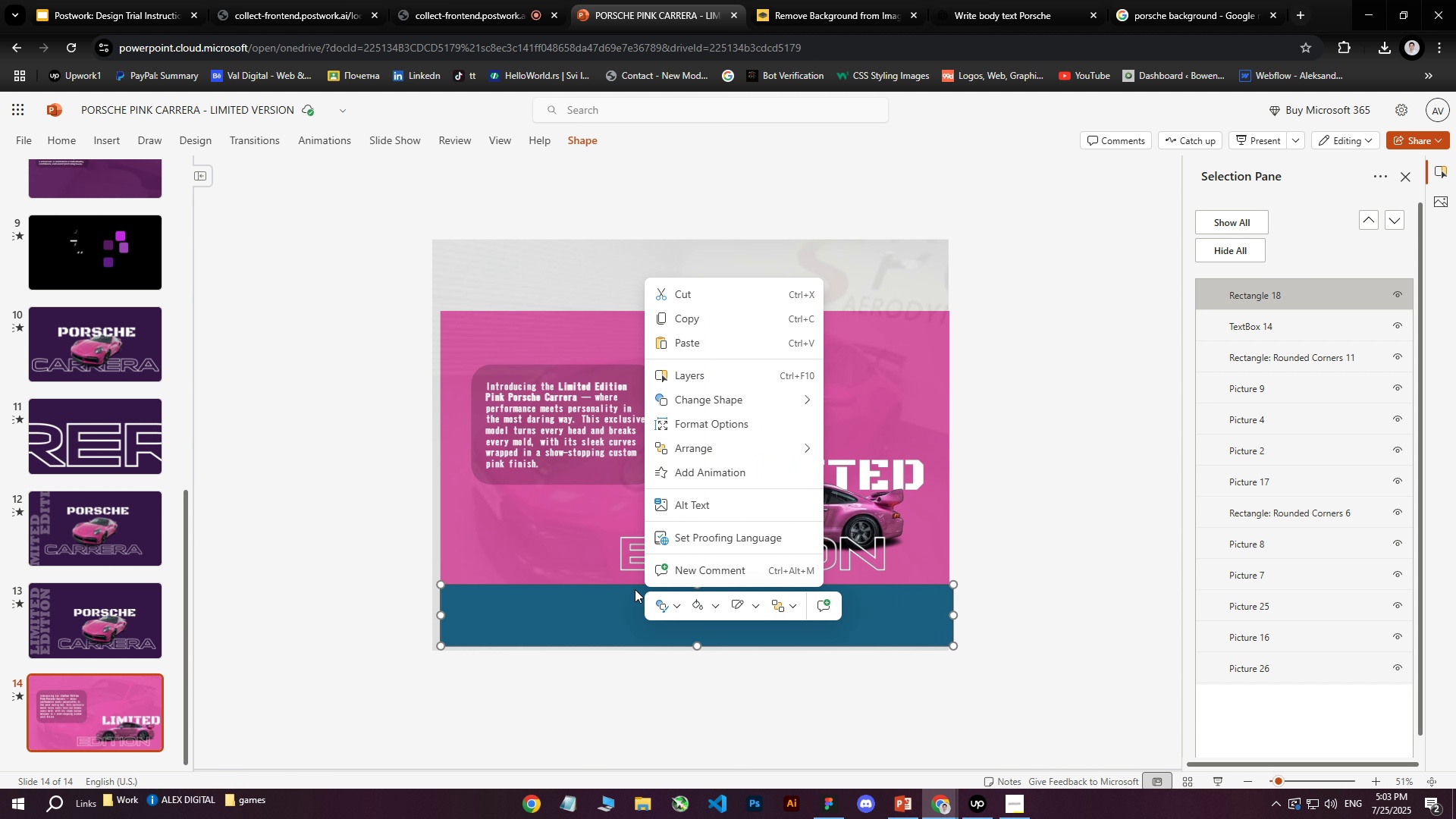 
left_click([622, 594])
 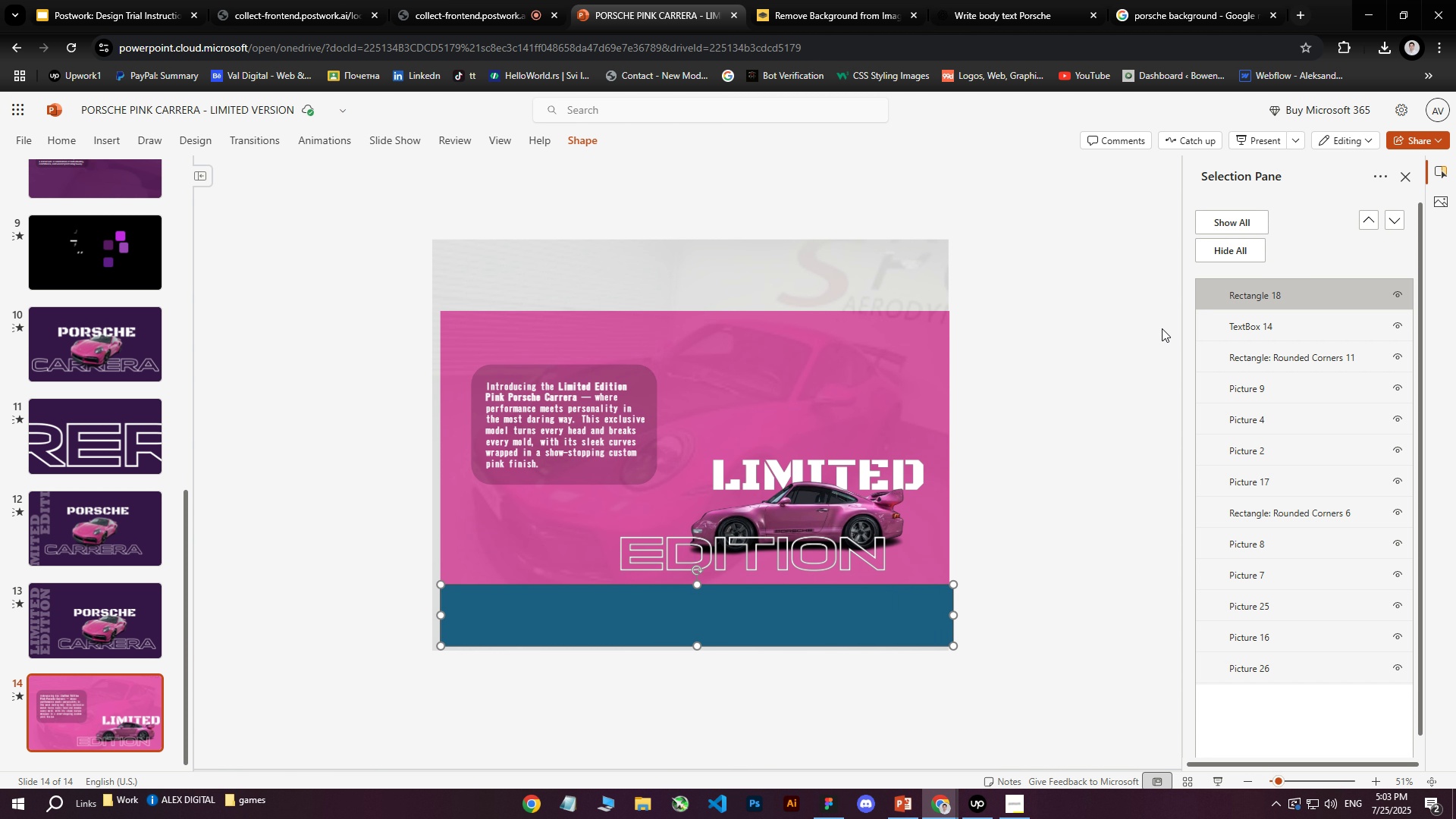 
left_click([1251, 281])
 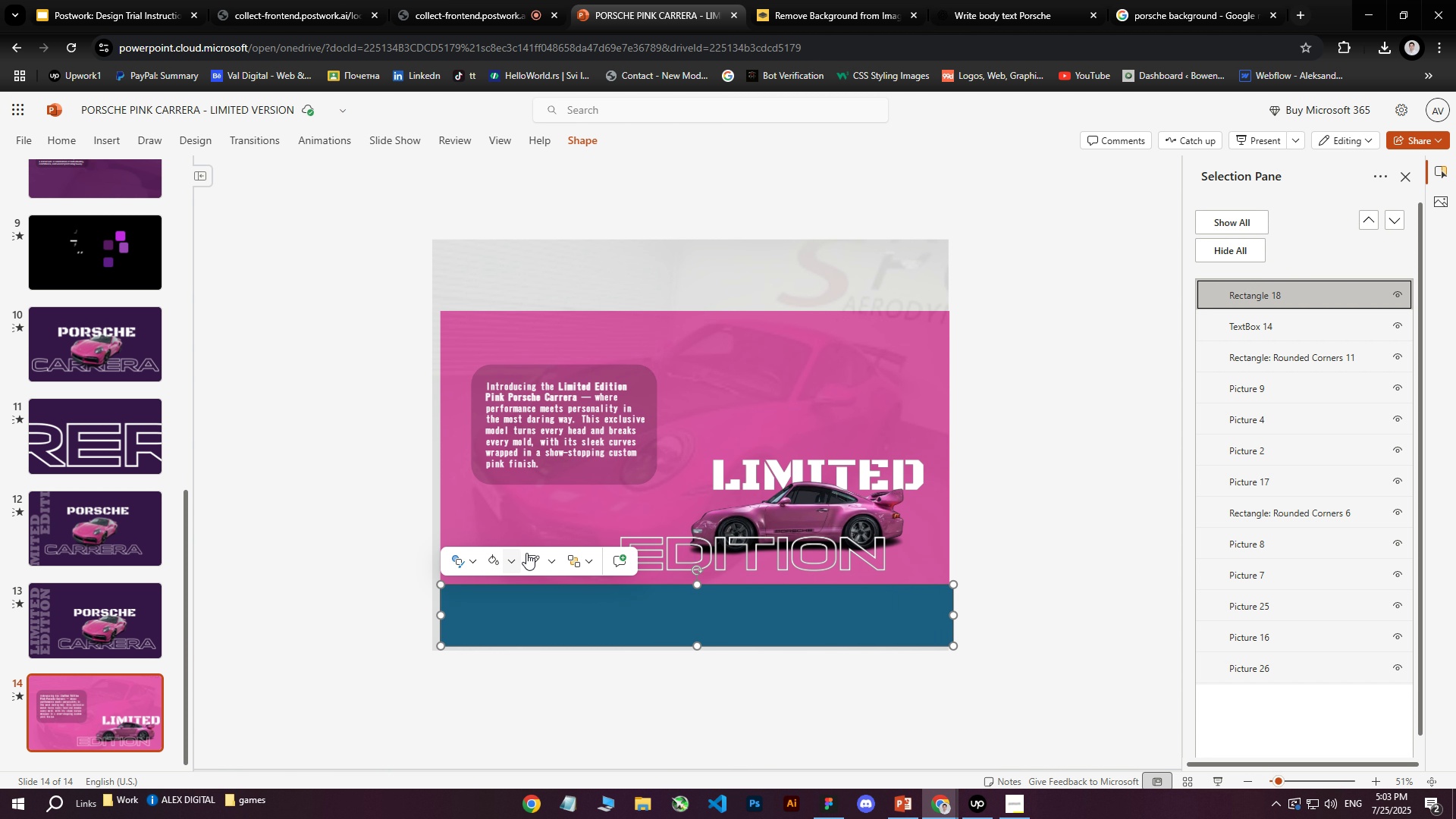 
left_click([551, 562])
 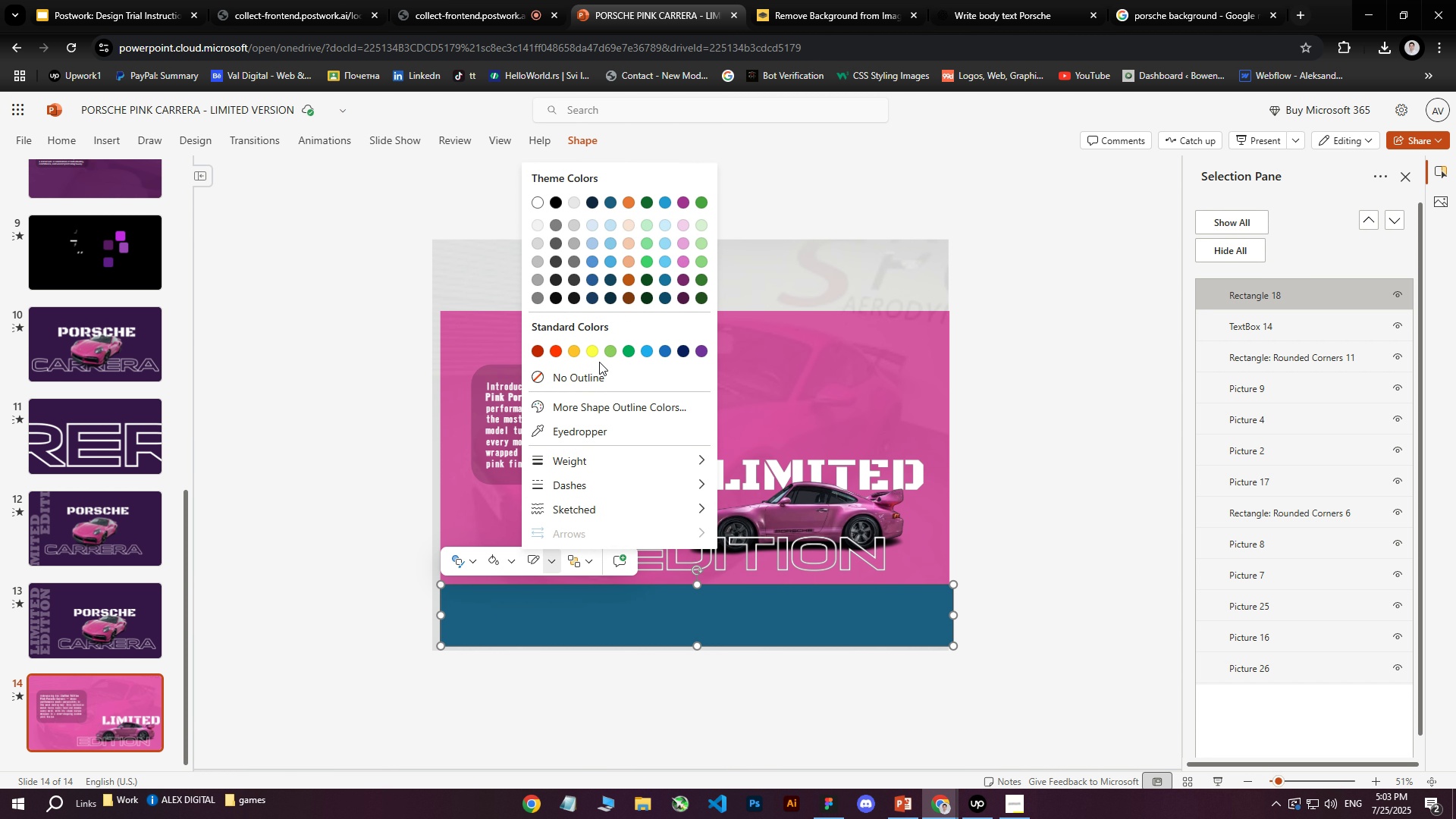 
left_click([592, 375])
 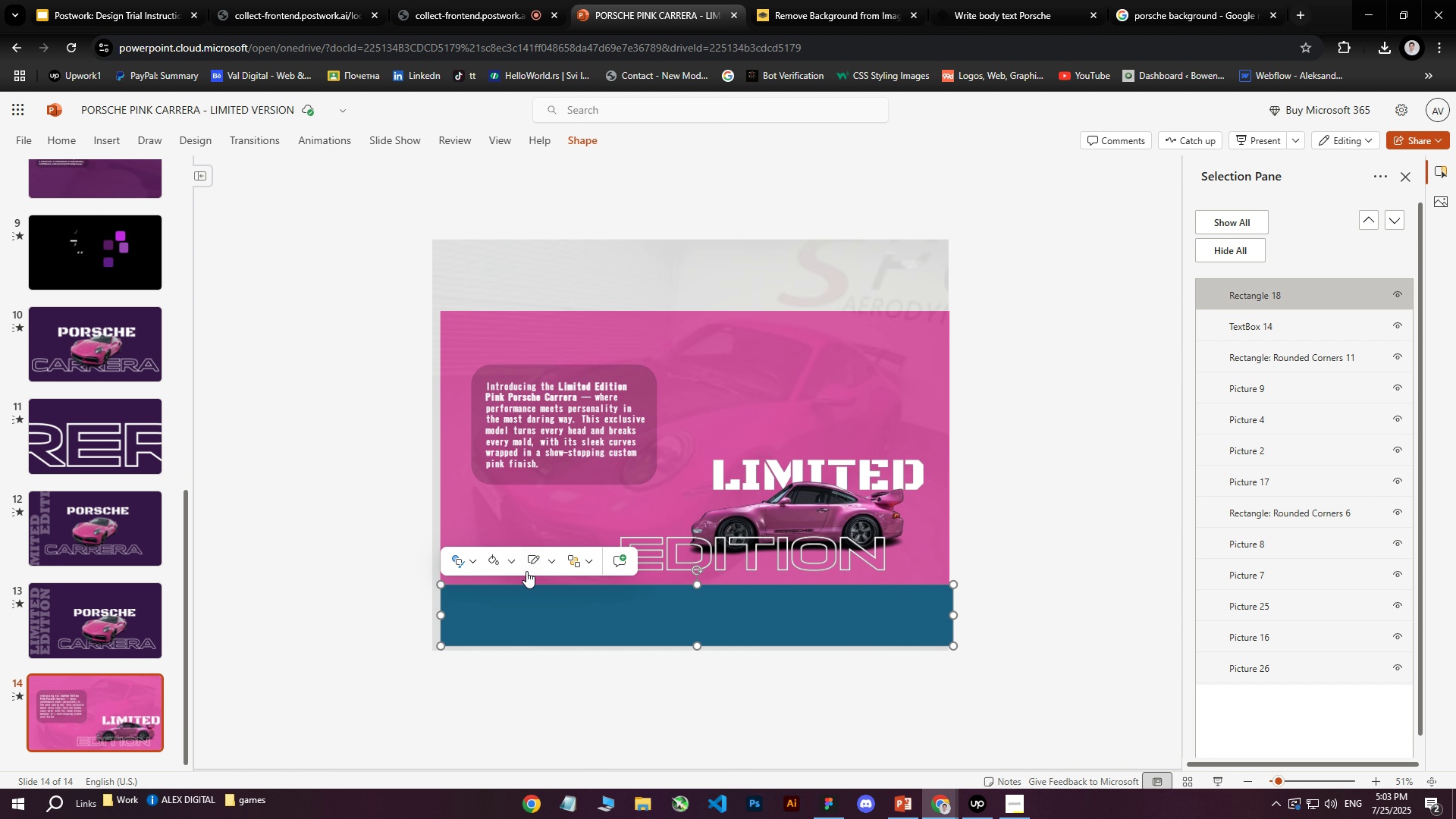 
left_click([510, 560])
 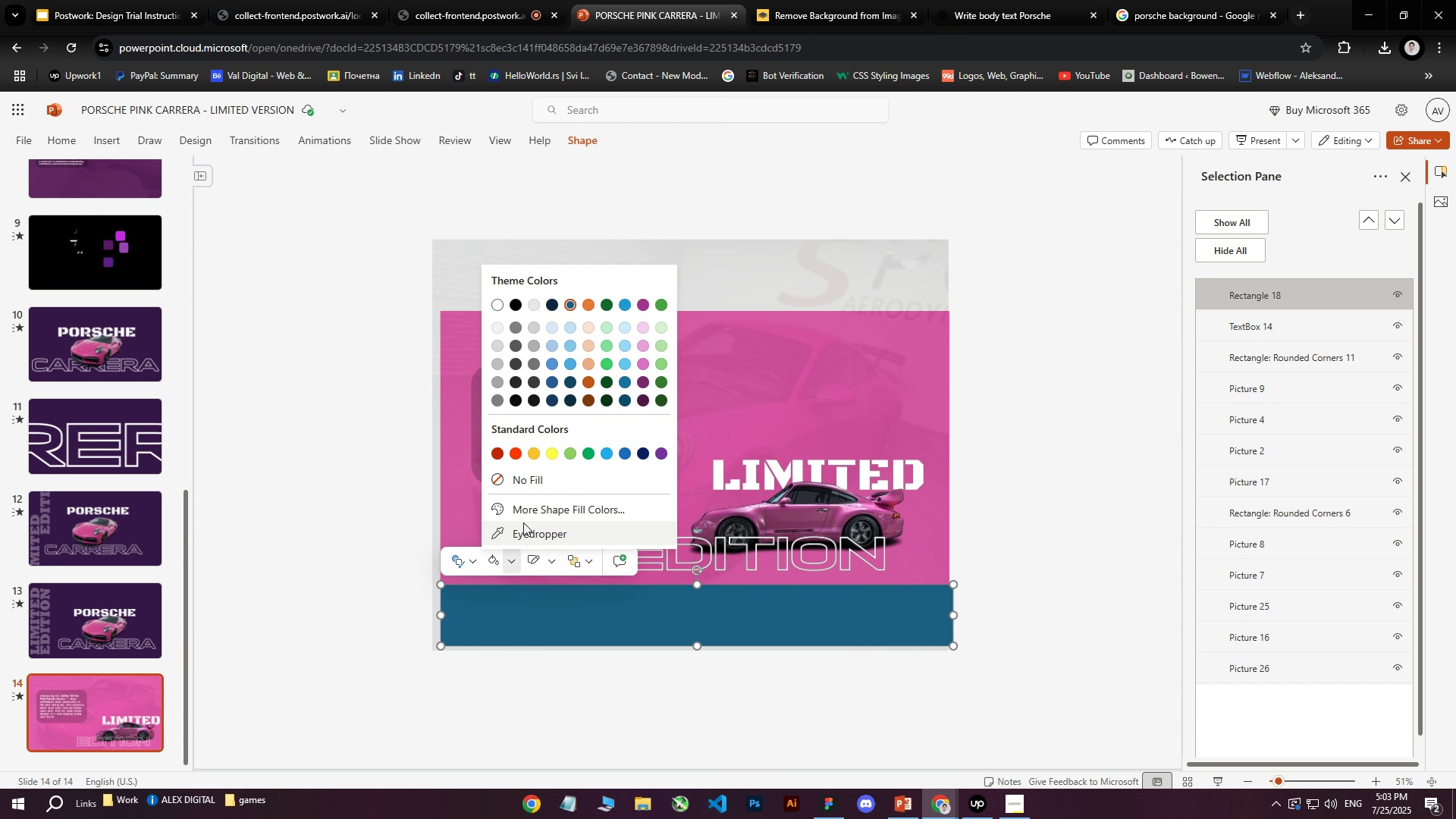 
left_click([523, 533])
 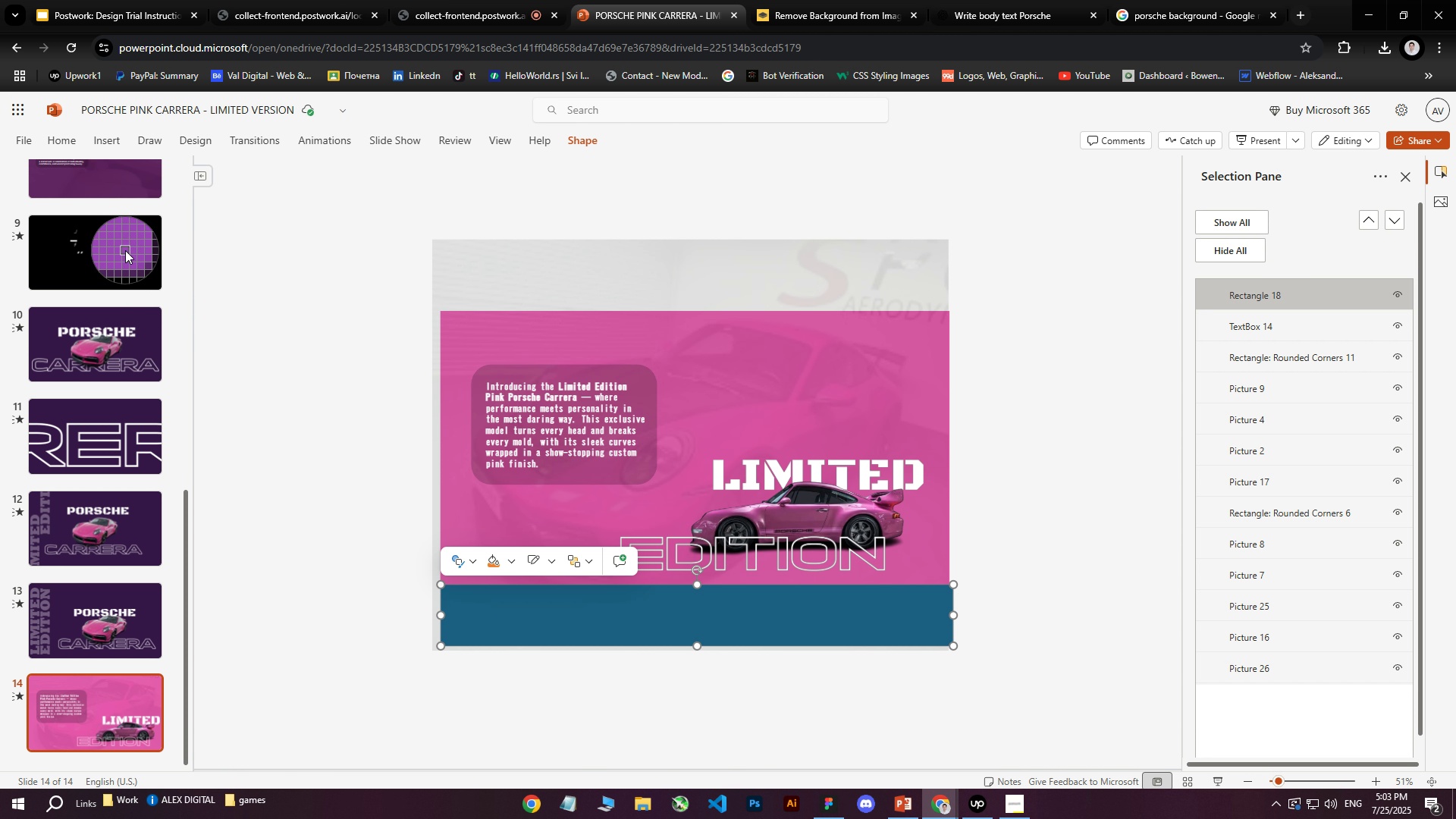 
wait(5.57)
 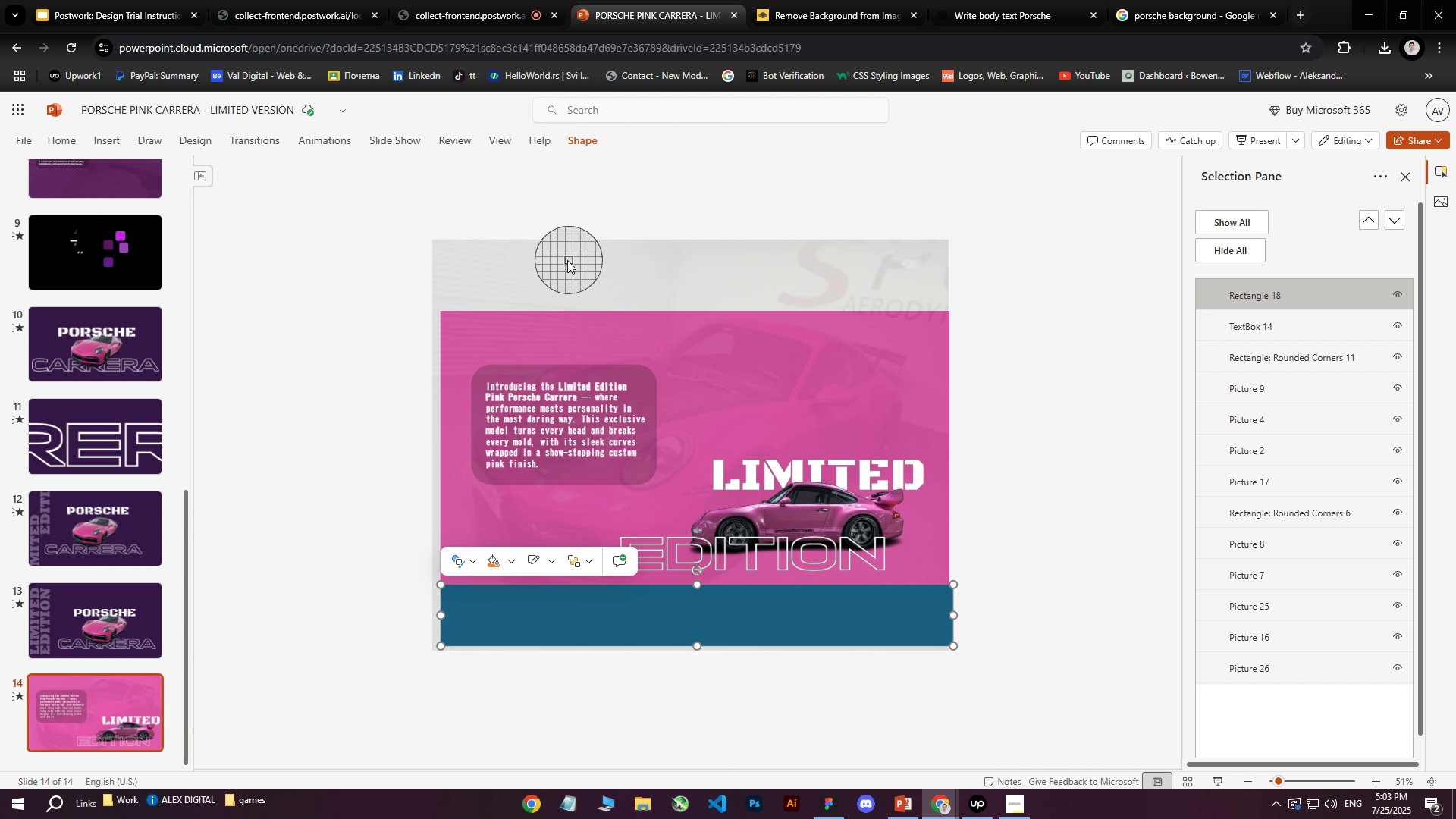 
left_click([125, 249])
 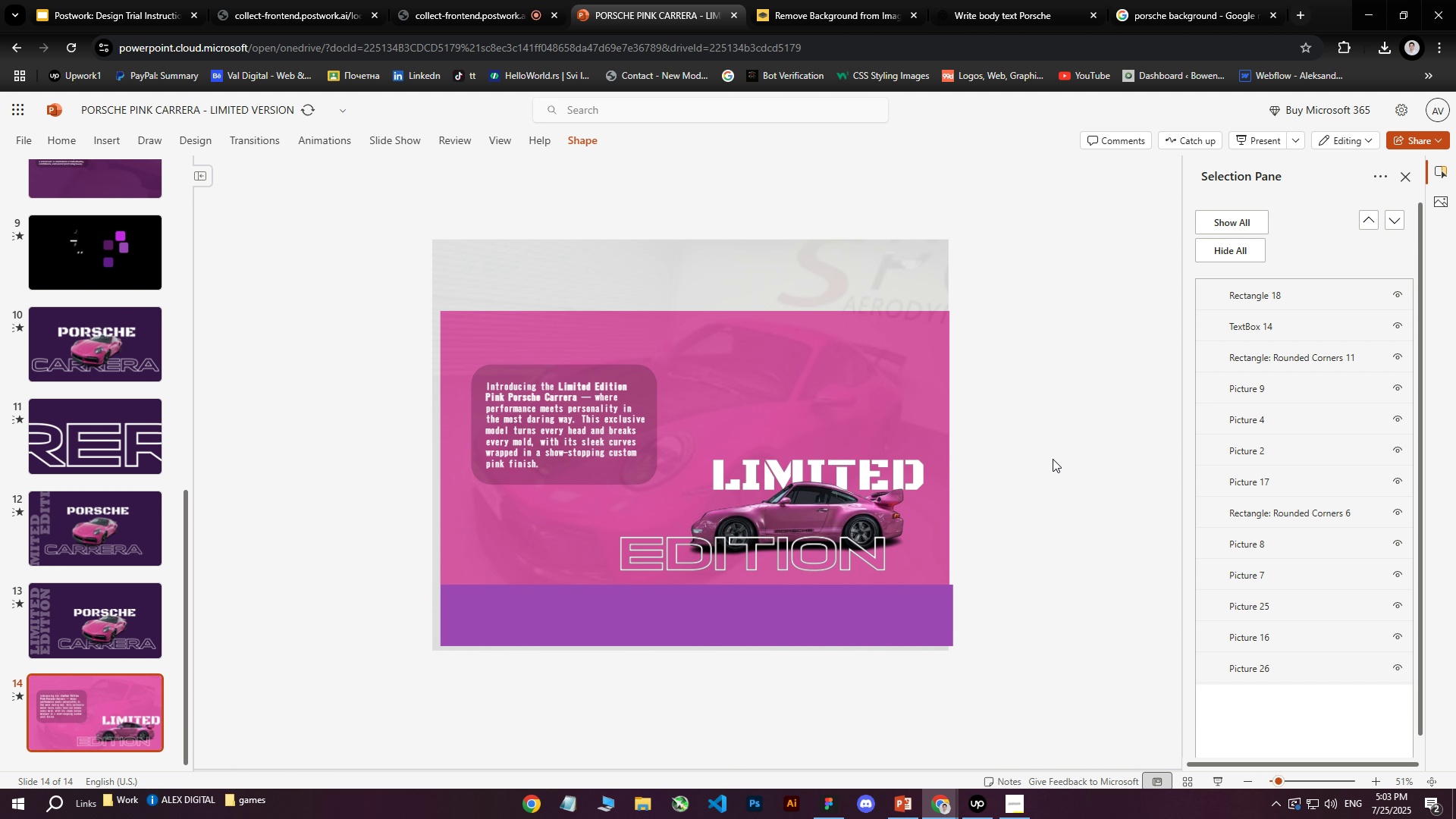 
left_click([1053, 459])
 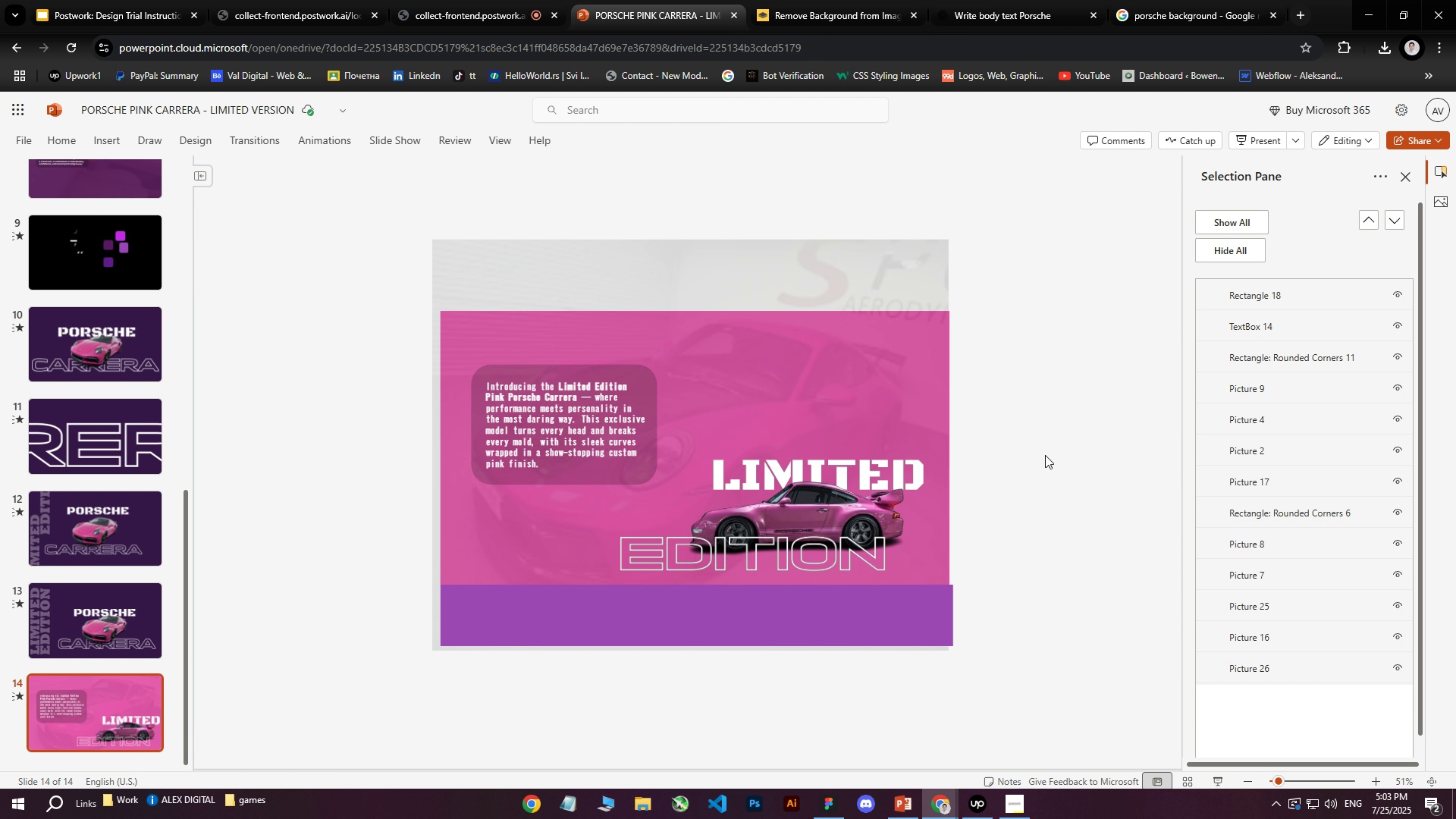 
left_click([664, 617])
 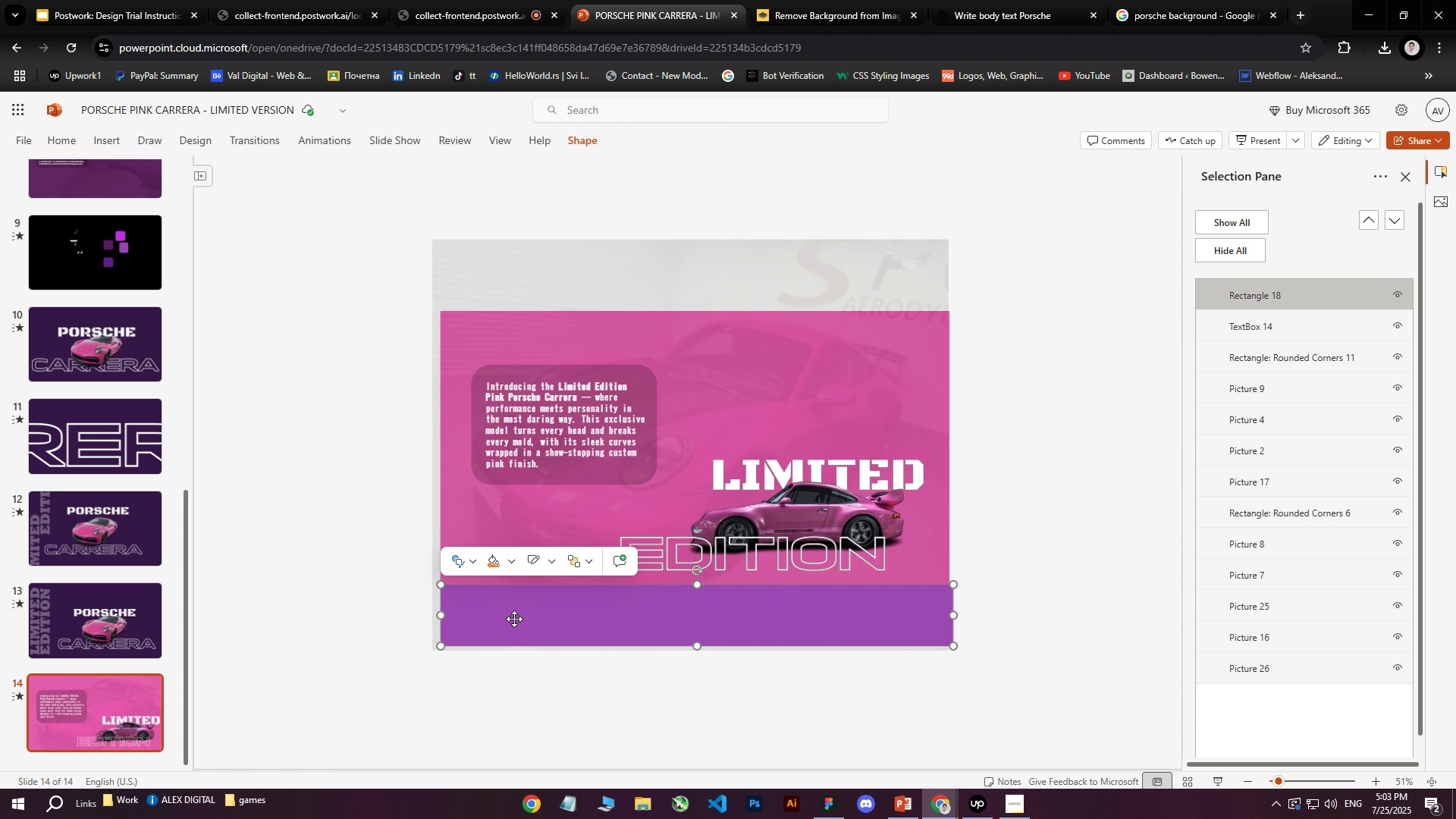 
scroll: coordinate [603, 708], scroll_direction: down, amount: 3.0
 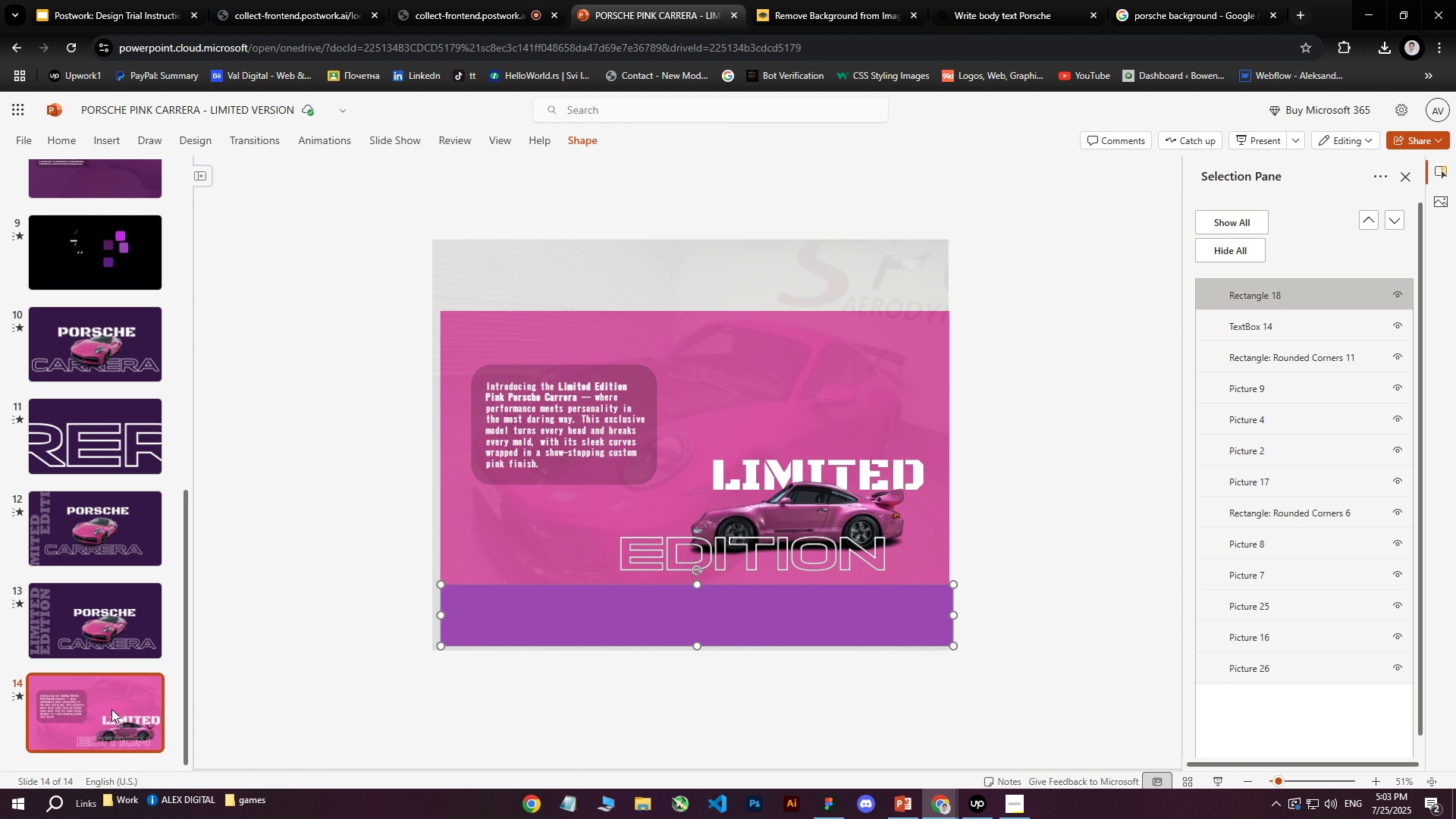 
right_click([106, 708])
 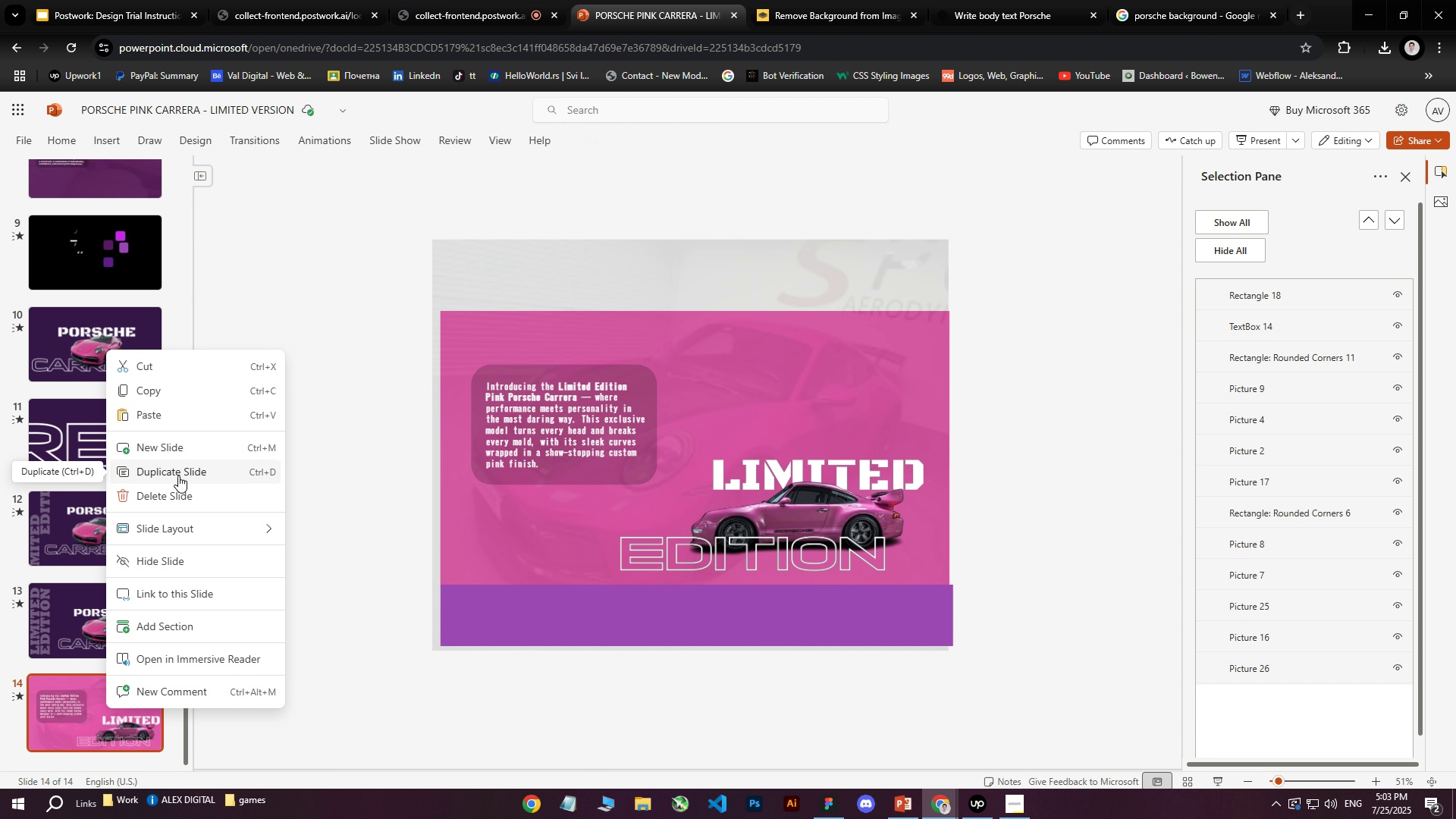 
left_click([178, 475])
 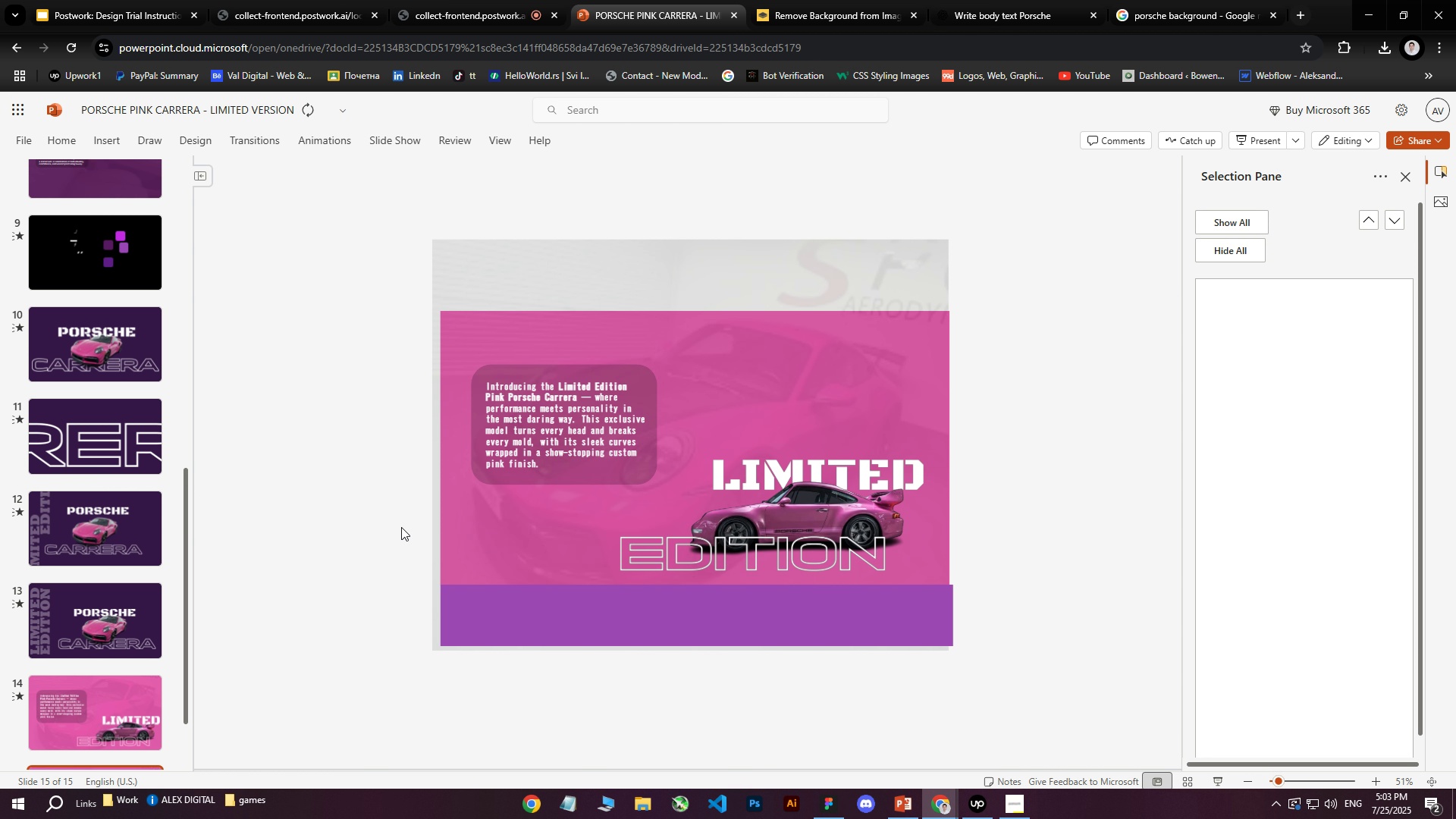 
scroll: coordinate [475, 585], scroll_direction: down, amount: 2.0
 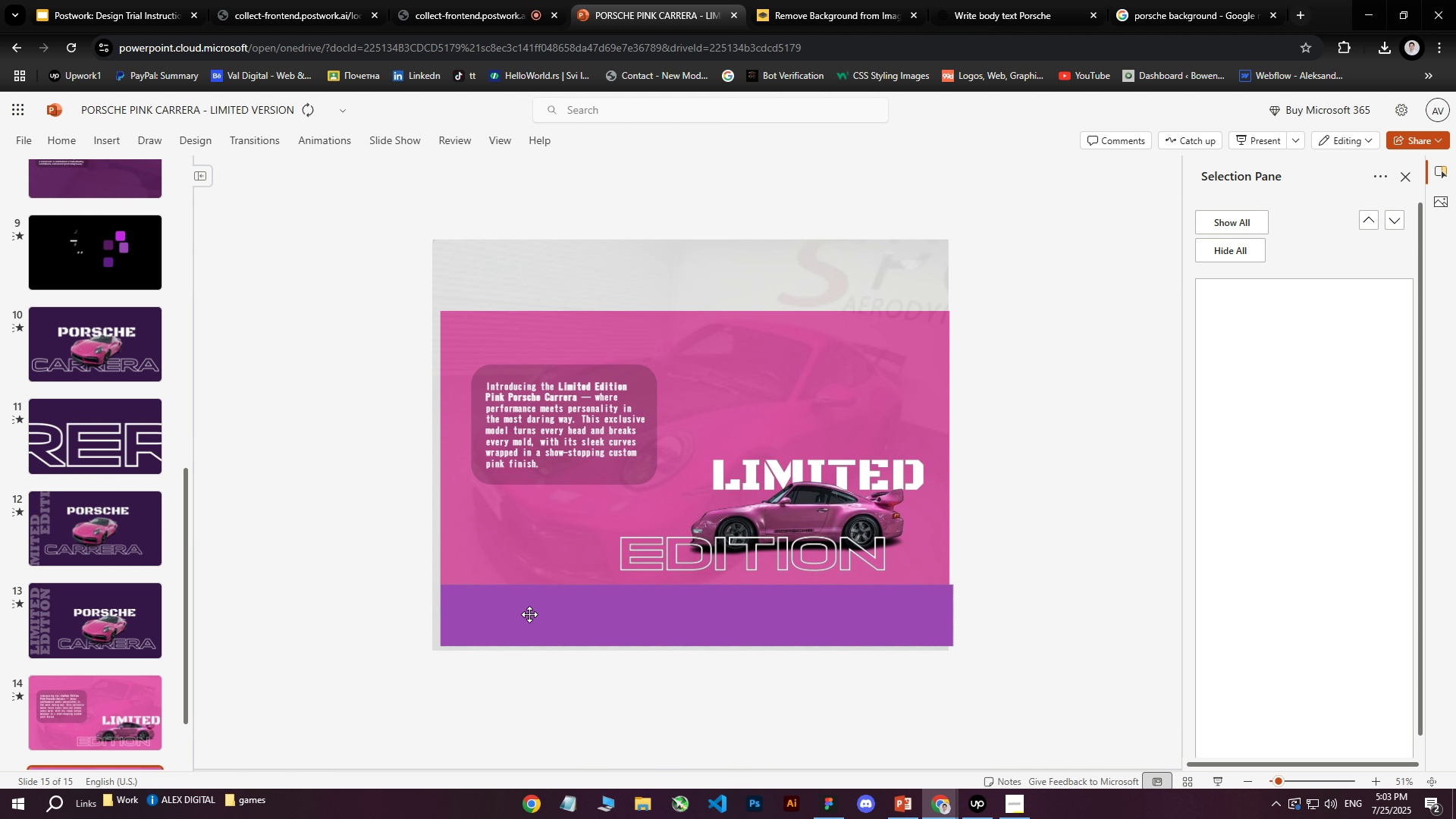 
left_click([529, 614])
 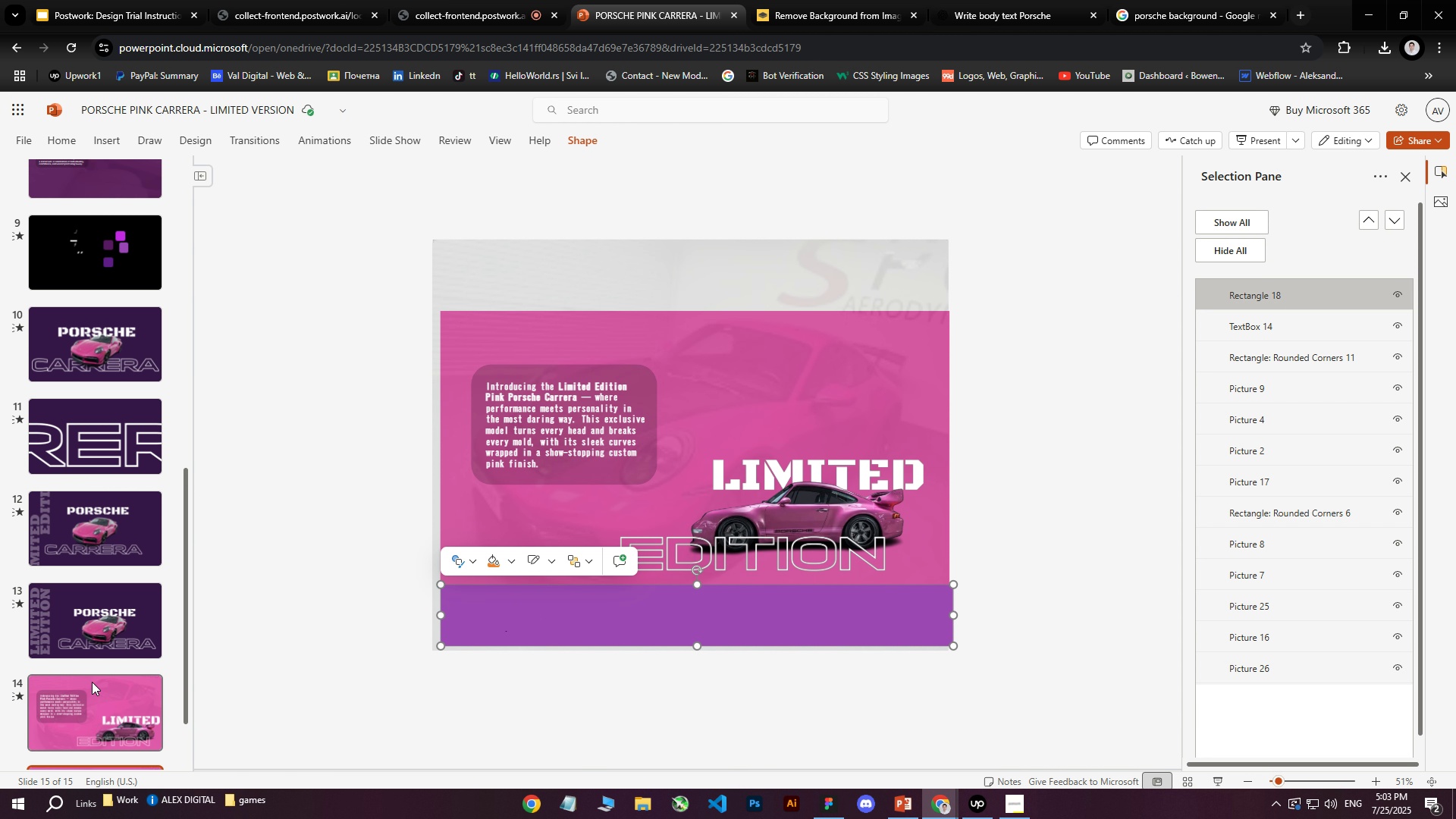 
scroll: coordinate [114, 651], scroll_direction: down, amount: 6.0
 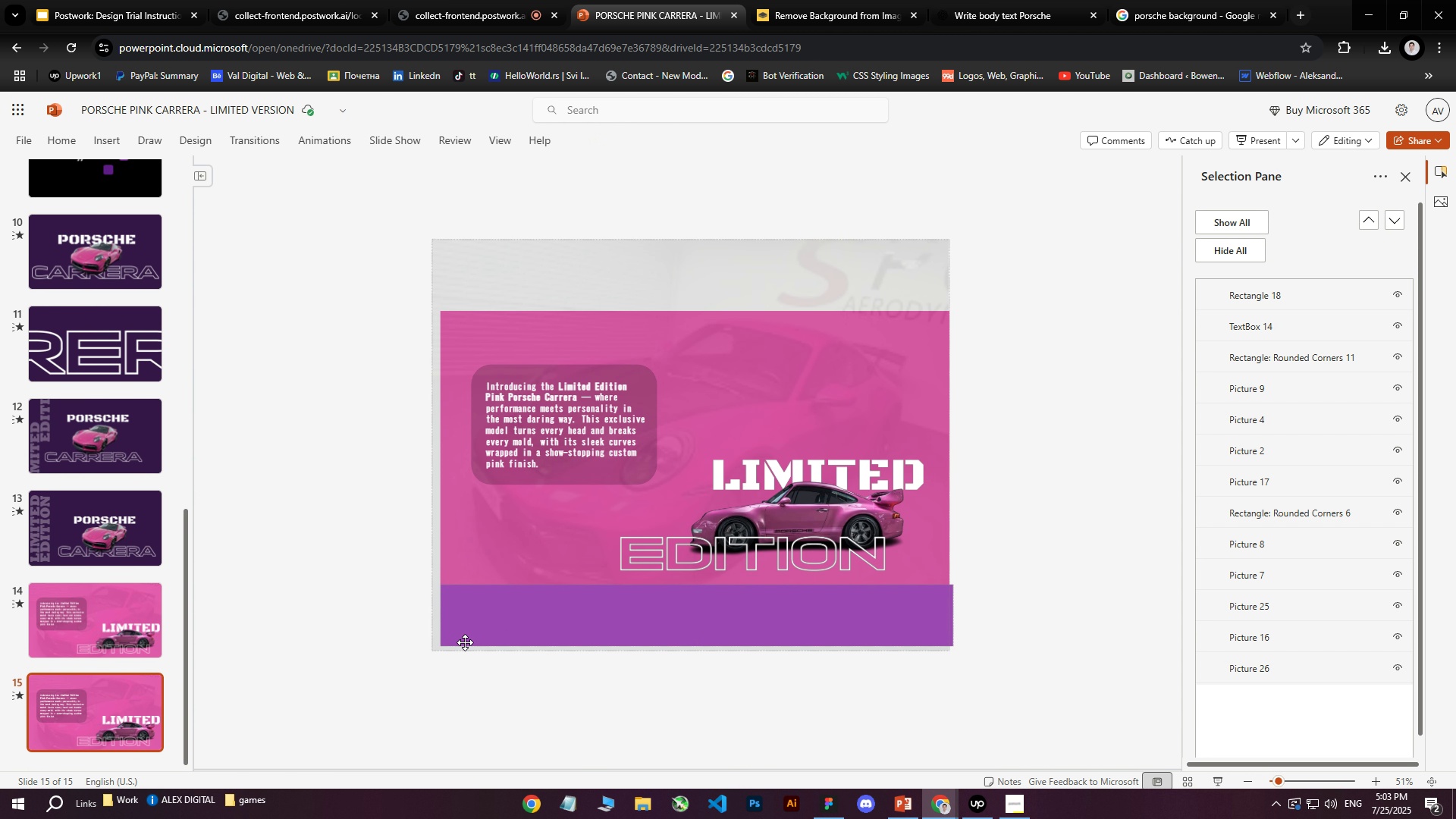 
double_click([530, 625])
 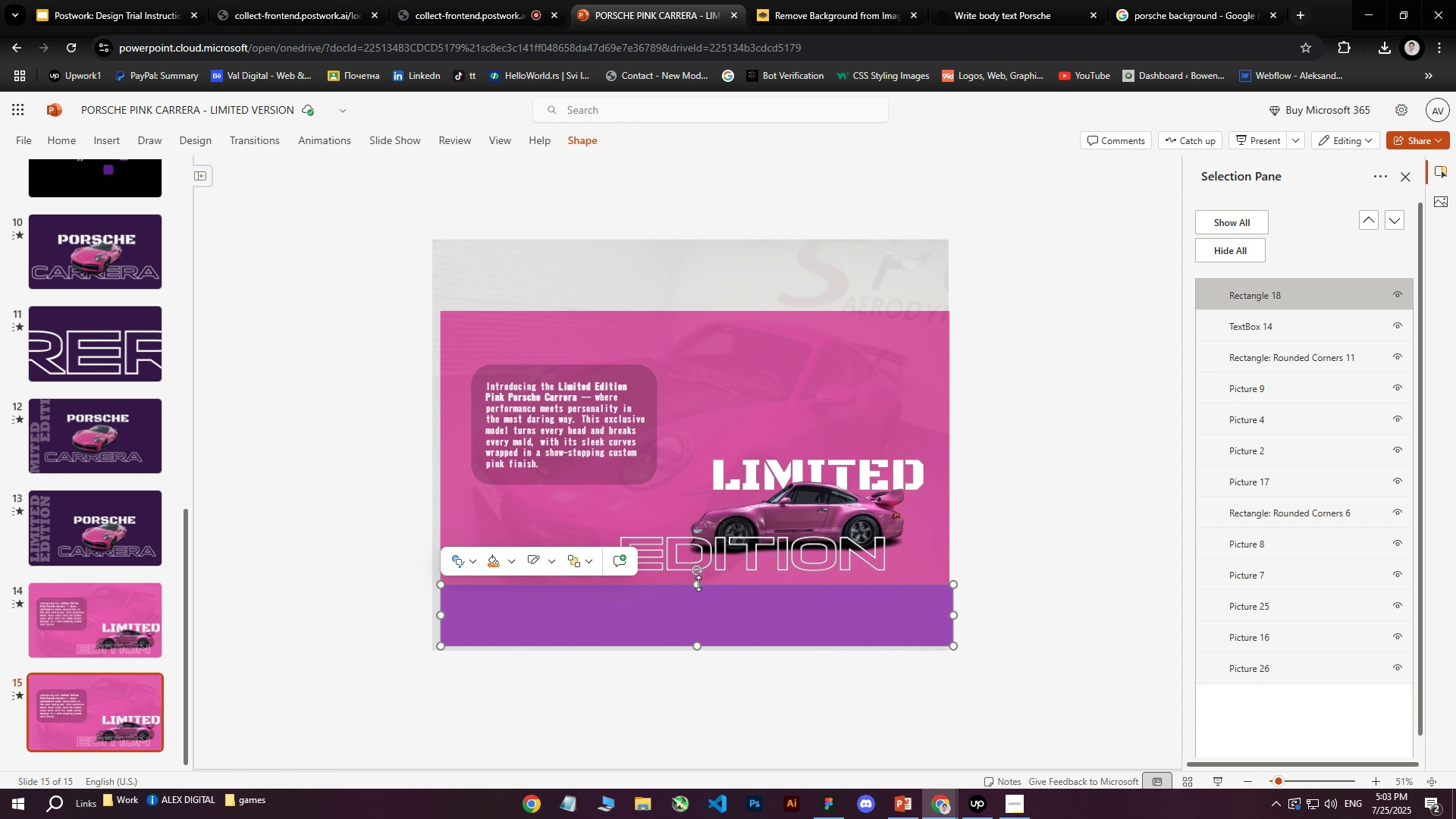 
left_click_drag(start_coordinate=[698, 582], to_coordinate=[677, 306])
 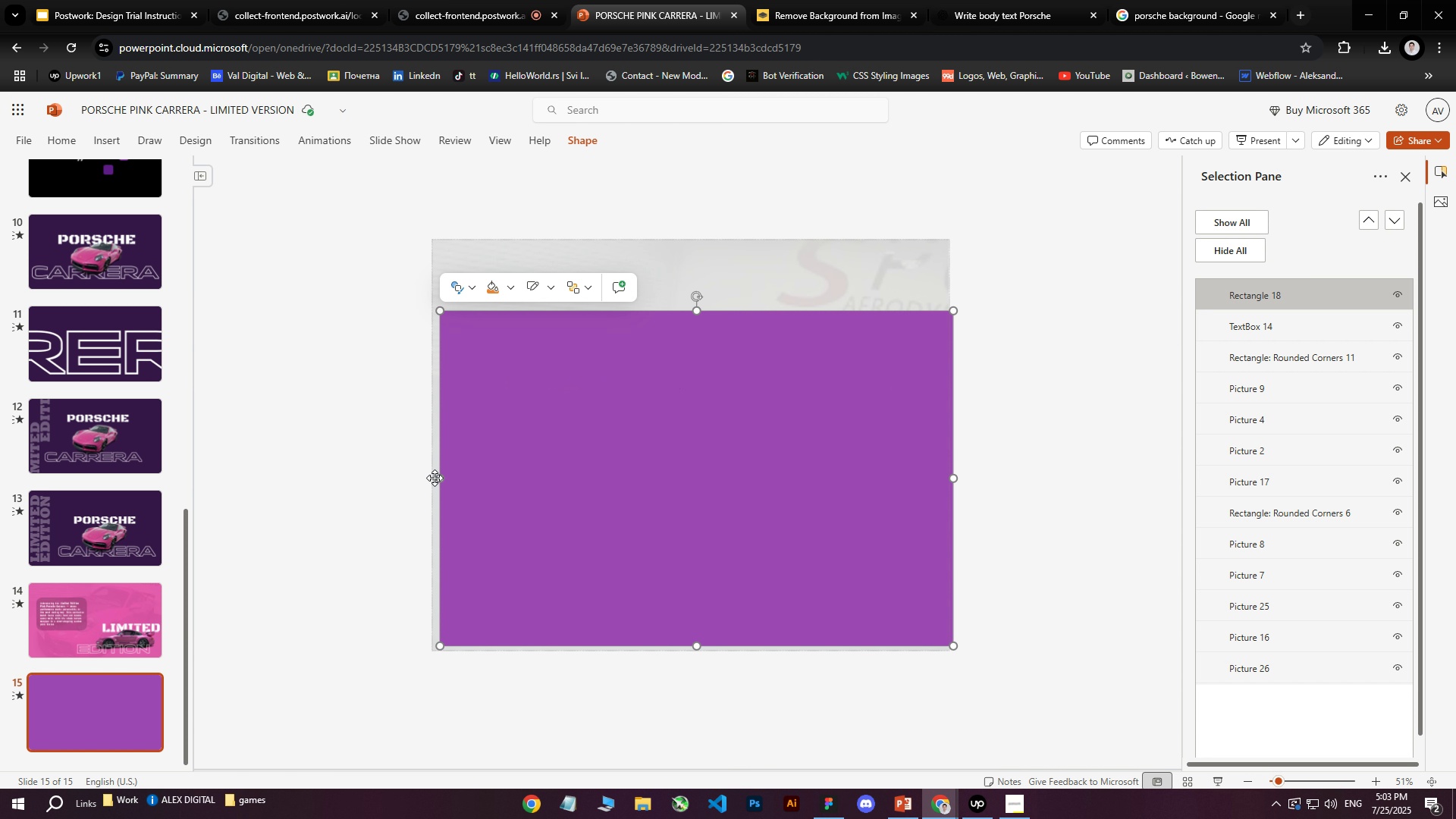 
left_click_drag(start_coordinate=[441, 480], to_coordinate=[436, 480])
 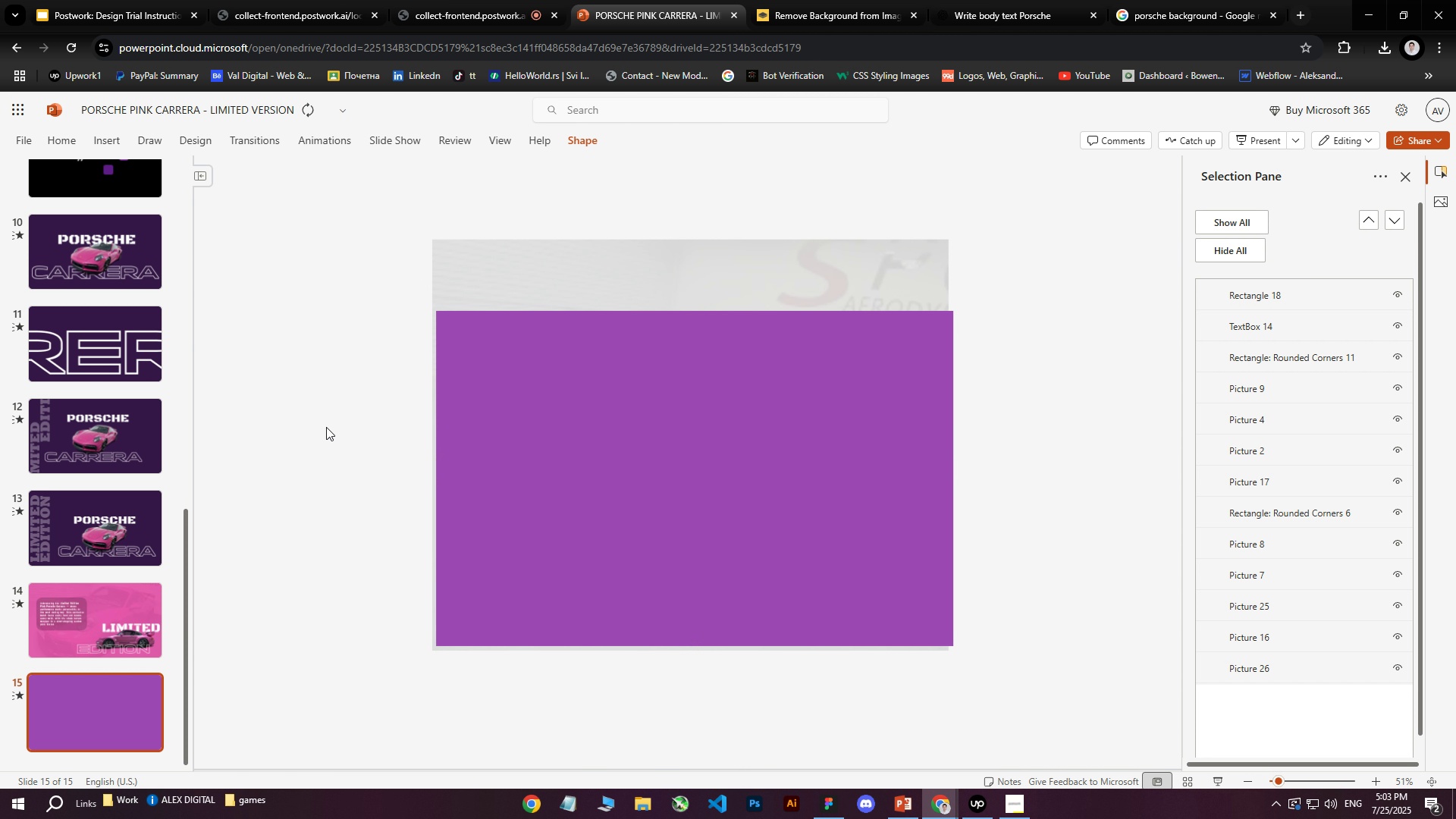 
left_click([326, 427])
 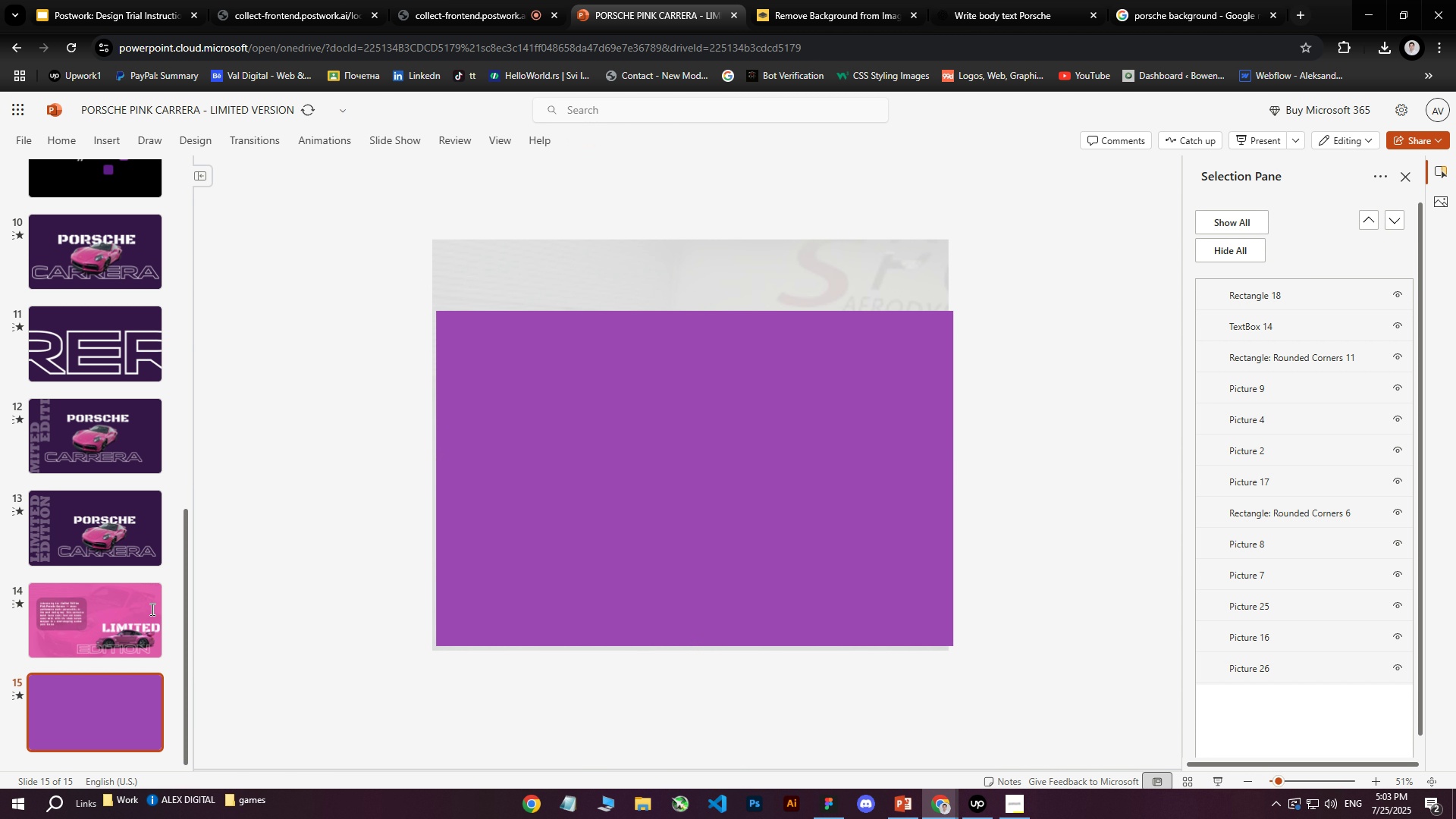 
left_click([93, 635])
 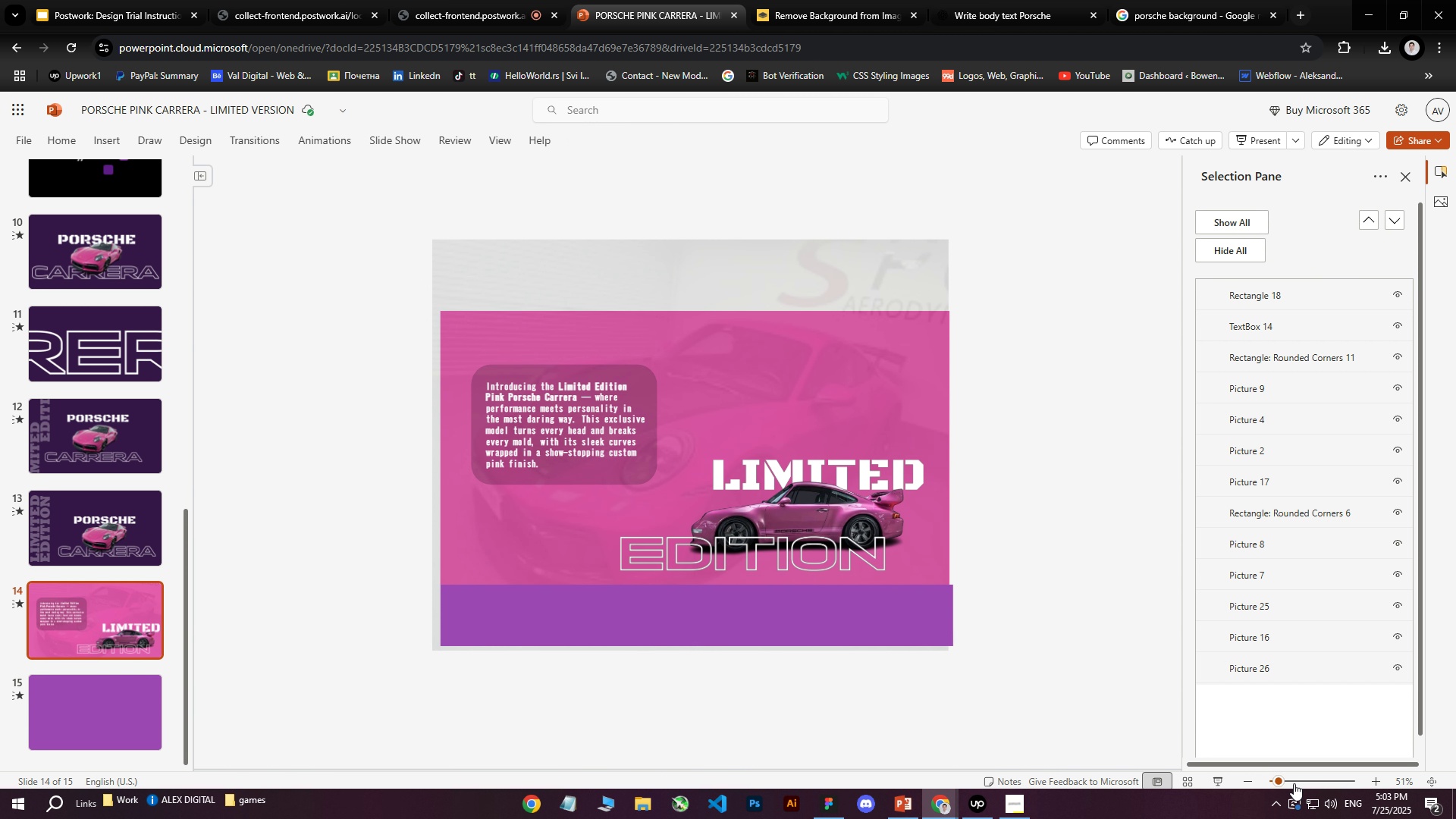 
left_click([1216, 776])
 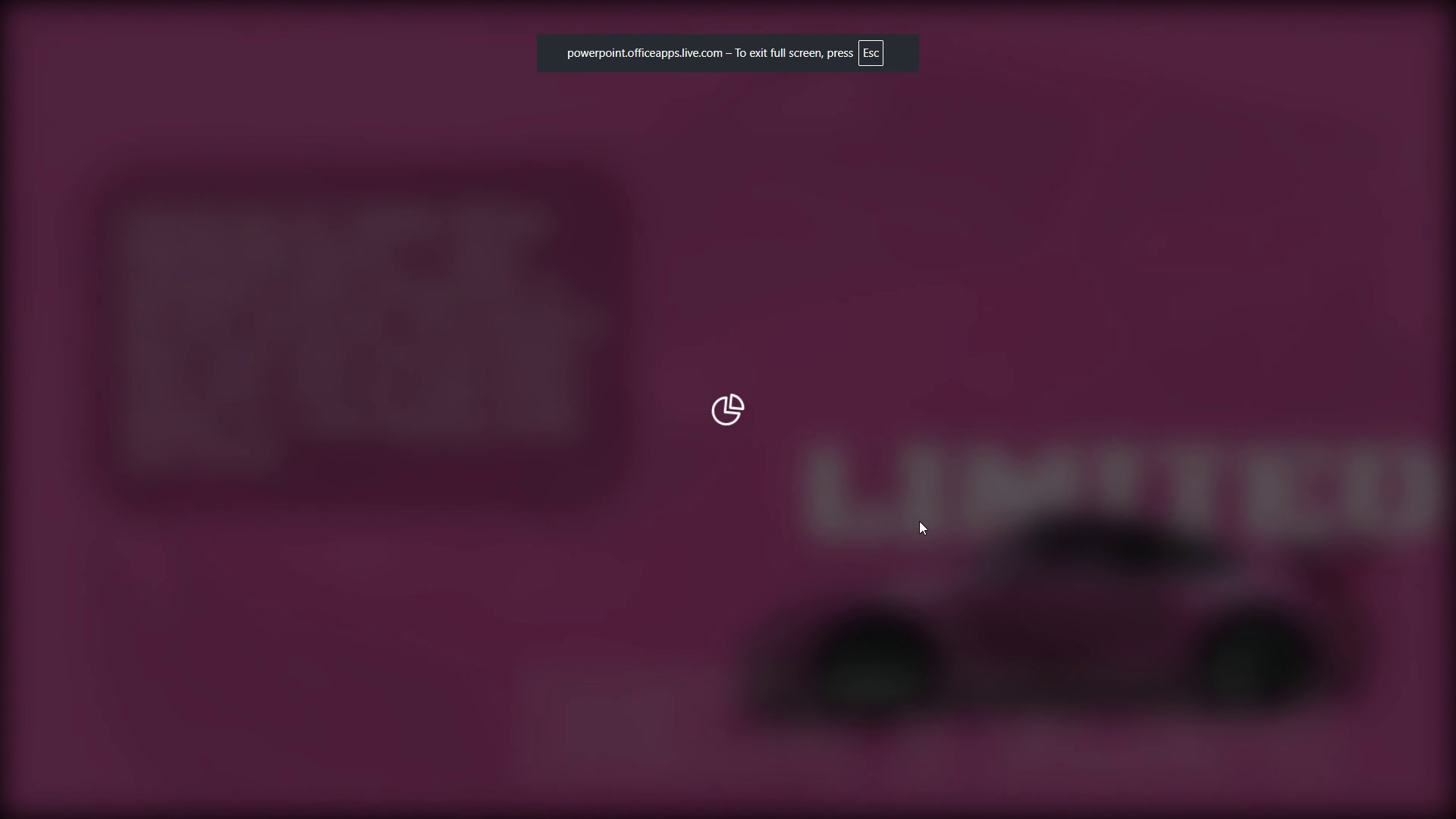 
key(ArrowRight)
 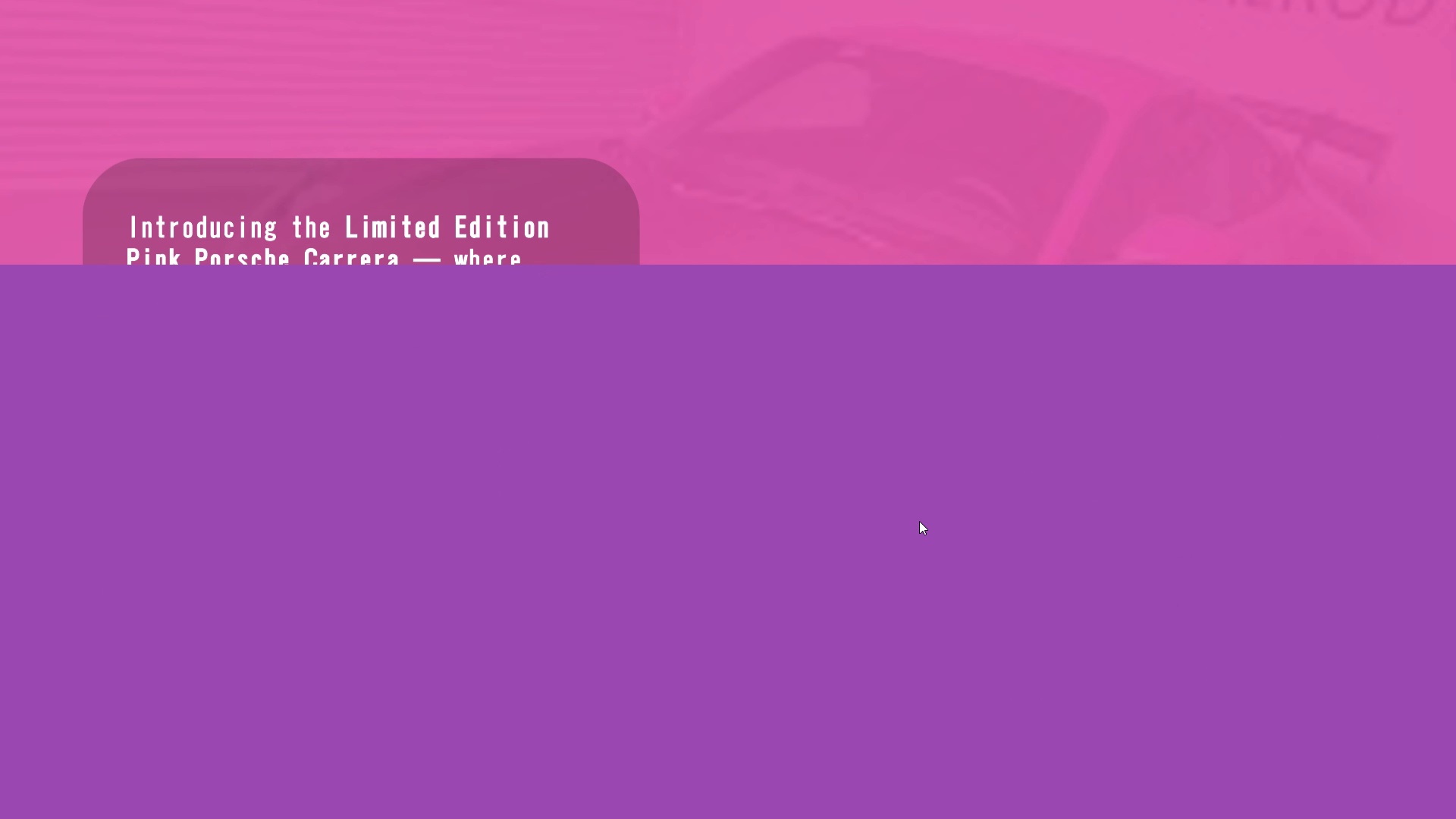 
key(Escape)
 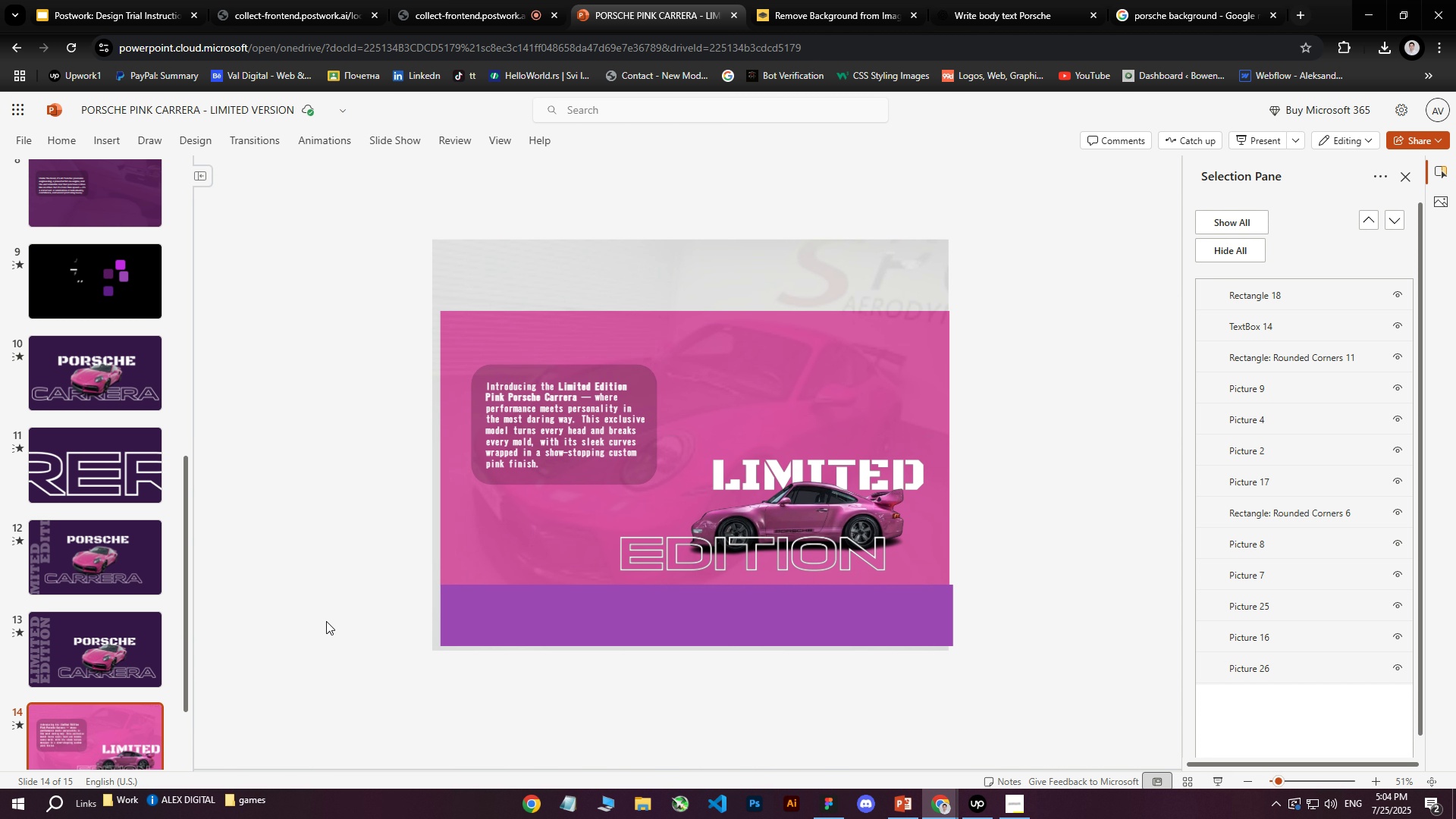 
scroll: coordinate [105, 643], scroll_direction: down, amount: 3.0
 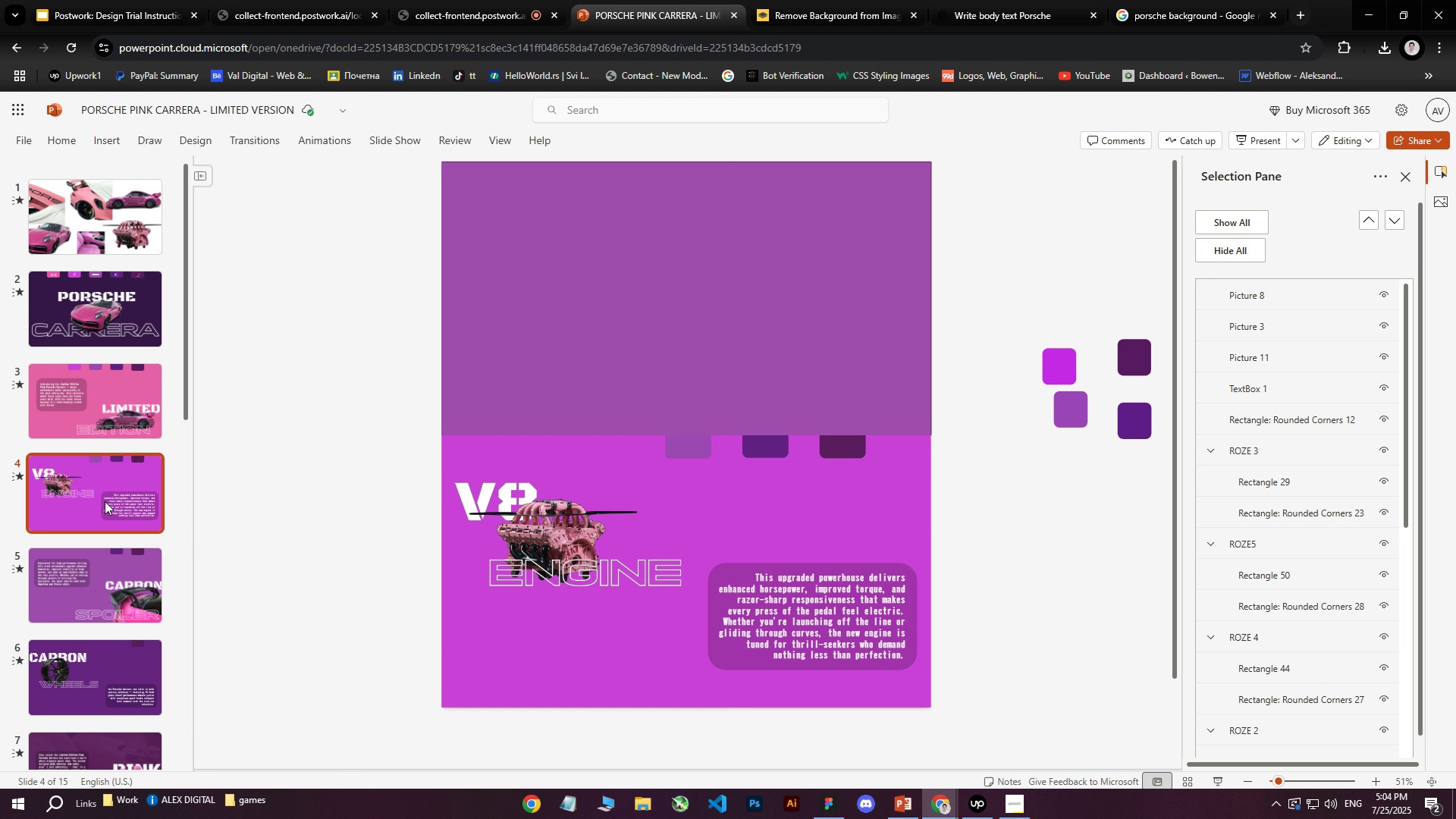 
wait(12.8)
 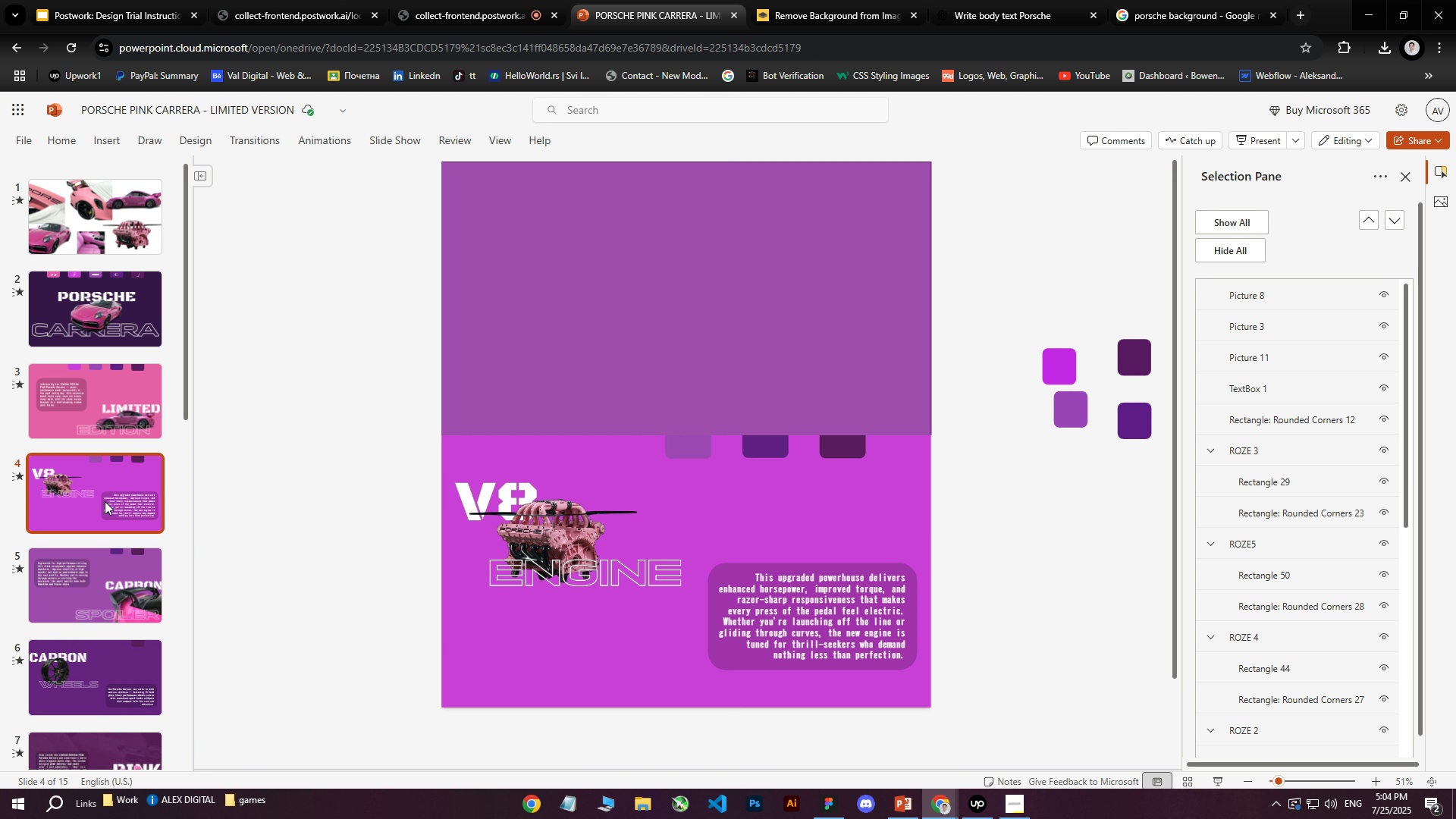 
scroll: coordinate [99, 672], scroll_direction: down, amount: 3.0
 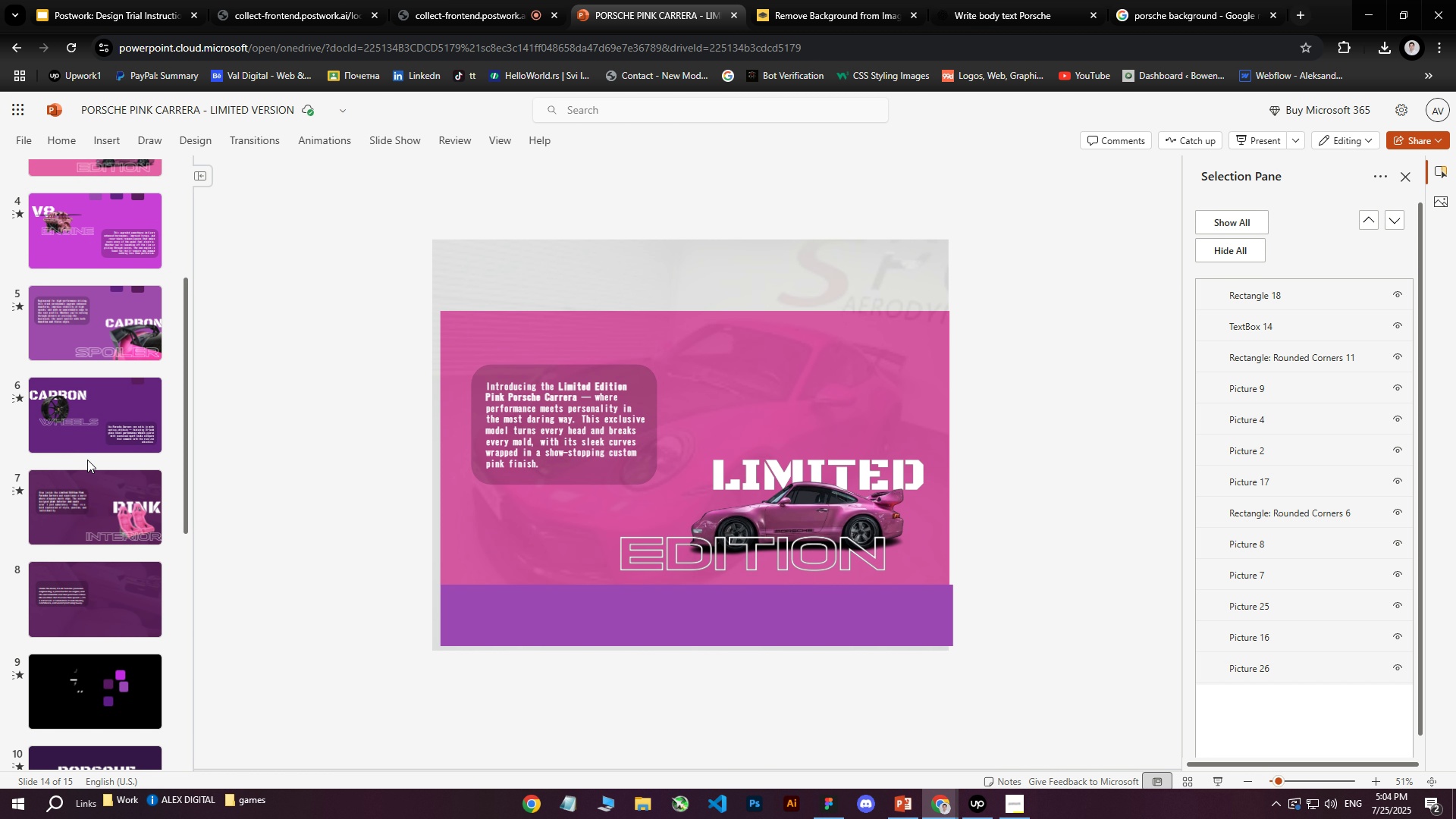 
left_click([93, 703])
 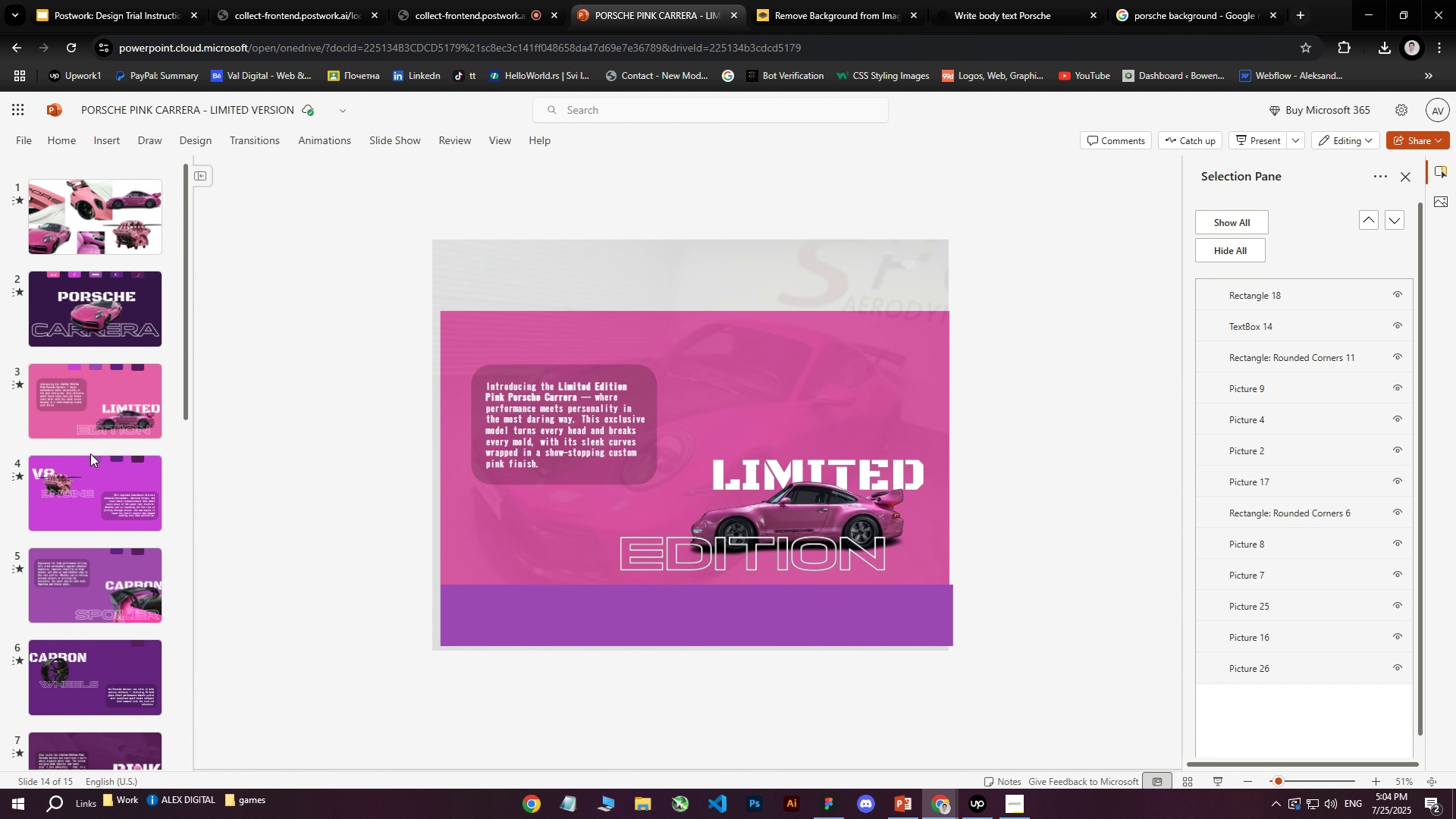 
left_click([99, 639])
 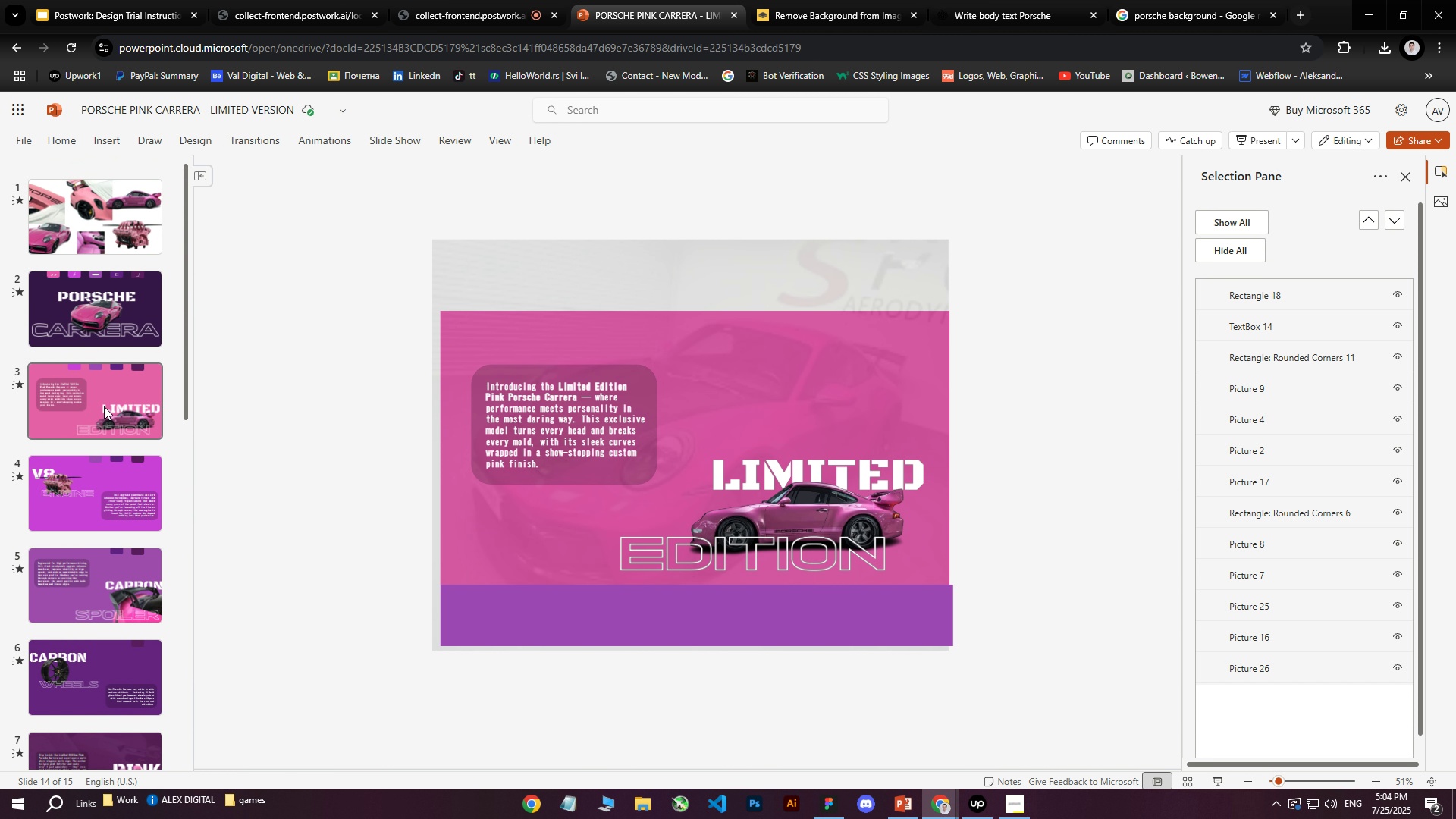 
scroll: coordinate [87, 460], scroll_direction: up, amount: 13.0
 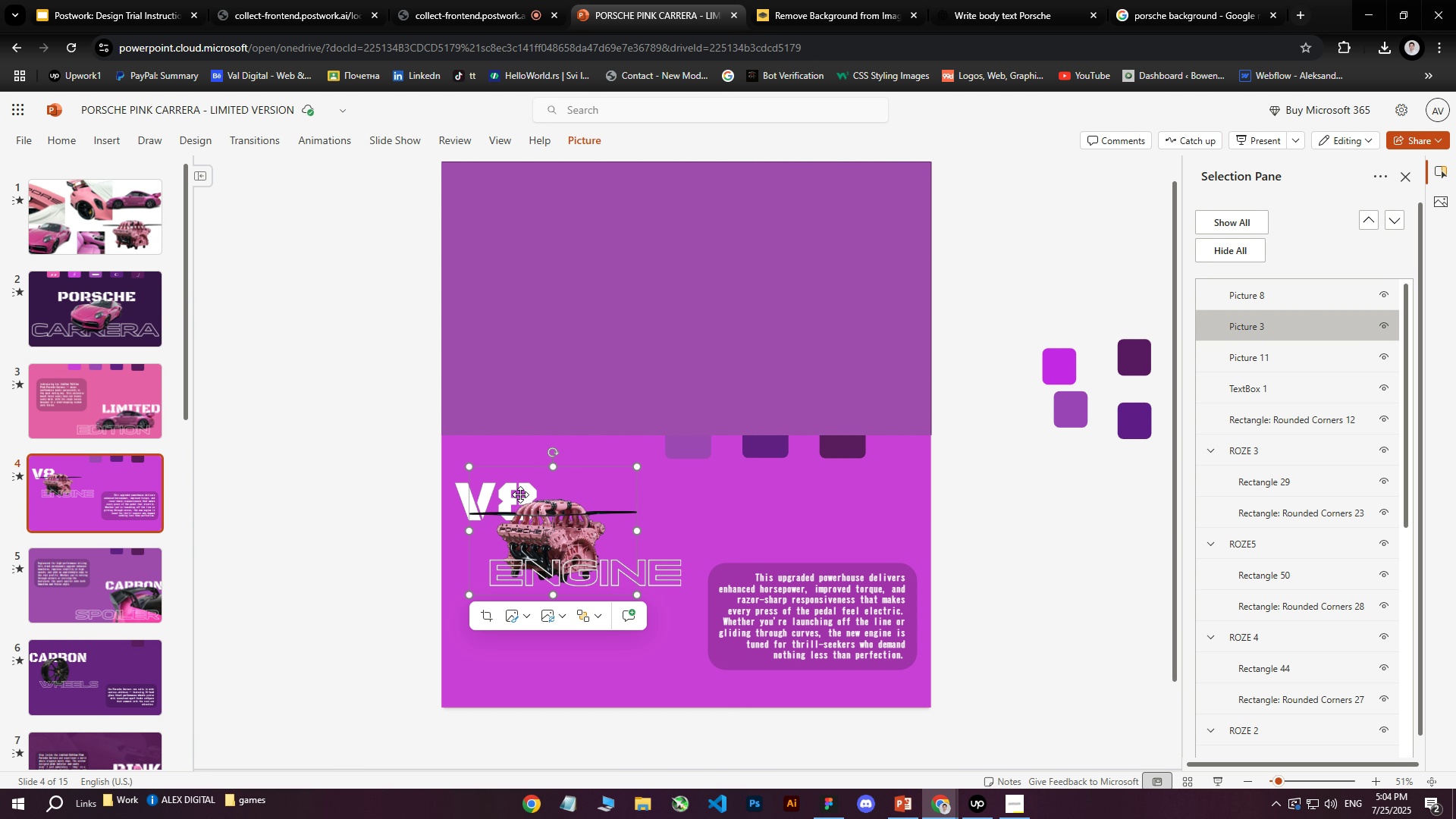 
left_click([105, 501])
 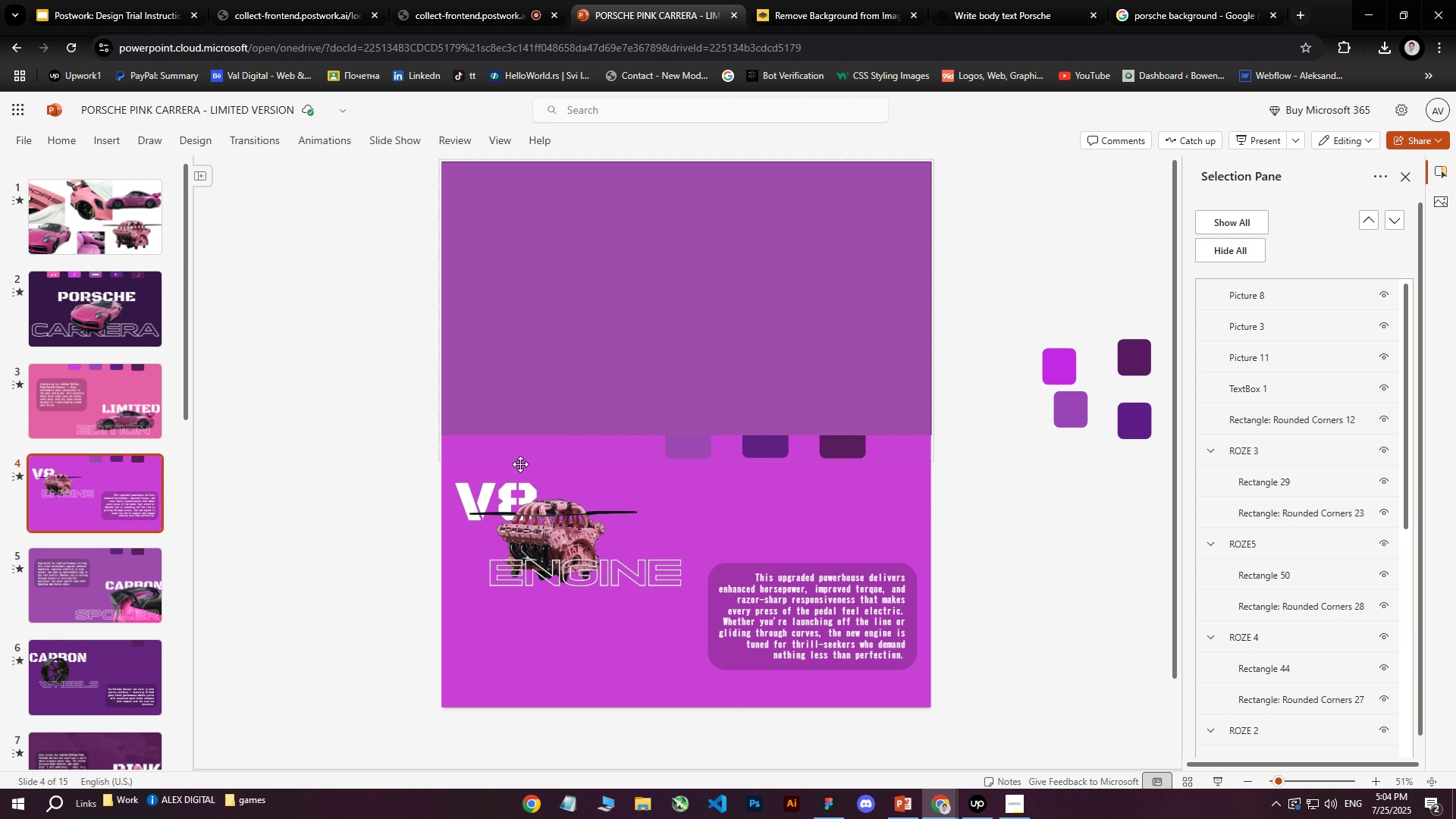 
left_click([507, 487])
 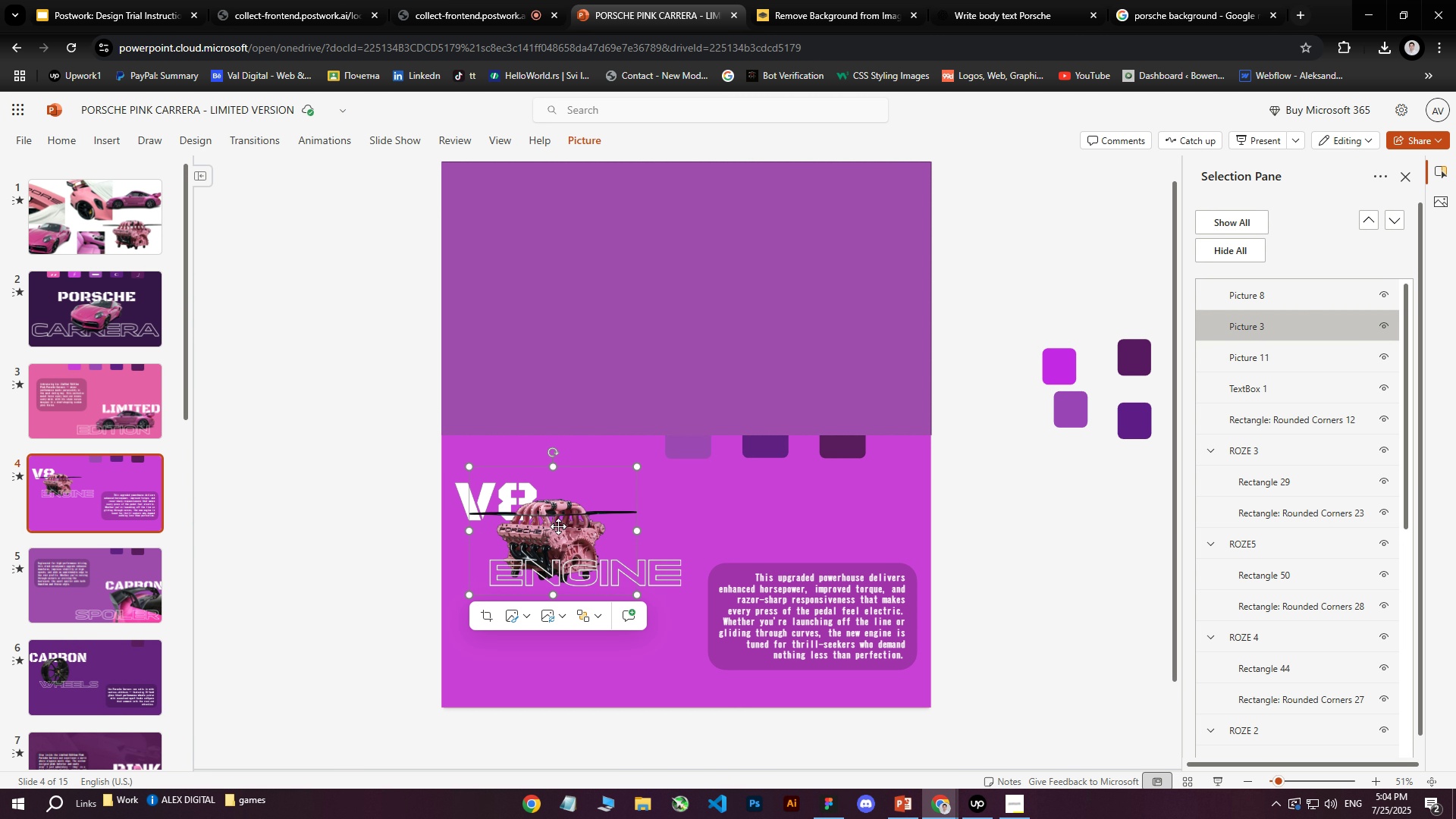 
hold_key(key=ShiftLeft, duration=0.37)
 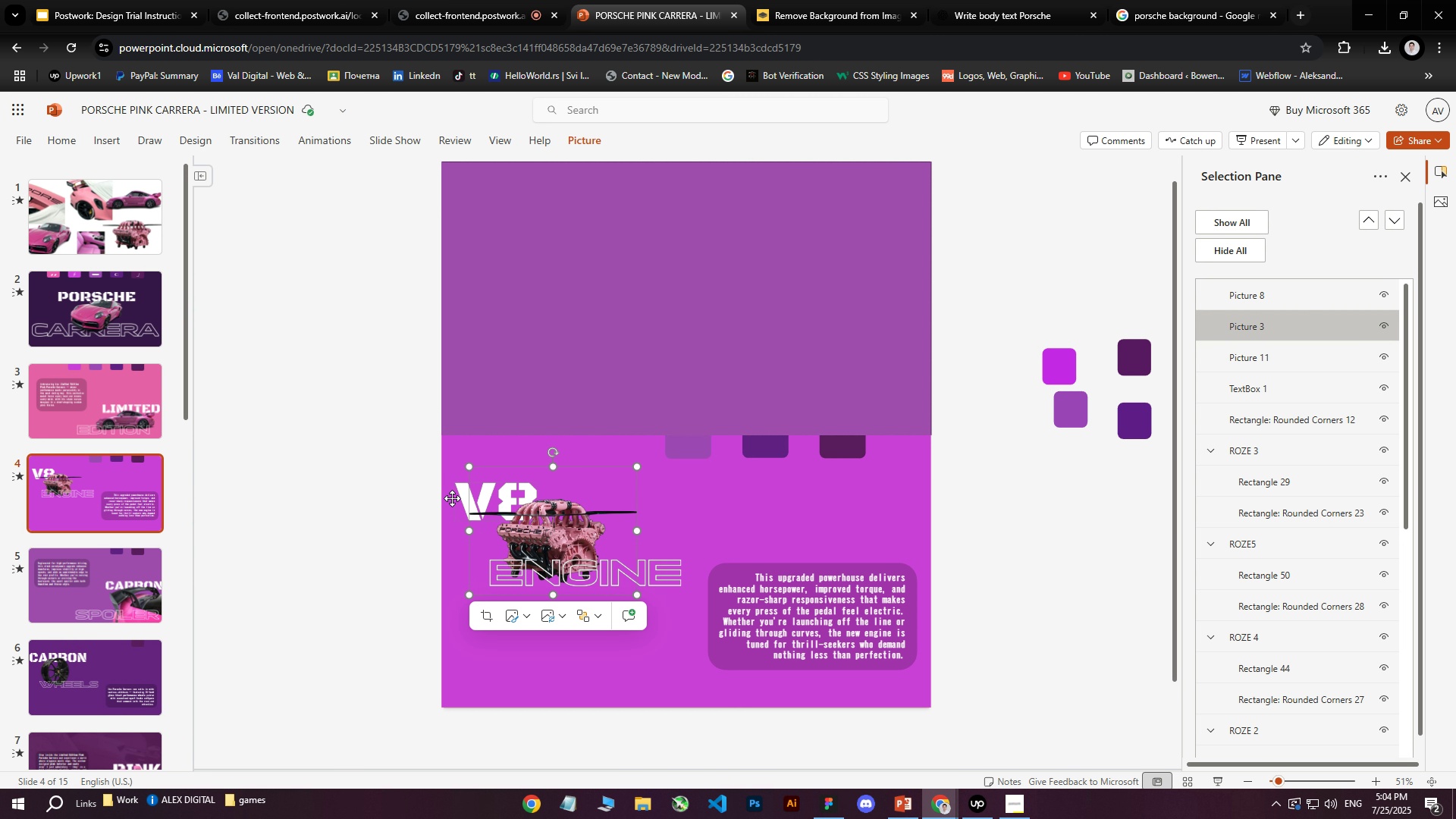 
hold_key(key=ShiftLeft, duration=1.47)
left_click([460, 496])
 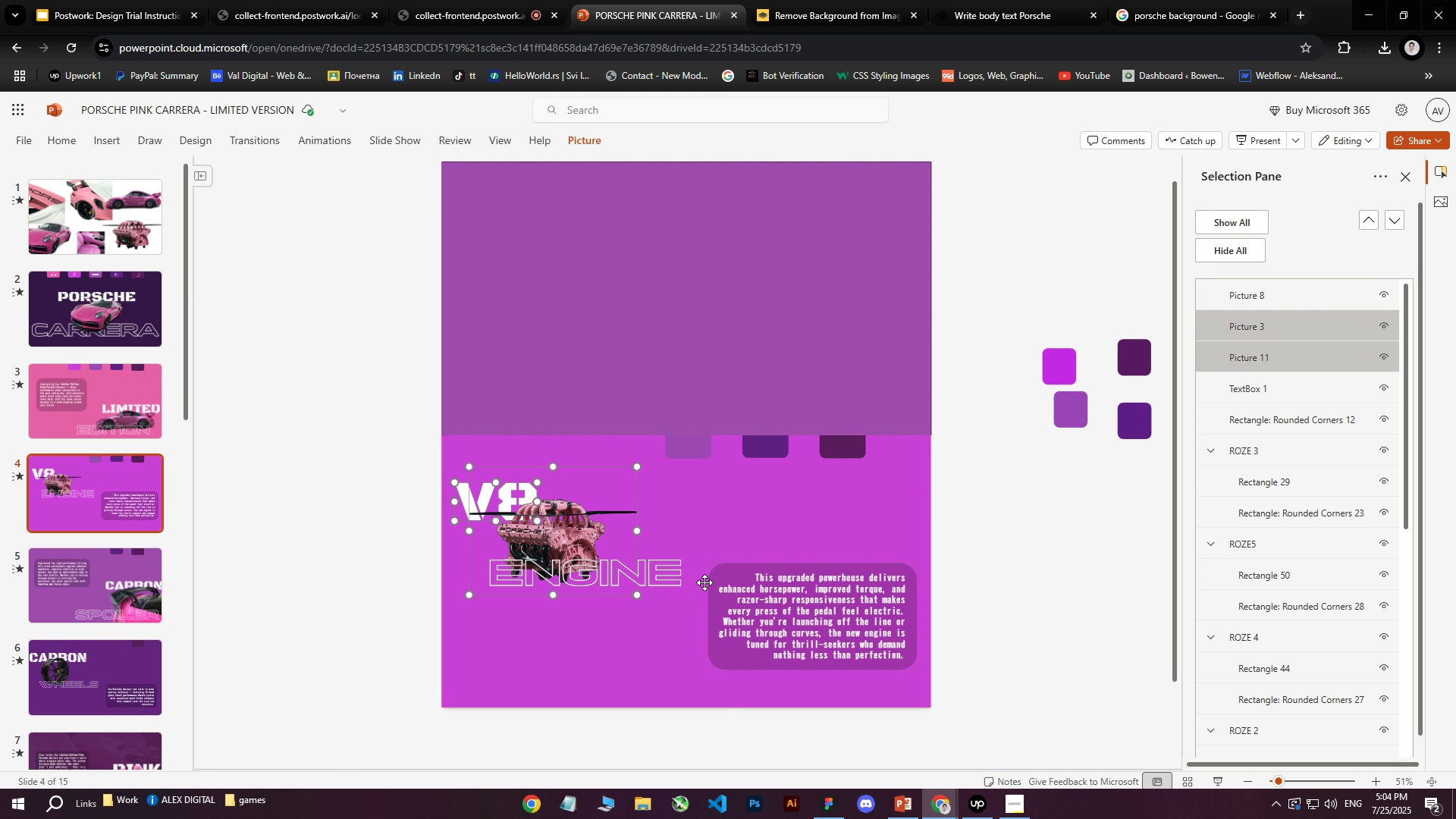 
left_click([680, 582])
 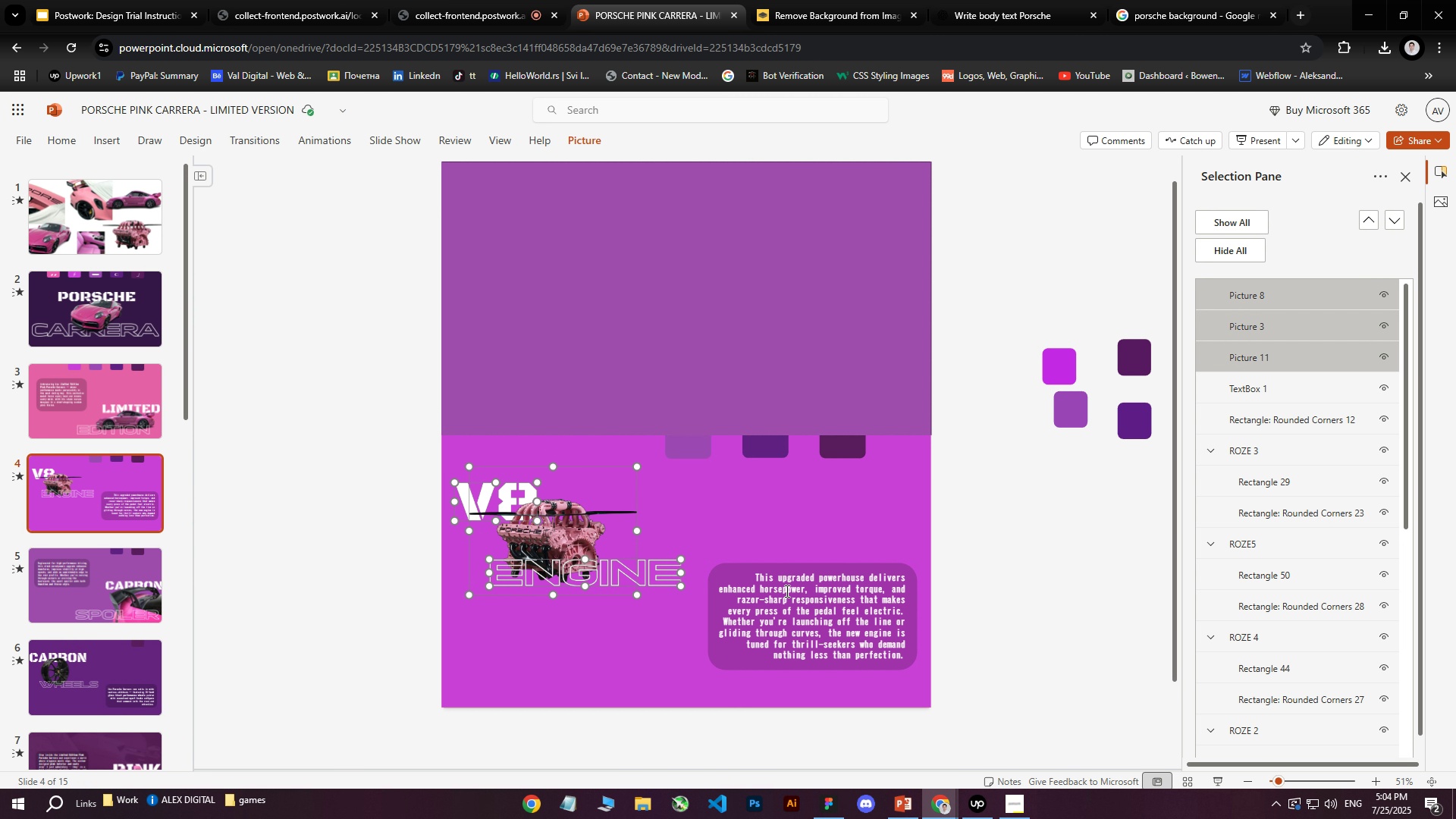 
hold_key(key=ShiftLeft, duration=1.26)
left_click([751, 586])
 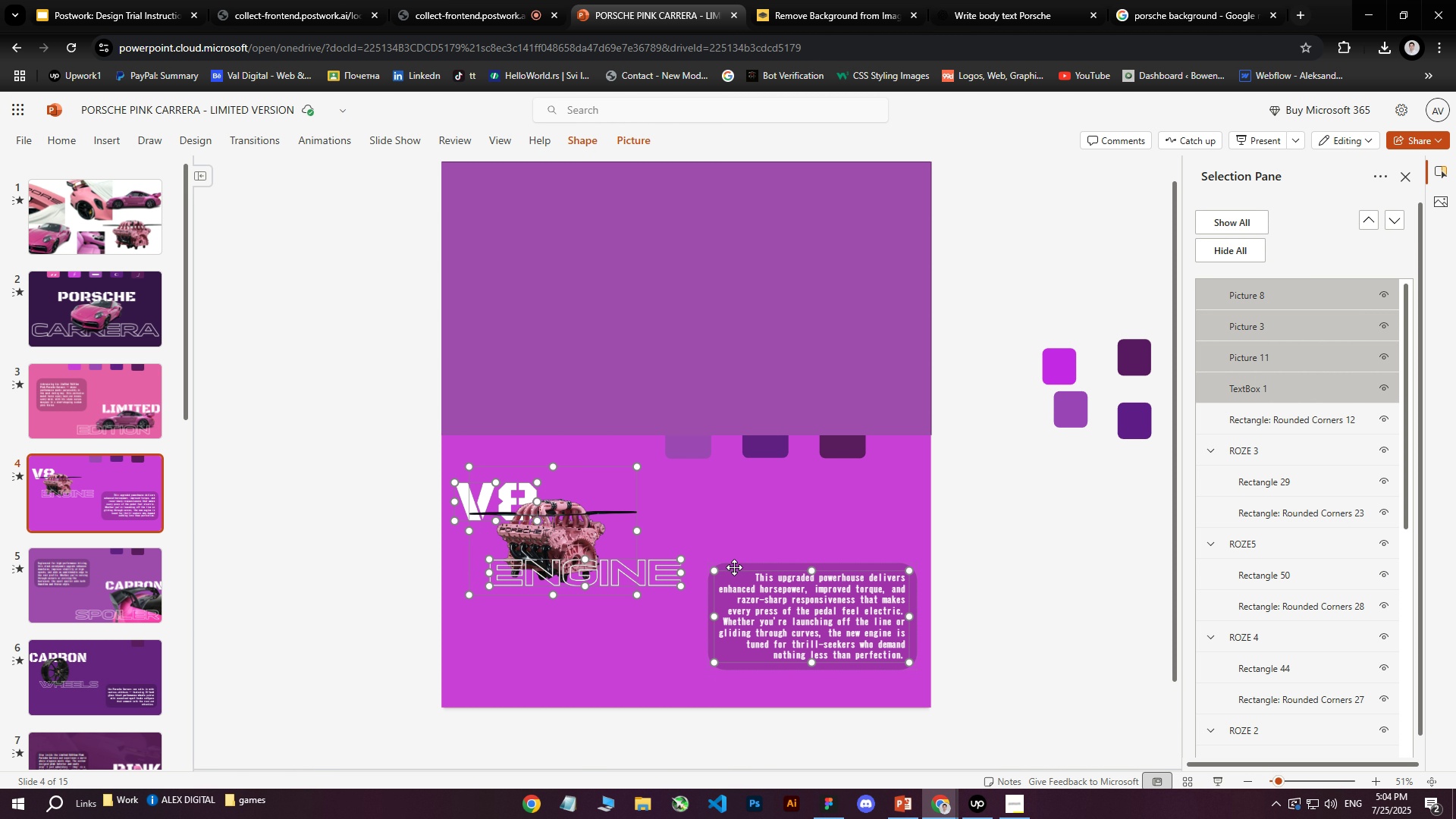 
left_click([734, 566])
 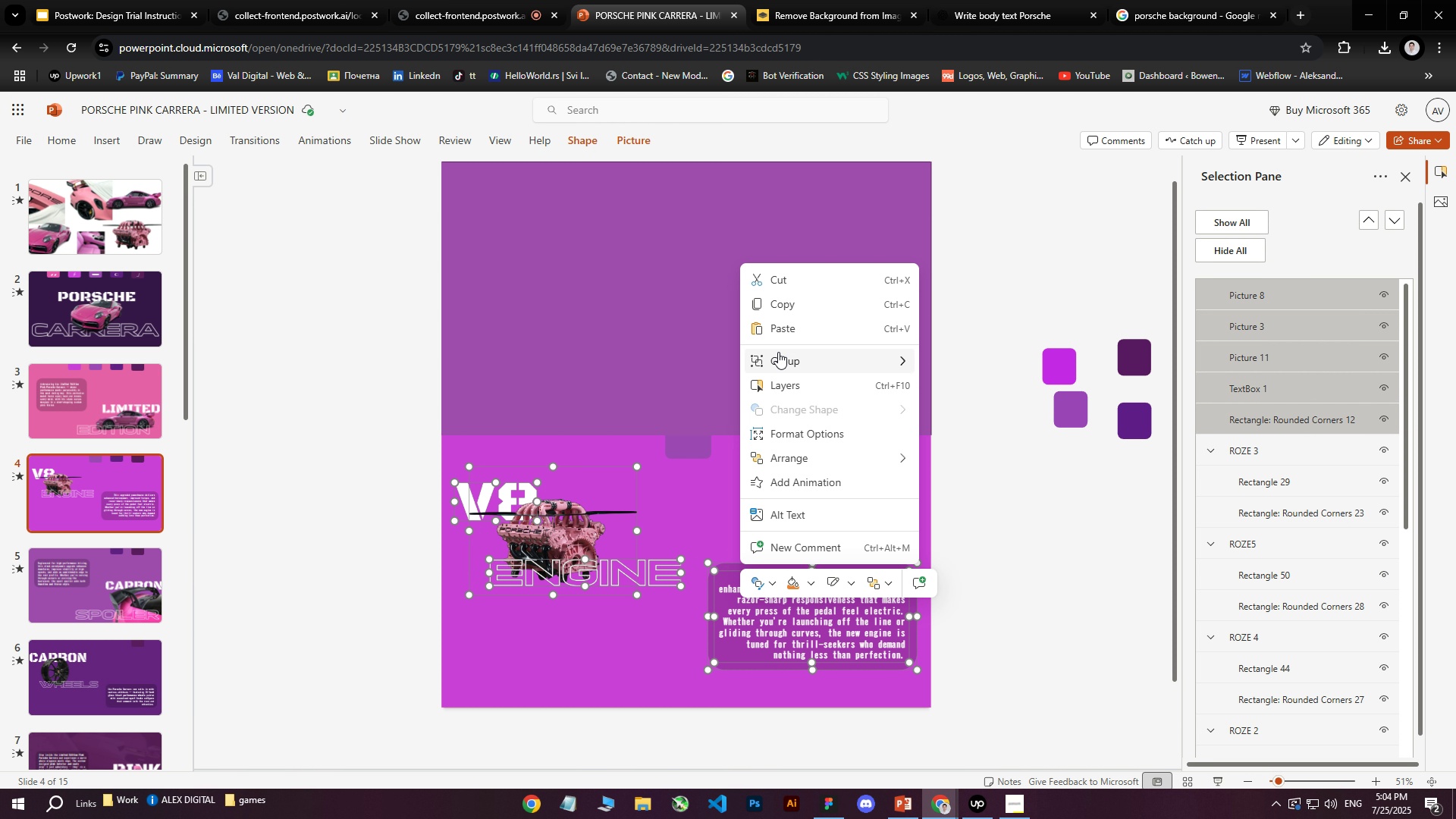 
left_click([791, 305])
 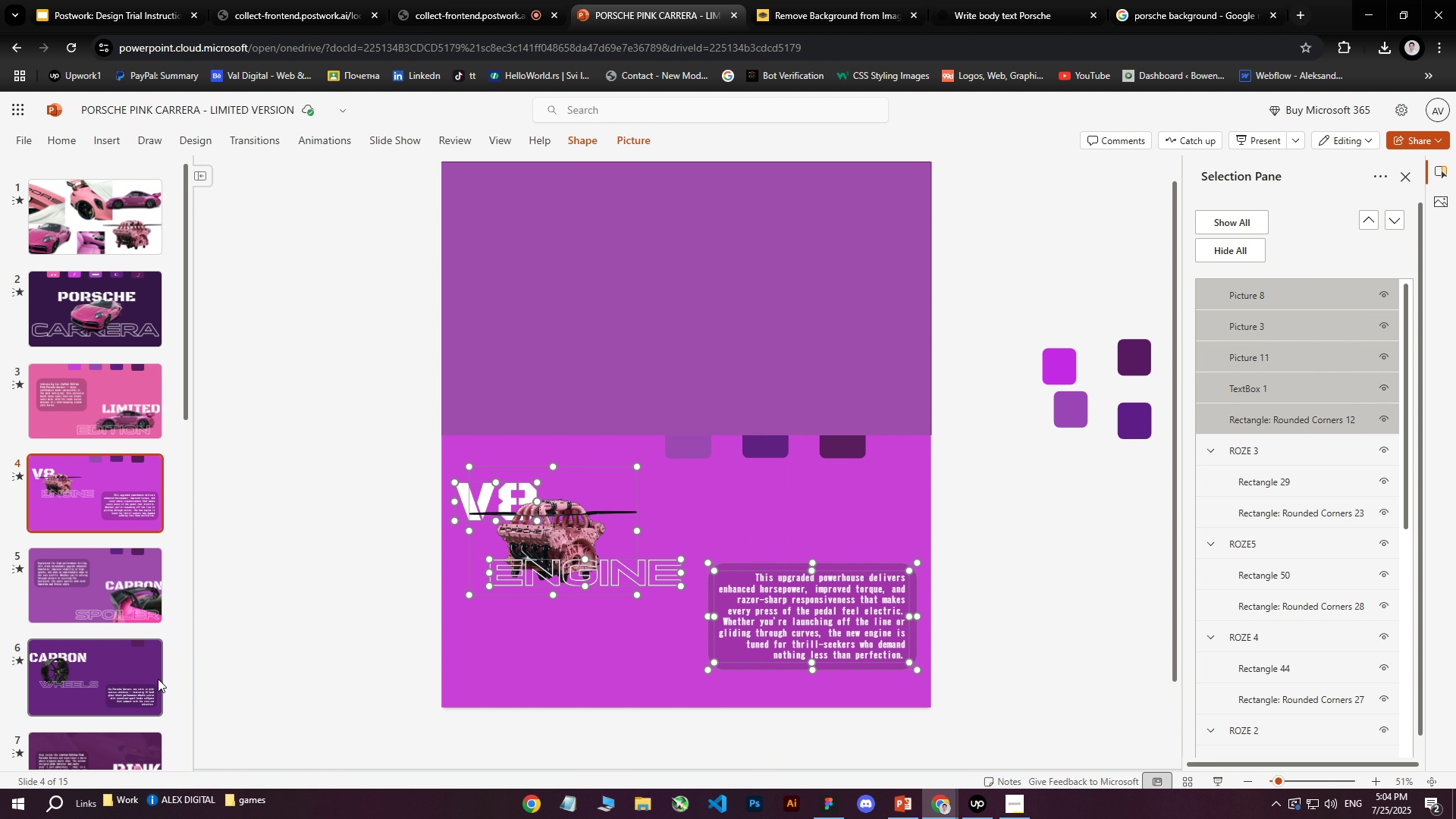 
scroll: coordinate [106, 631], scroll_direction: down, amount: 20.0
 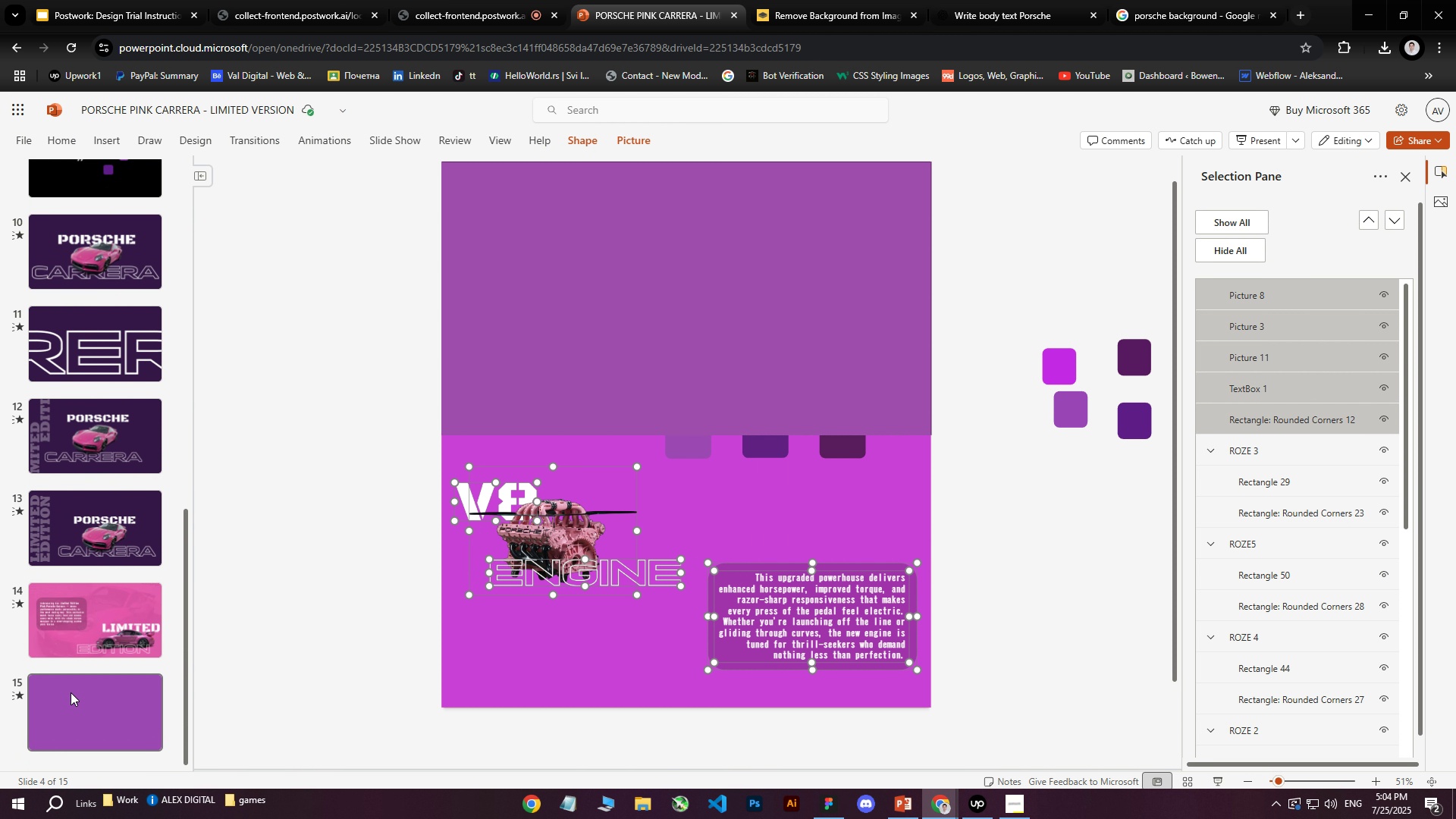 
left_click([70, 693])
 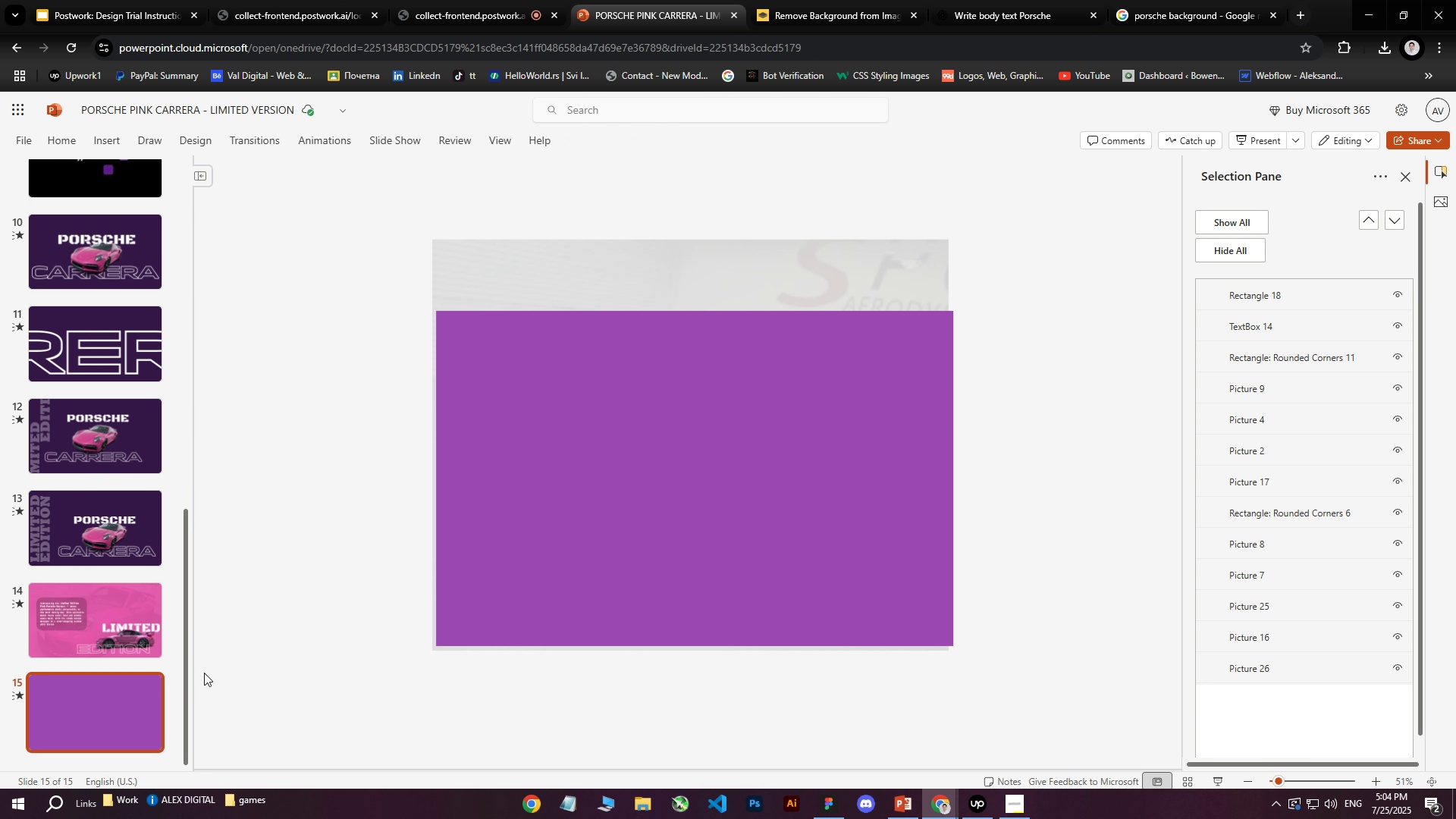 
key(Control+ControlLeft)
 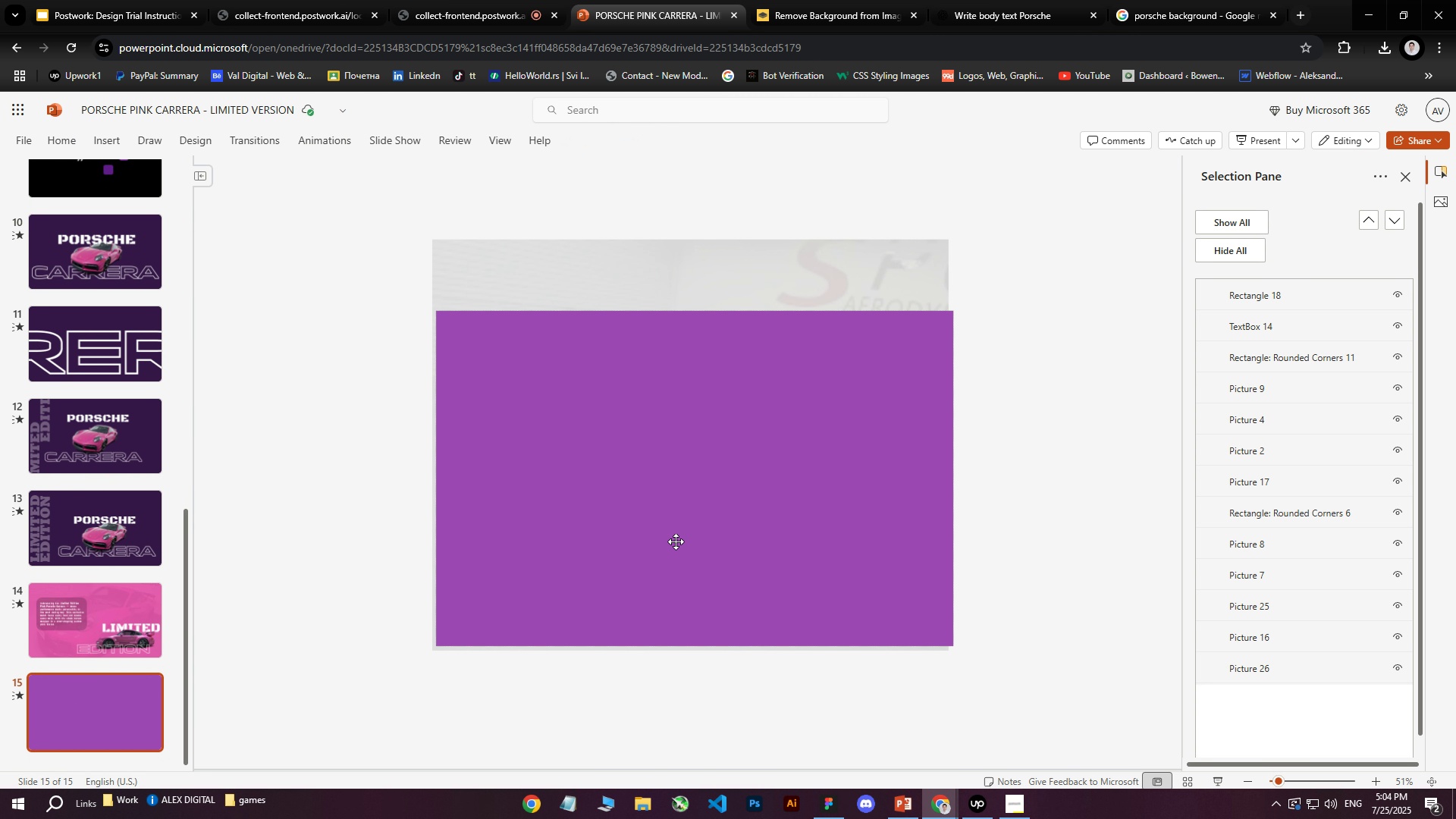 
key(Control+V)
 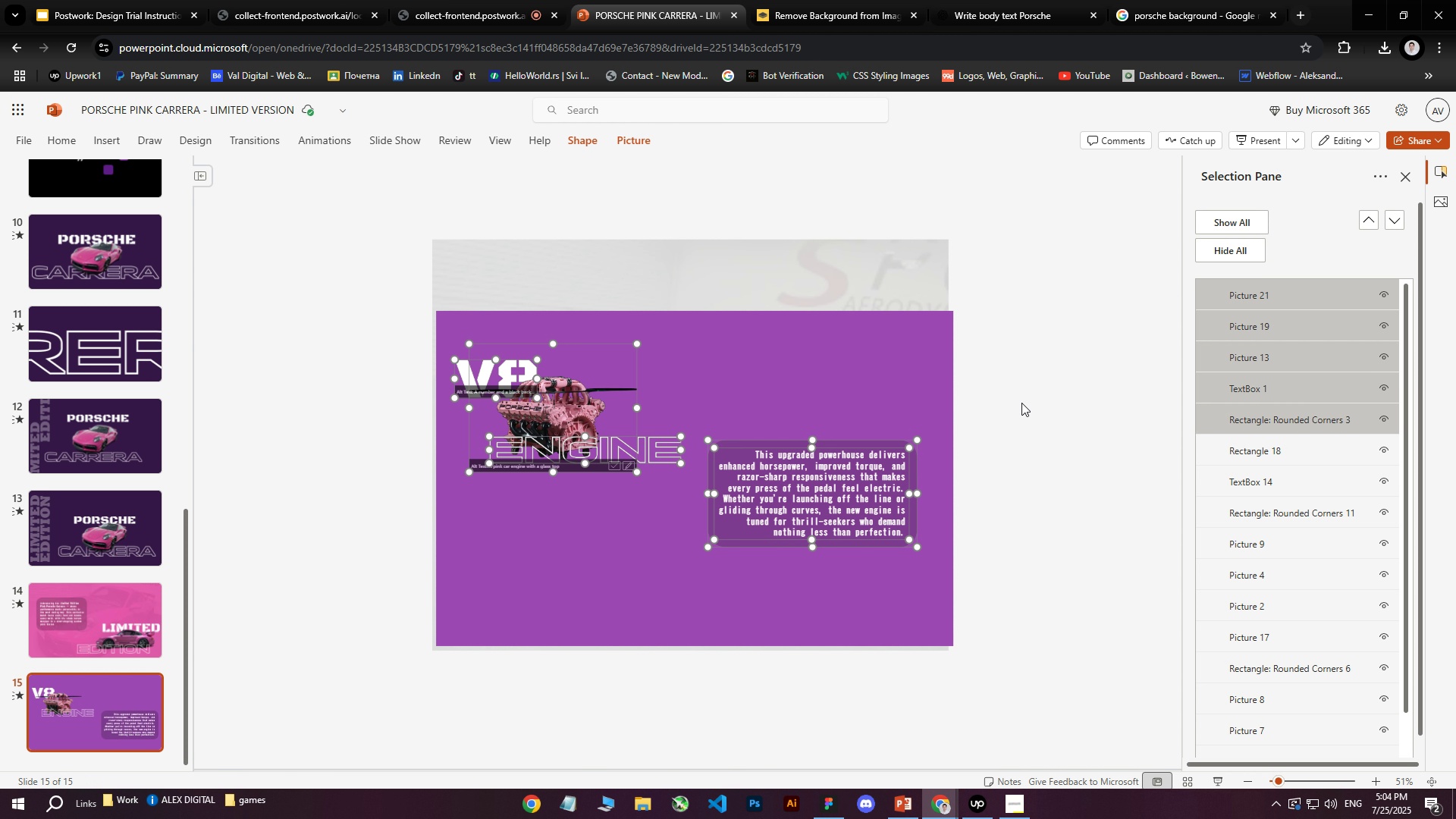 
left_click([1039, 398])
 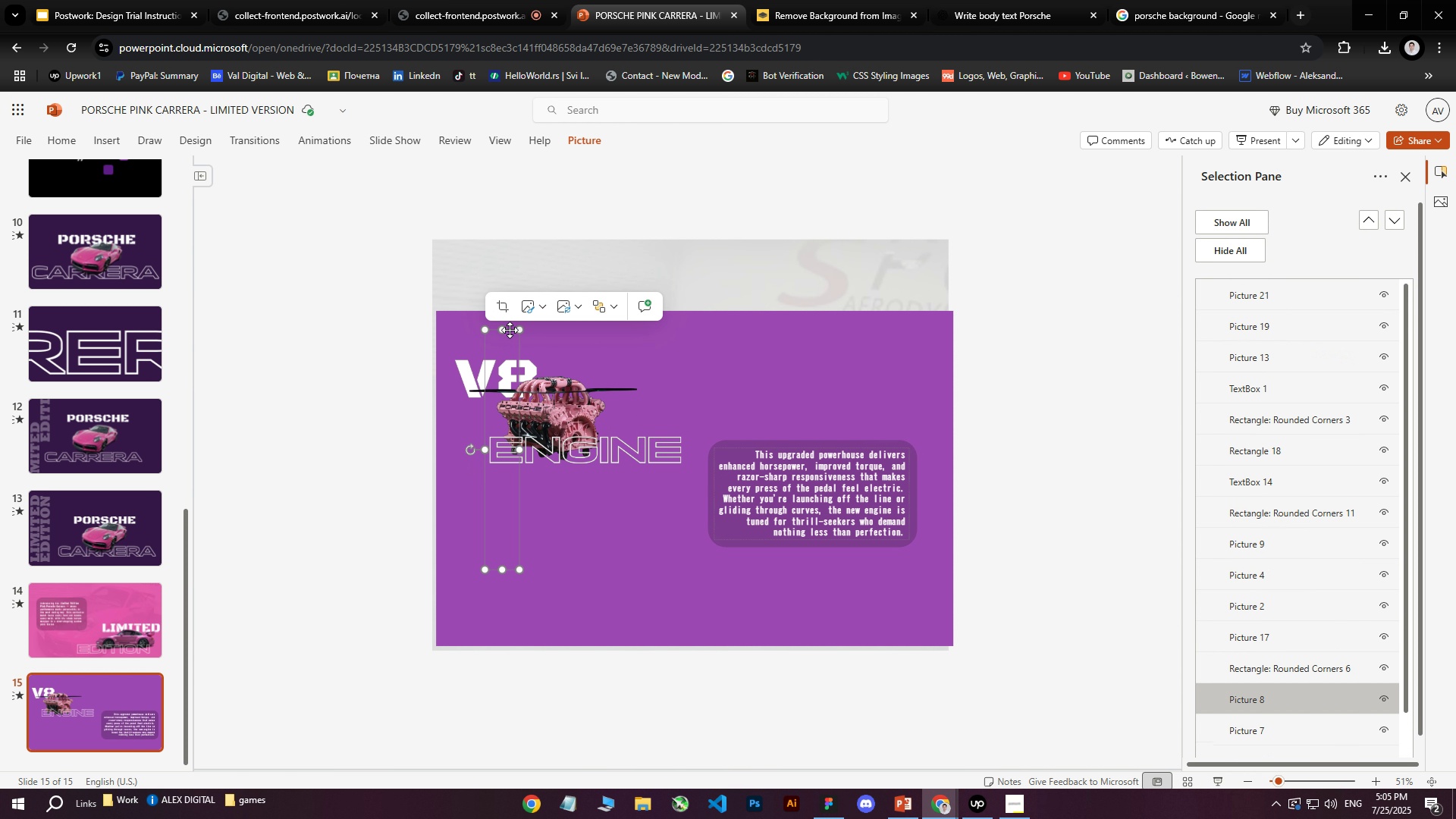 
wait(23.99)
 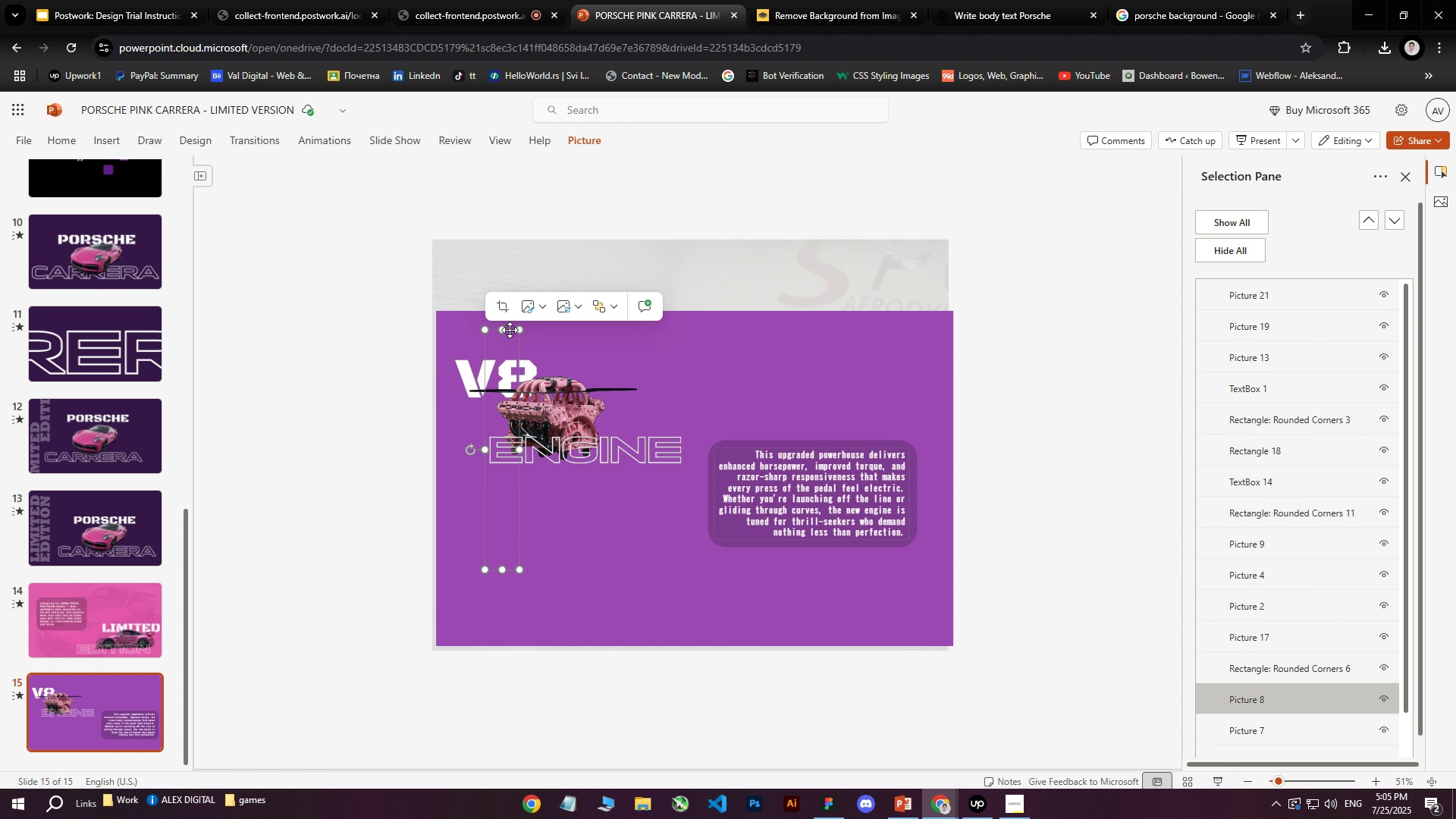 
left_click([1000, 422])
 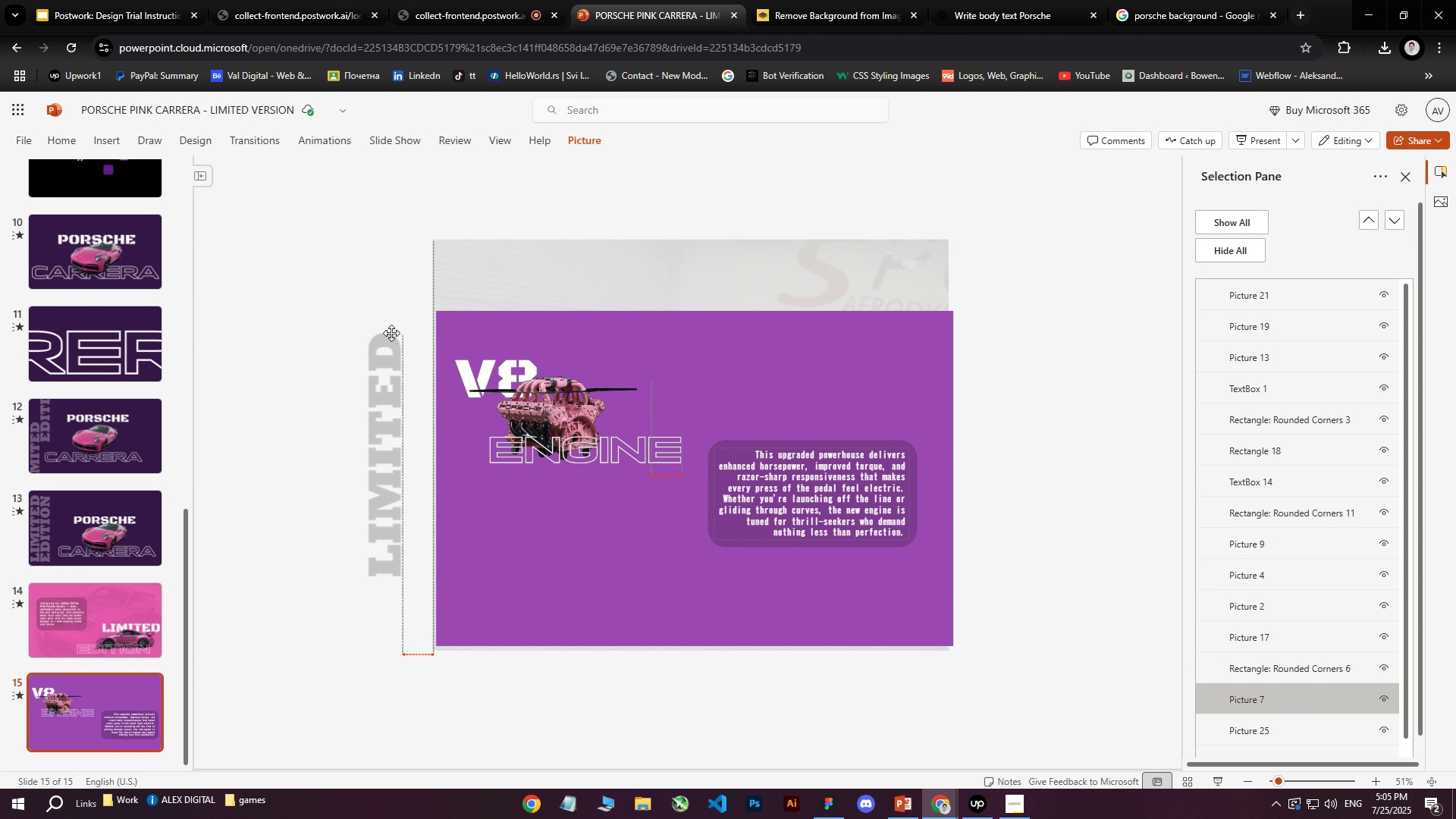 
left_click_drag(start_coordinate=[350, 350], to_coordinate=[595, 496])
 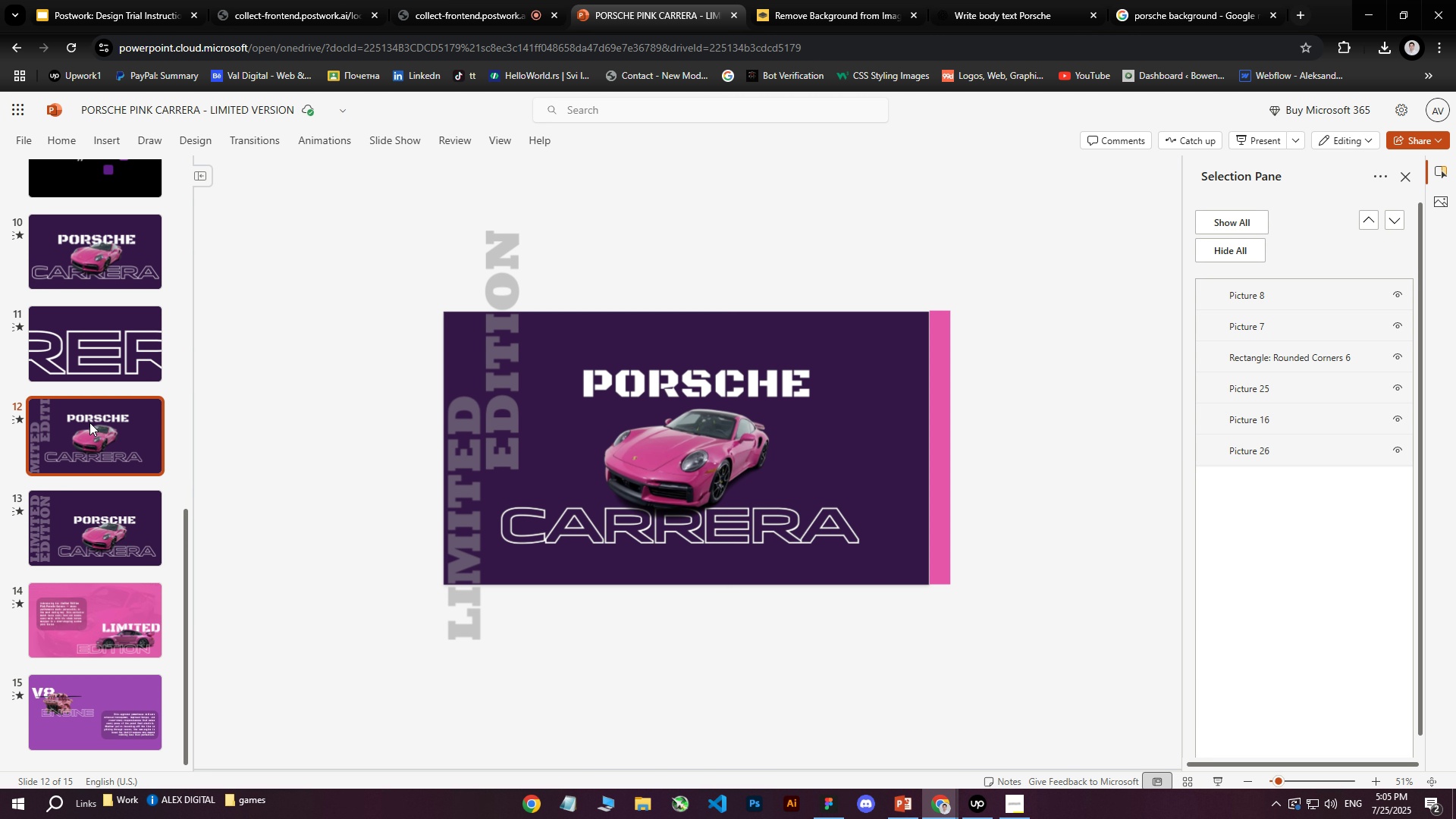 
left_click([375, 489])
 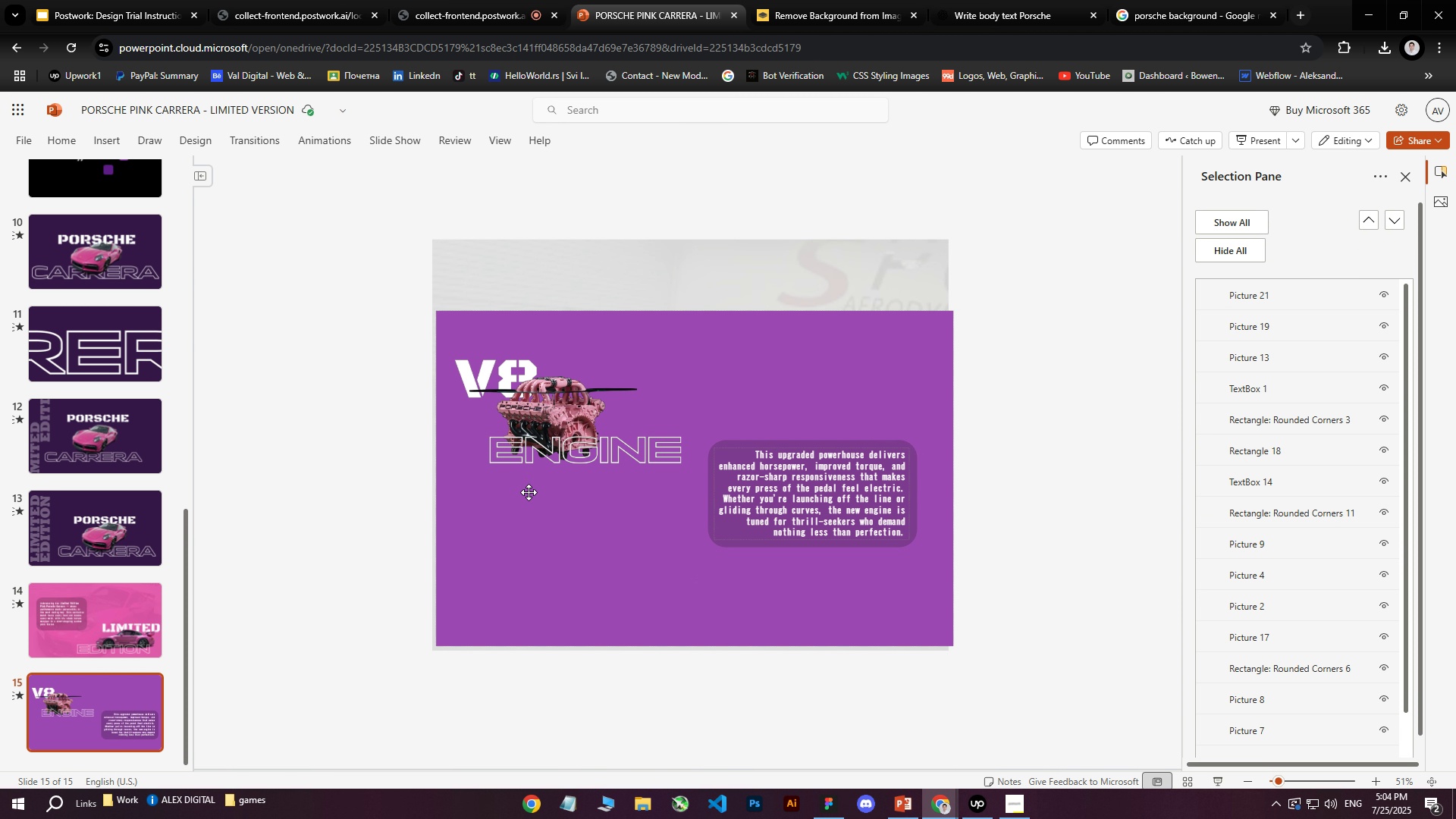 
left_click([566, 515])
 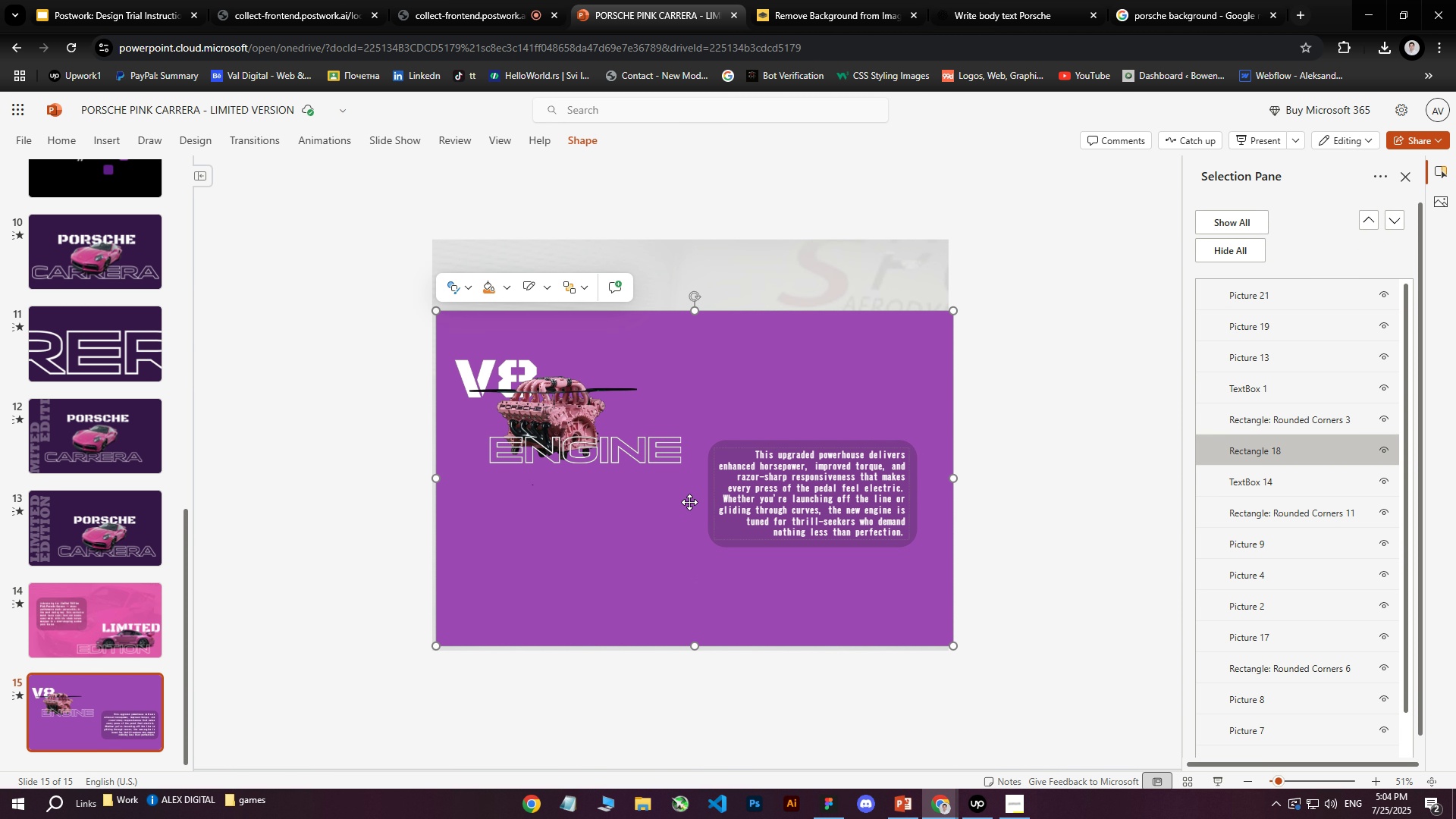 
left_click([104, 442])
 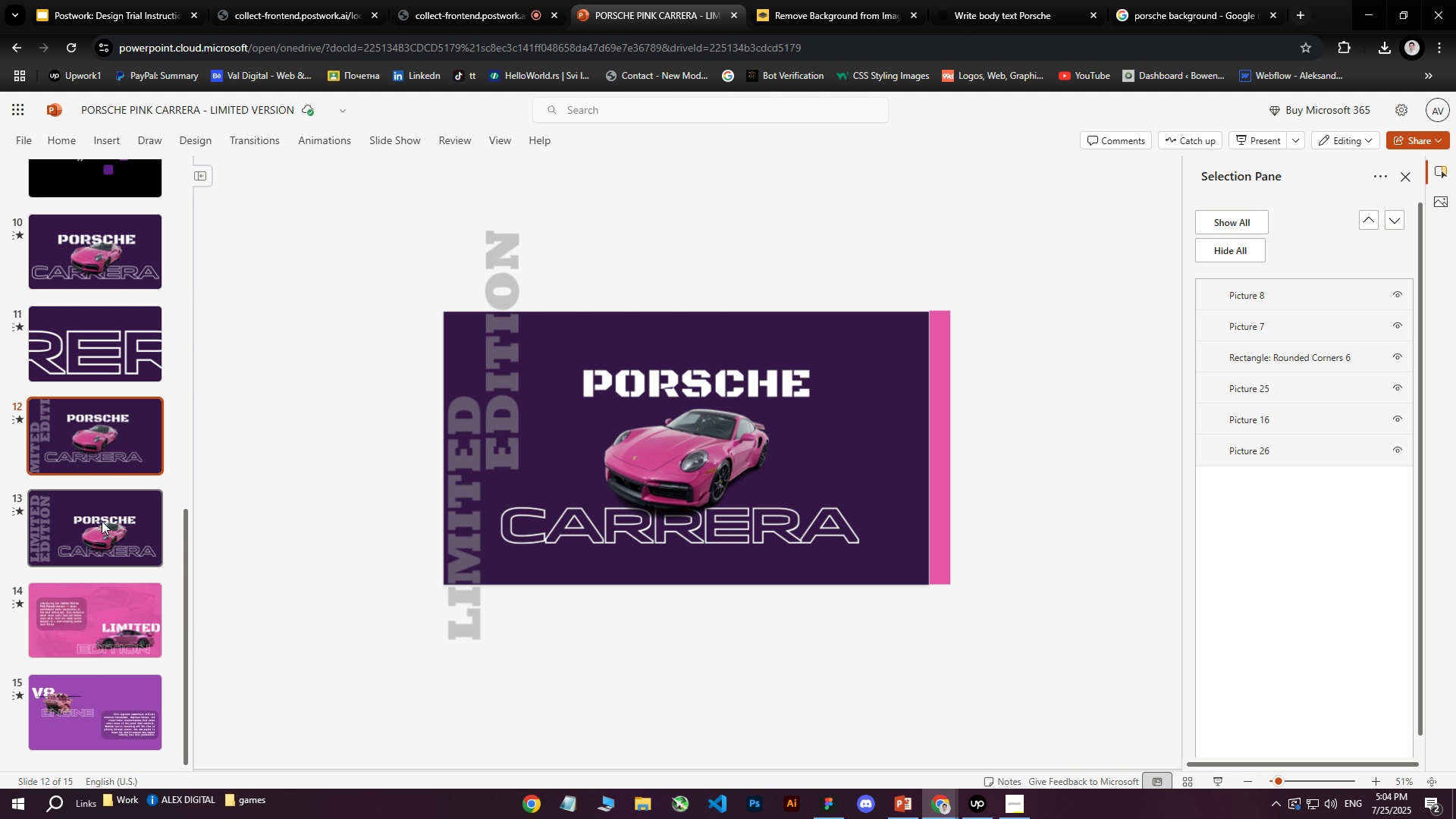 
left_click([102, 521])
 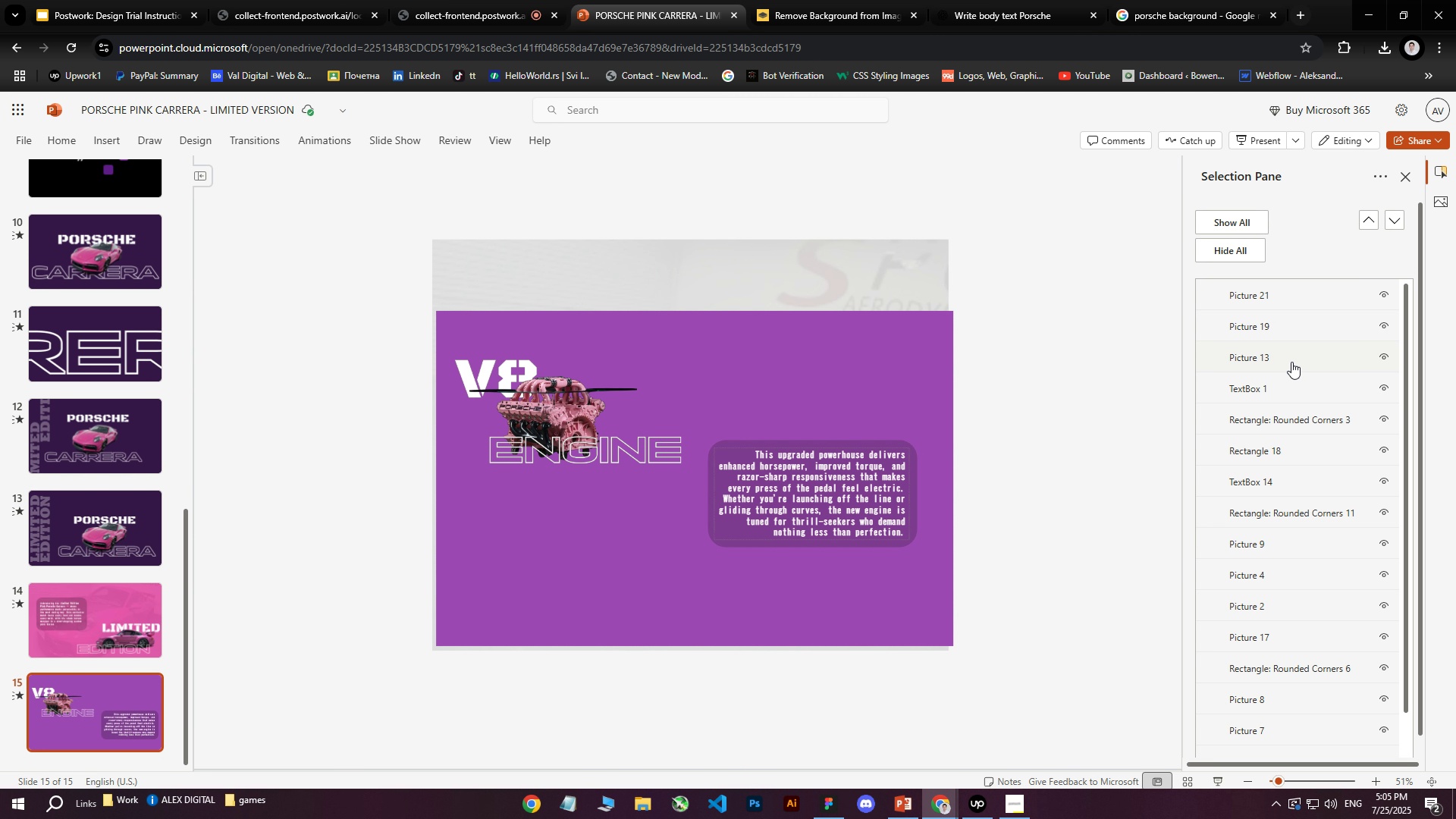 
scroll: coordinate [1276, 626], scroll_direction: down, amount: 2.0
 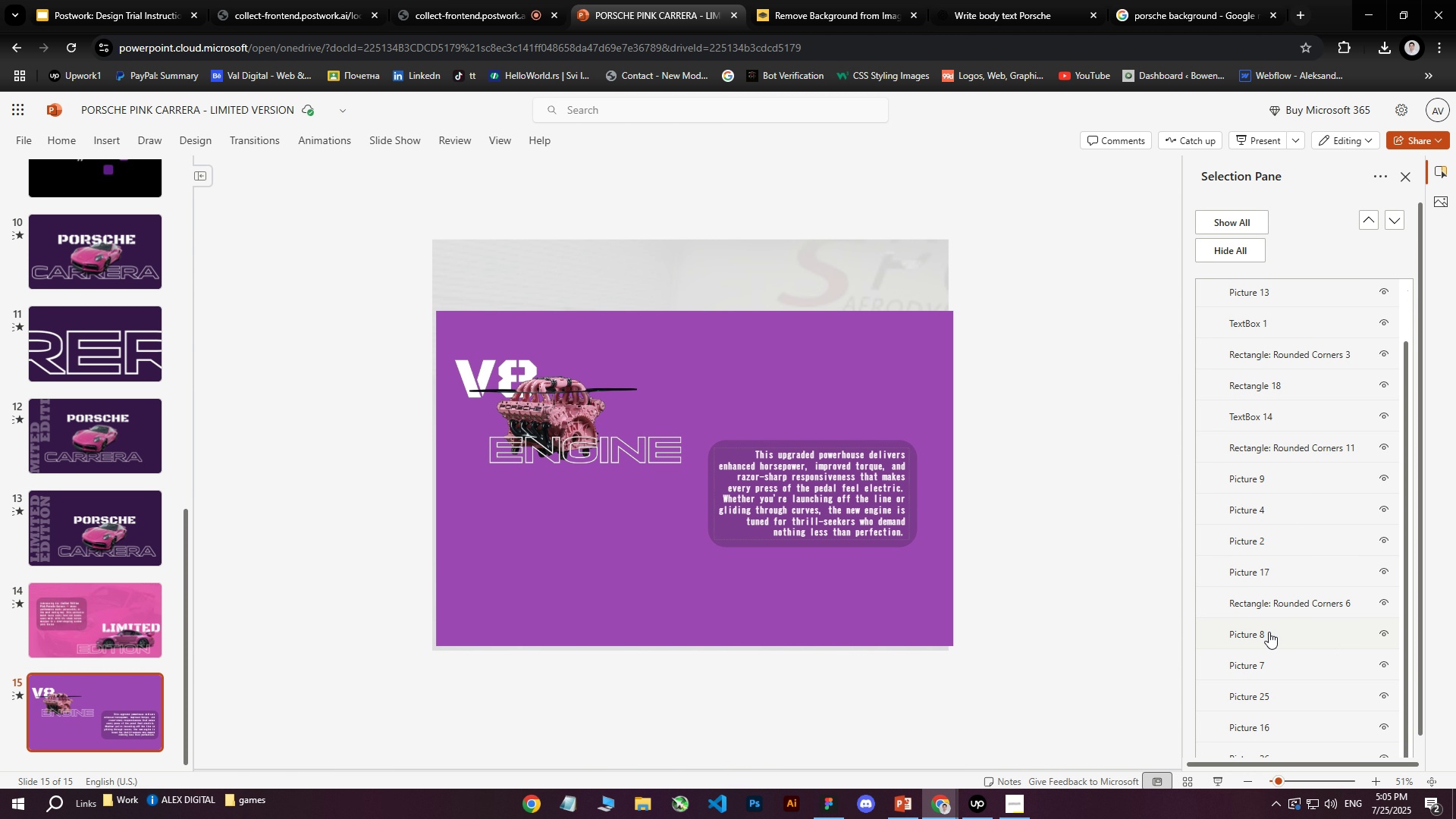 
left_click([1268, 632])
 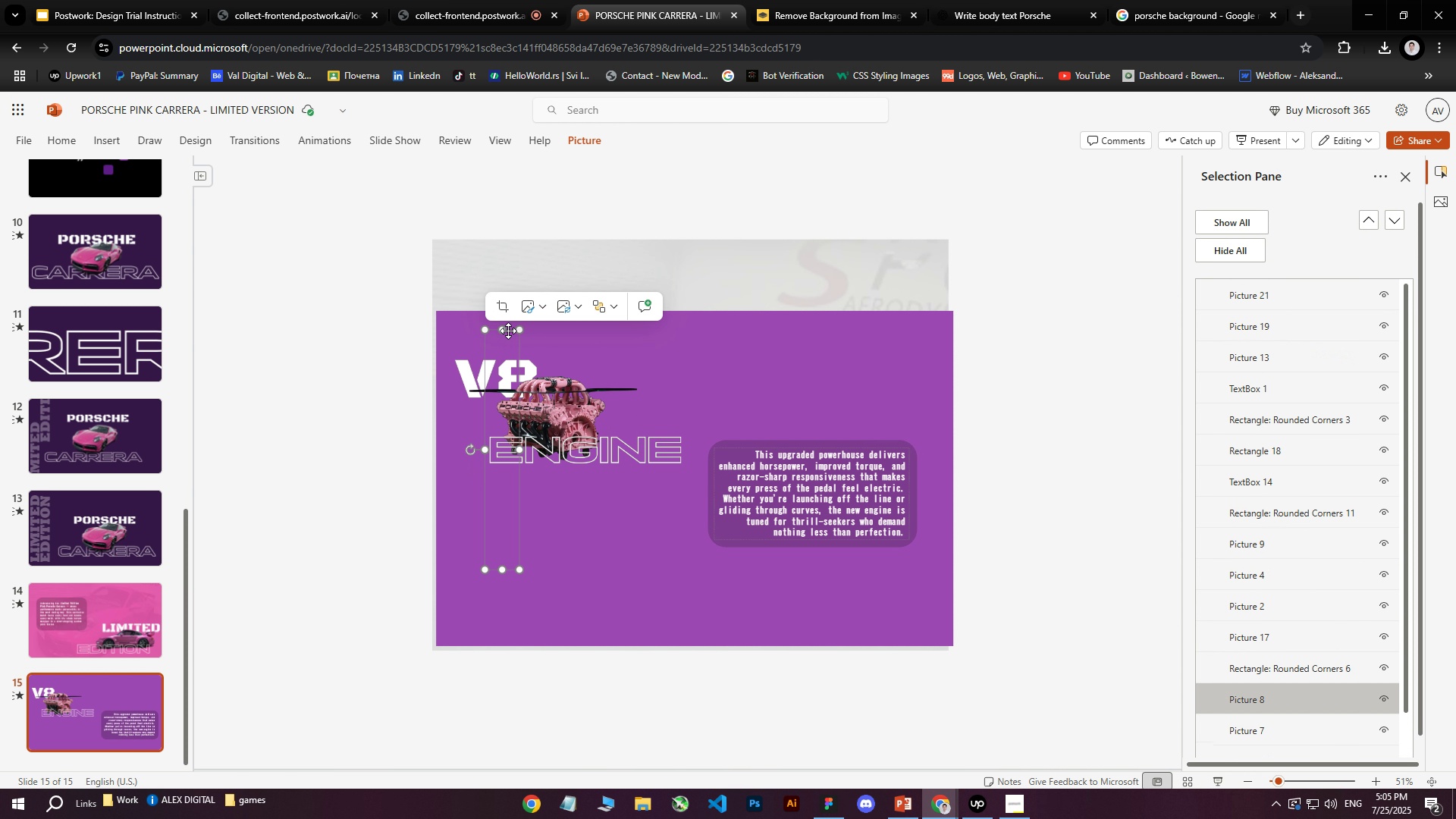 
left_click_drag(start_coordinate=[511, 330], to_coordinate=[391, 333])
 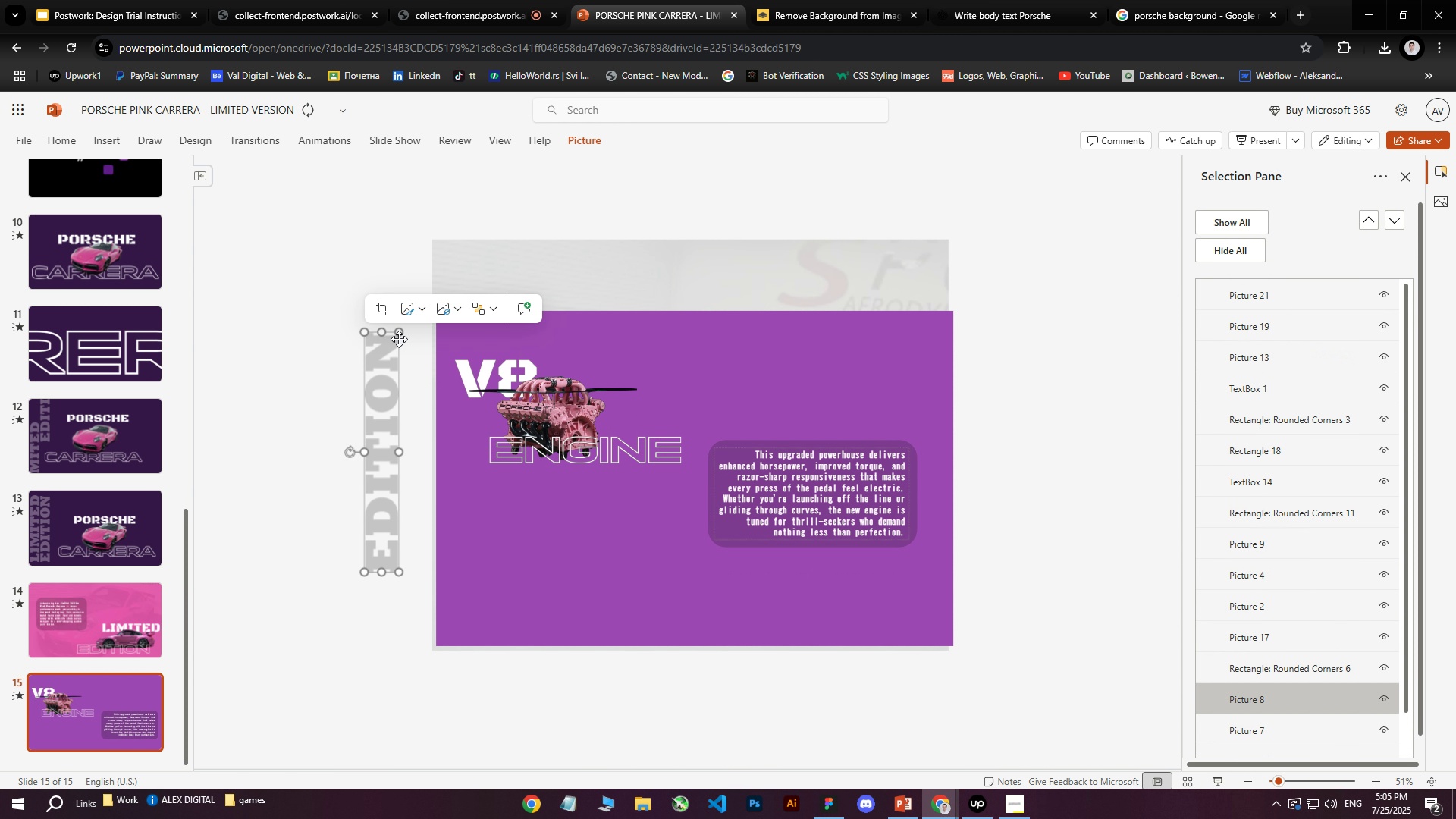 
key(Delete)
 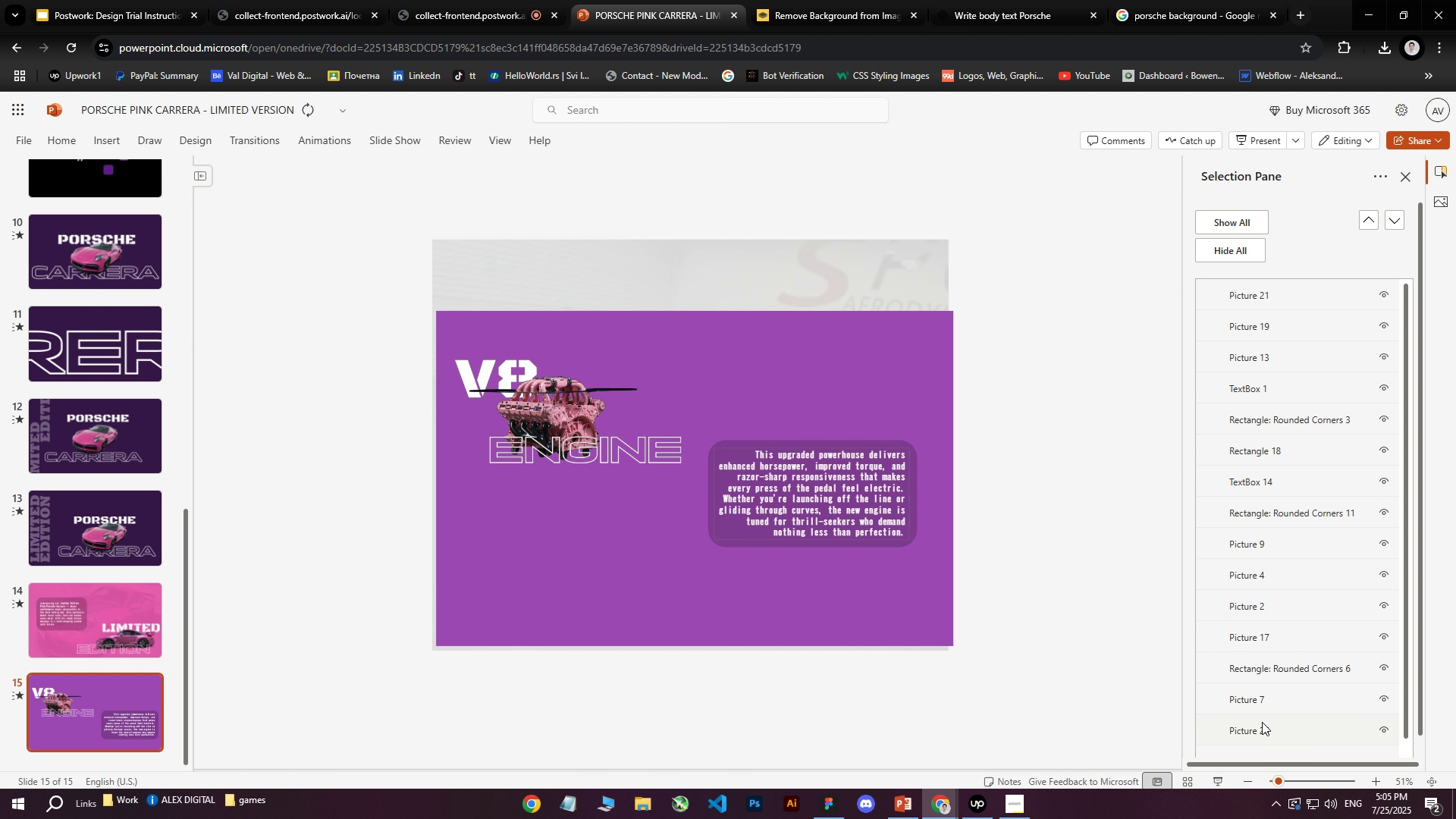 
left_click([1273, 698])
 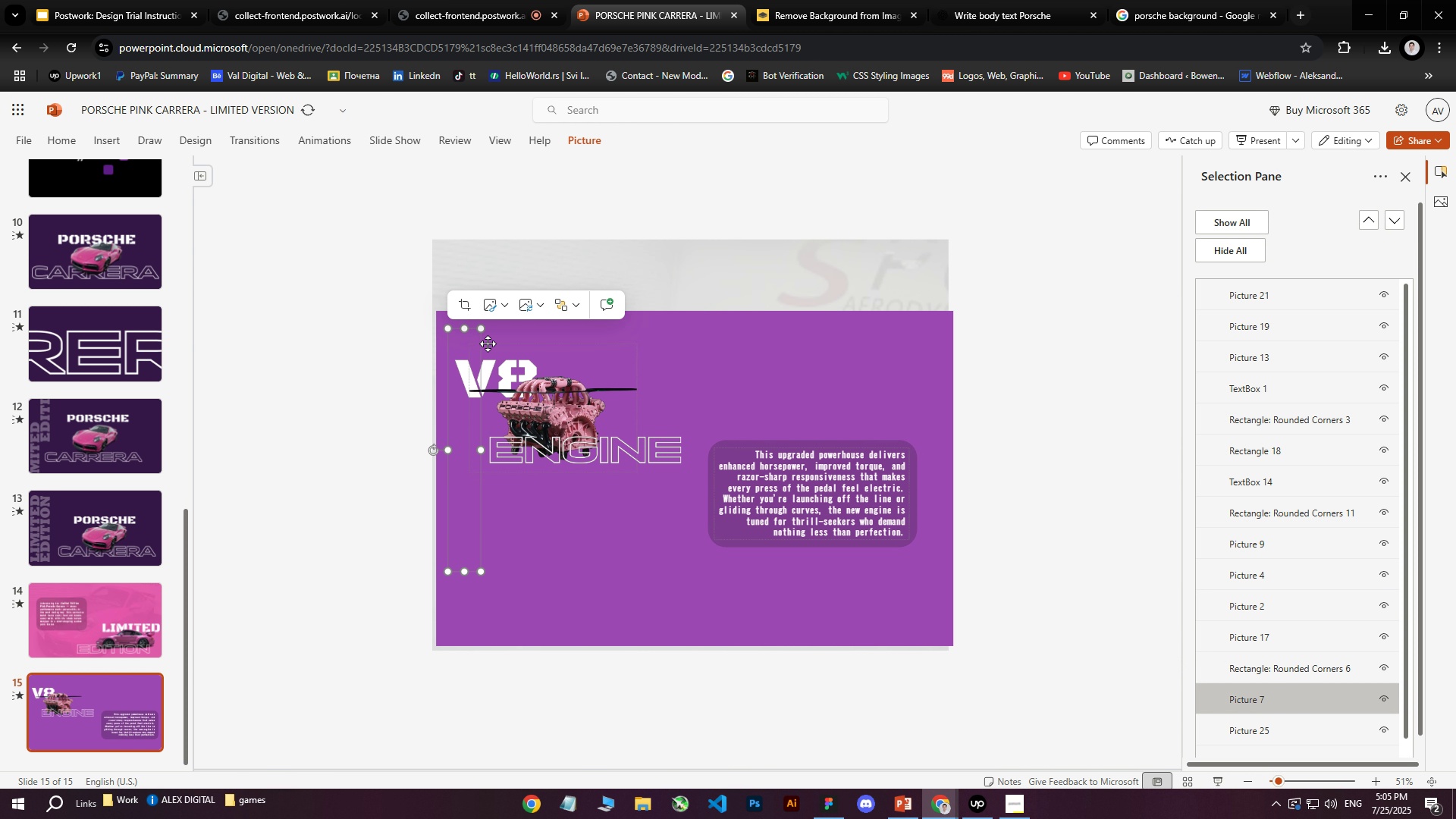 
key(Delete)
 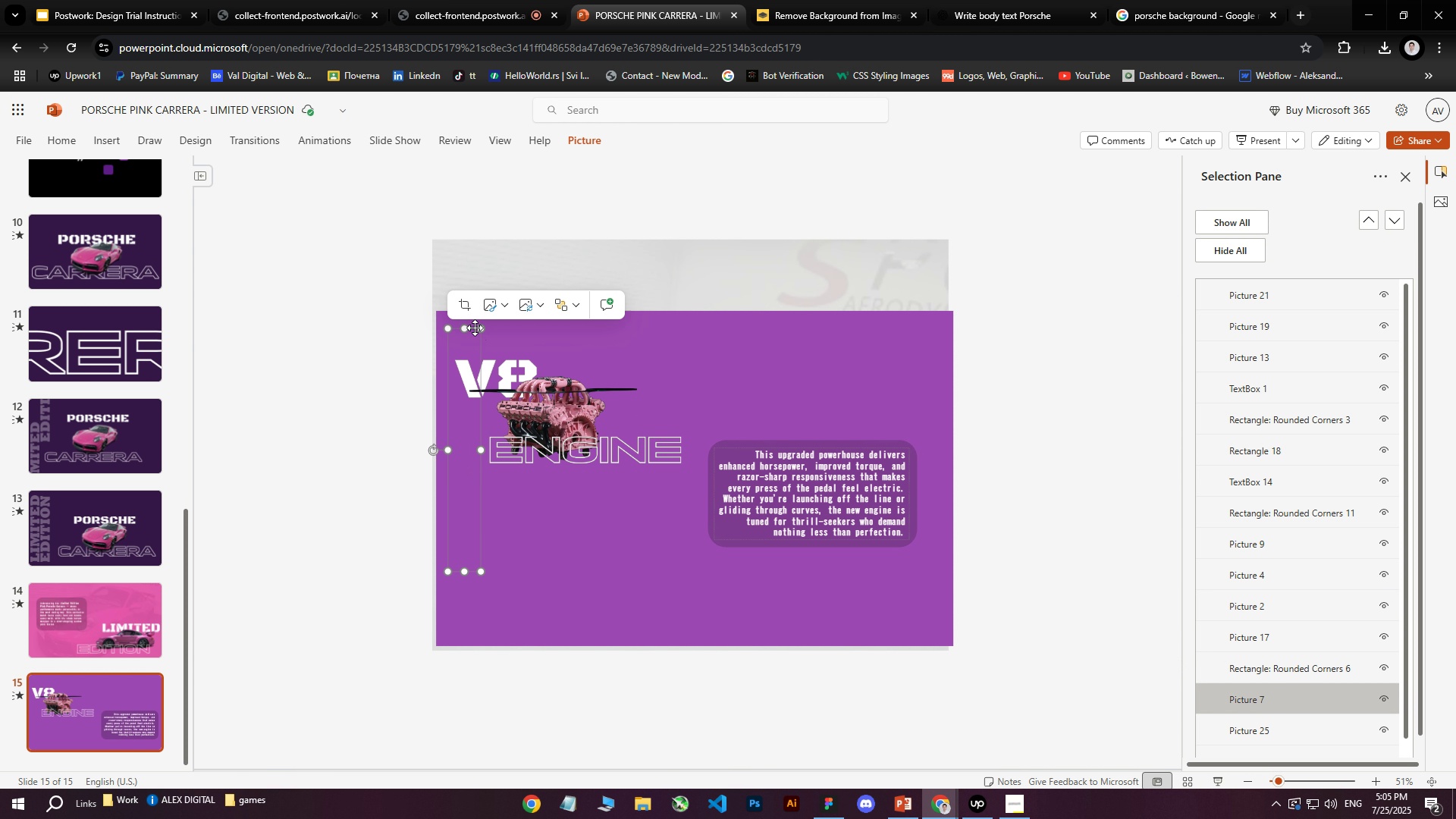 
left_click_drag(start_coordinate=[473, 328], to_coordinate=[391, 333])
 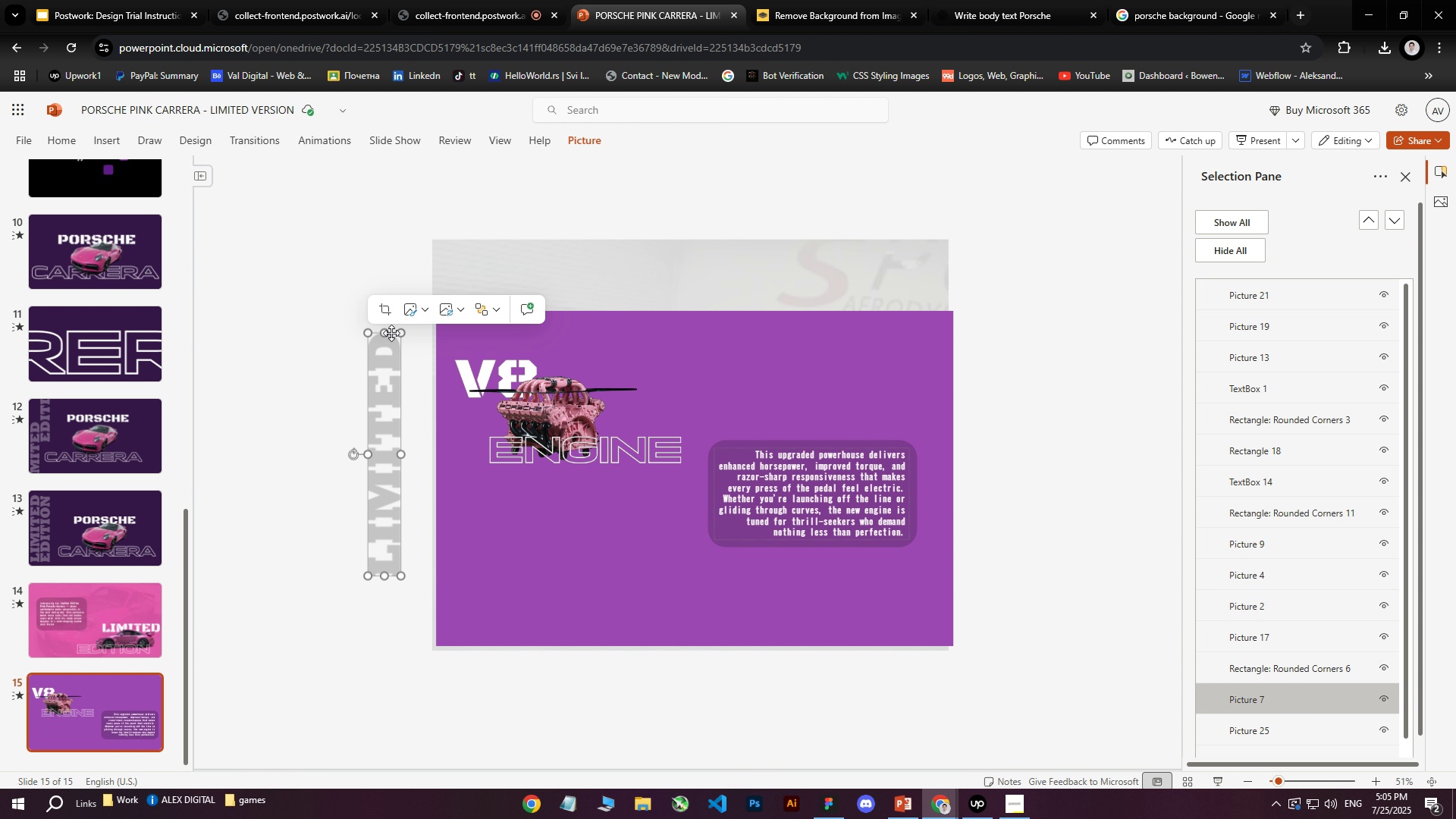 
key(Delete)
 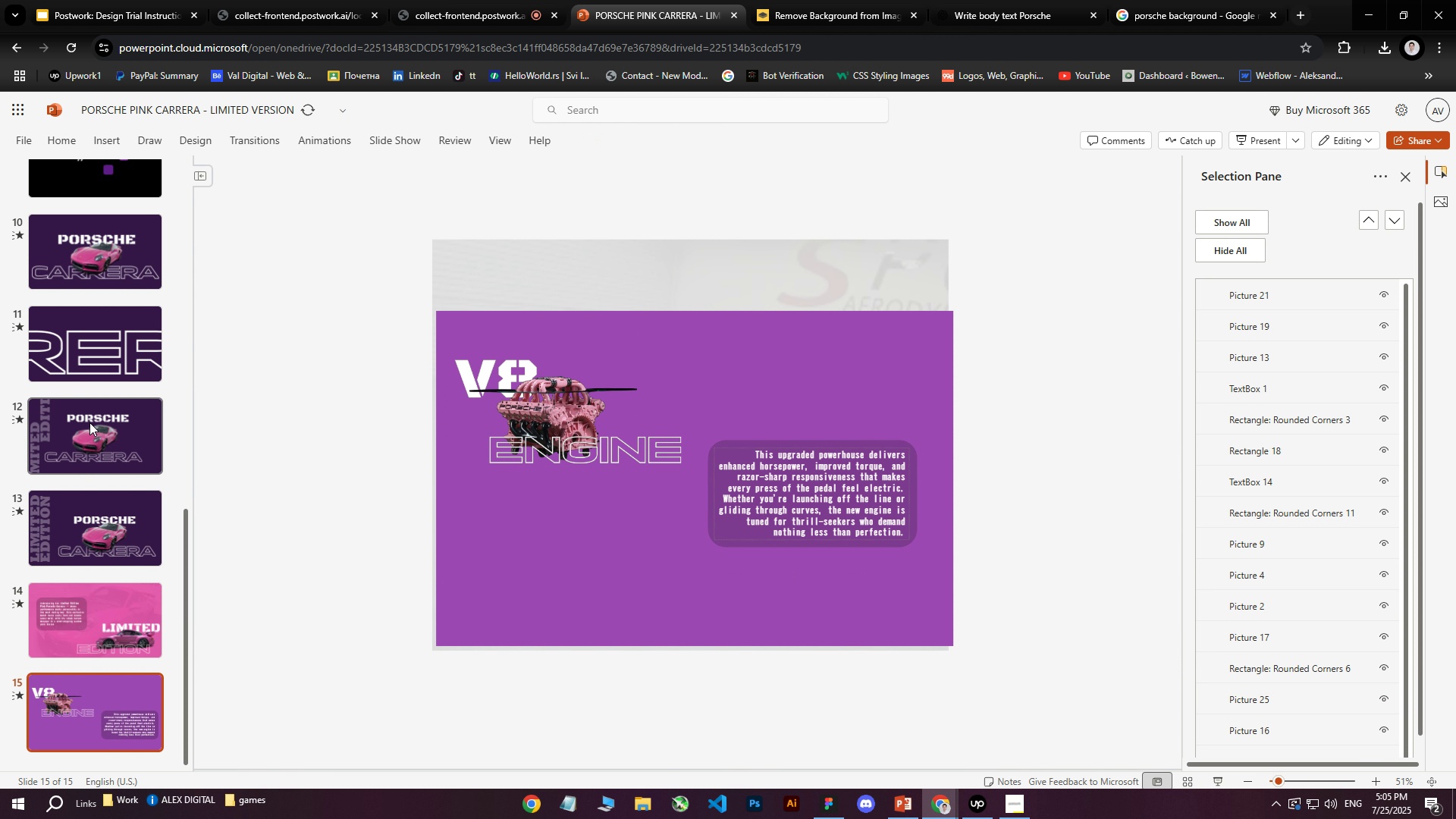 
left_click([89, 422])
 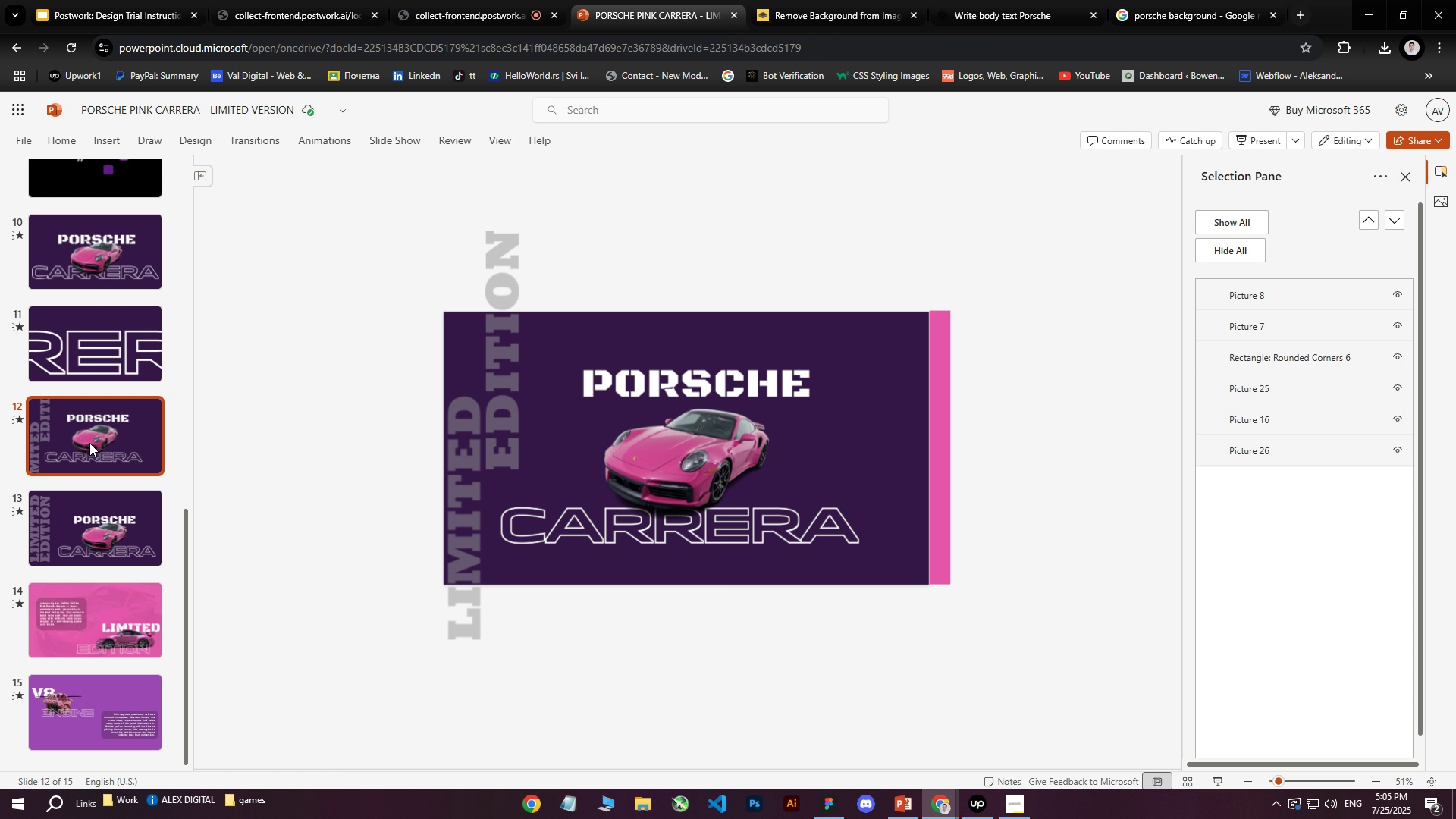 
mouse_move([99, 510])
 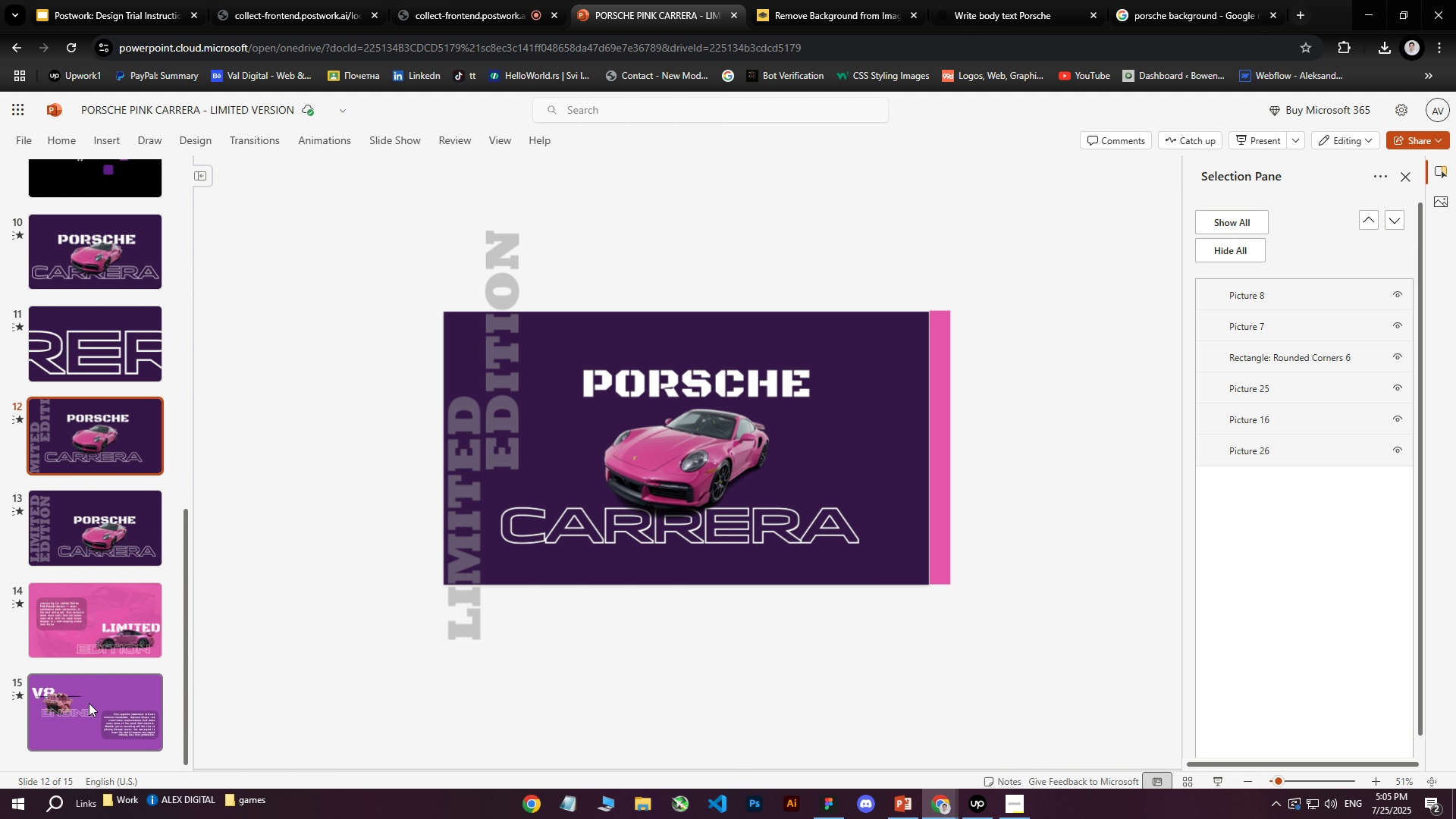 
left_click([89, 708])
 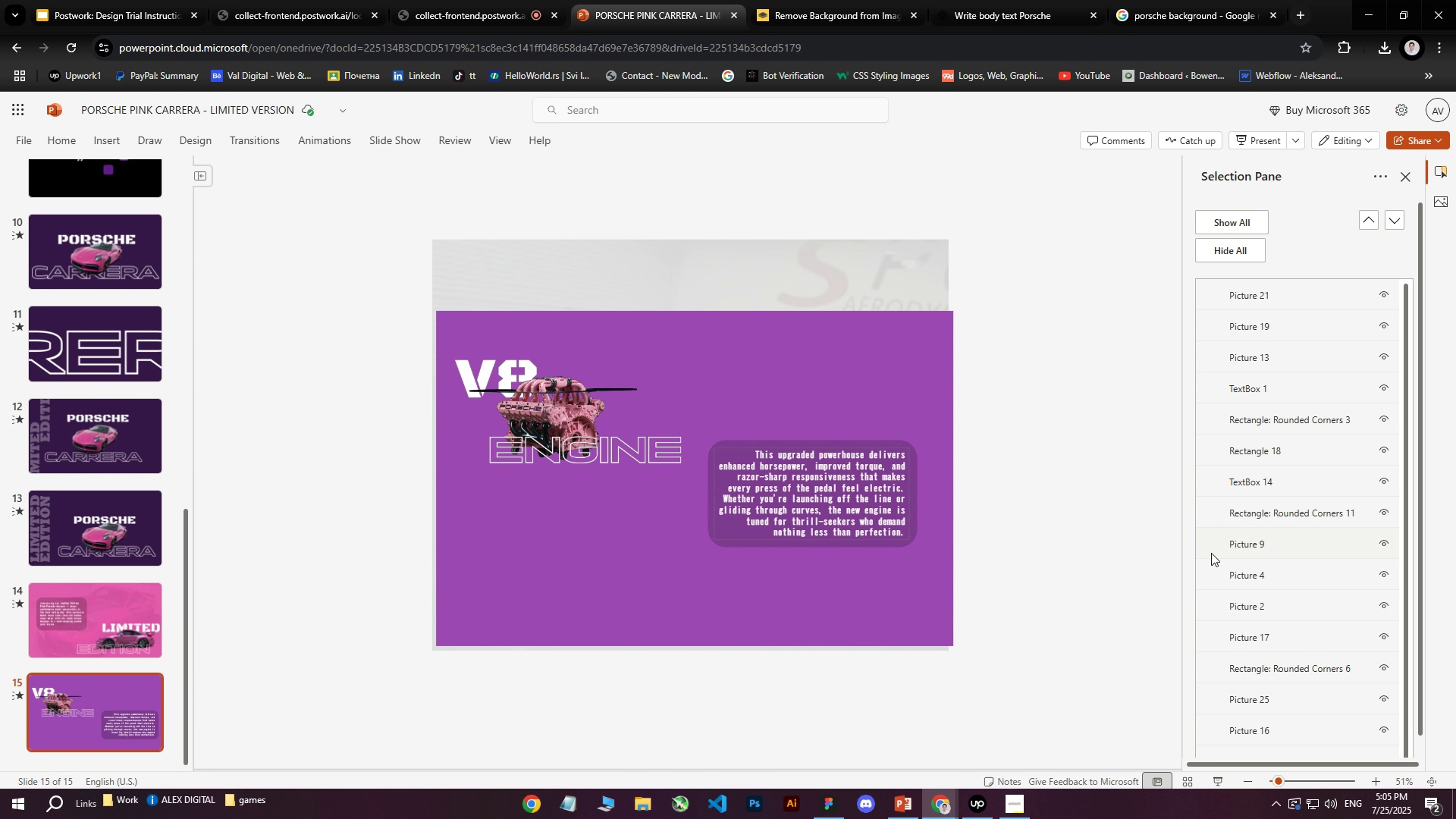 
scroll: coordinate [1285, 587], scroll_direction: down, amount: 1.0
 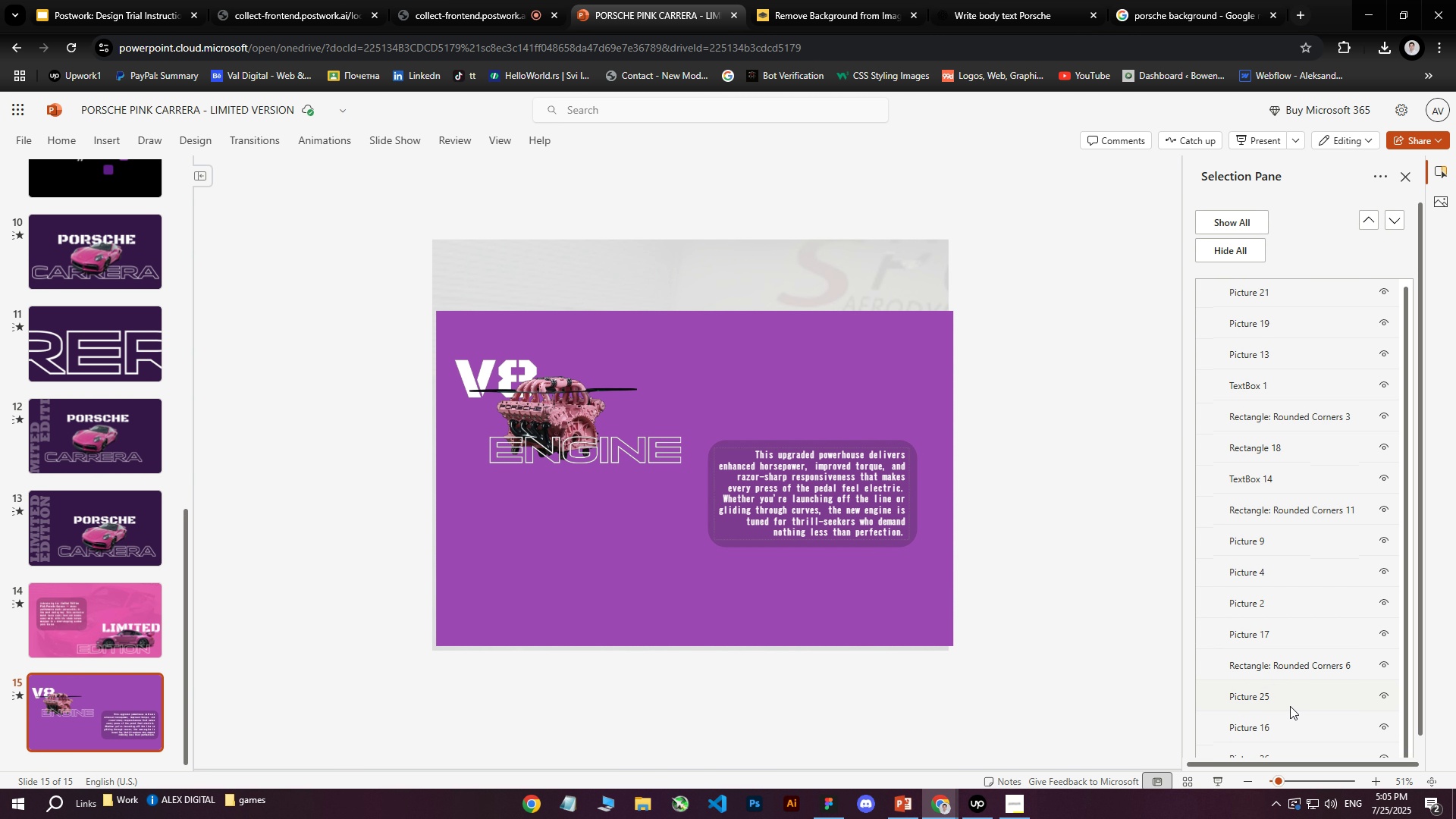 
left_click([1282, 700])
 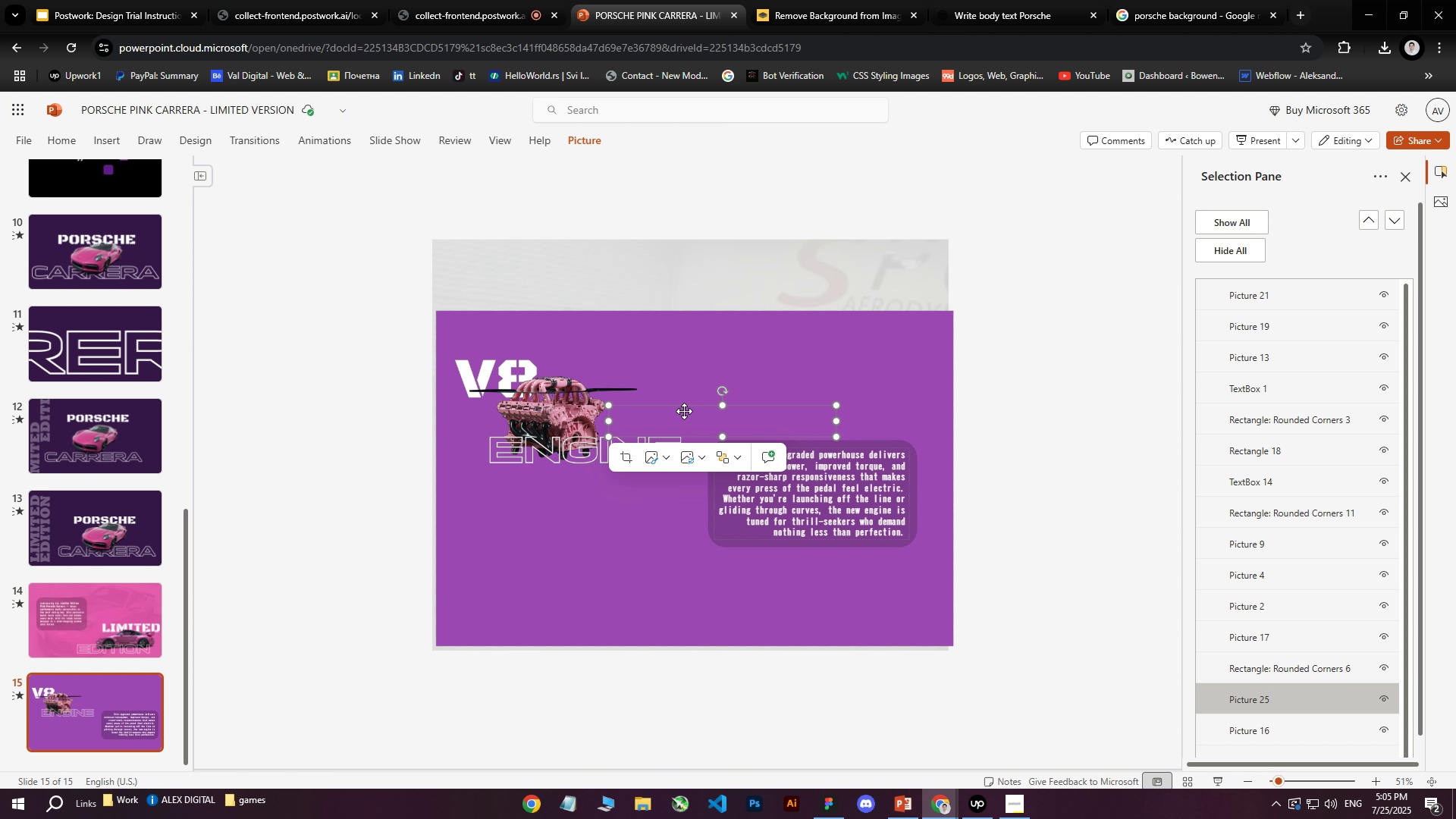 
left_click_drag(start_coordinate=[689, 409], to_coordinate=[394, 419])
 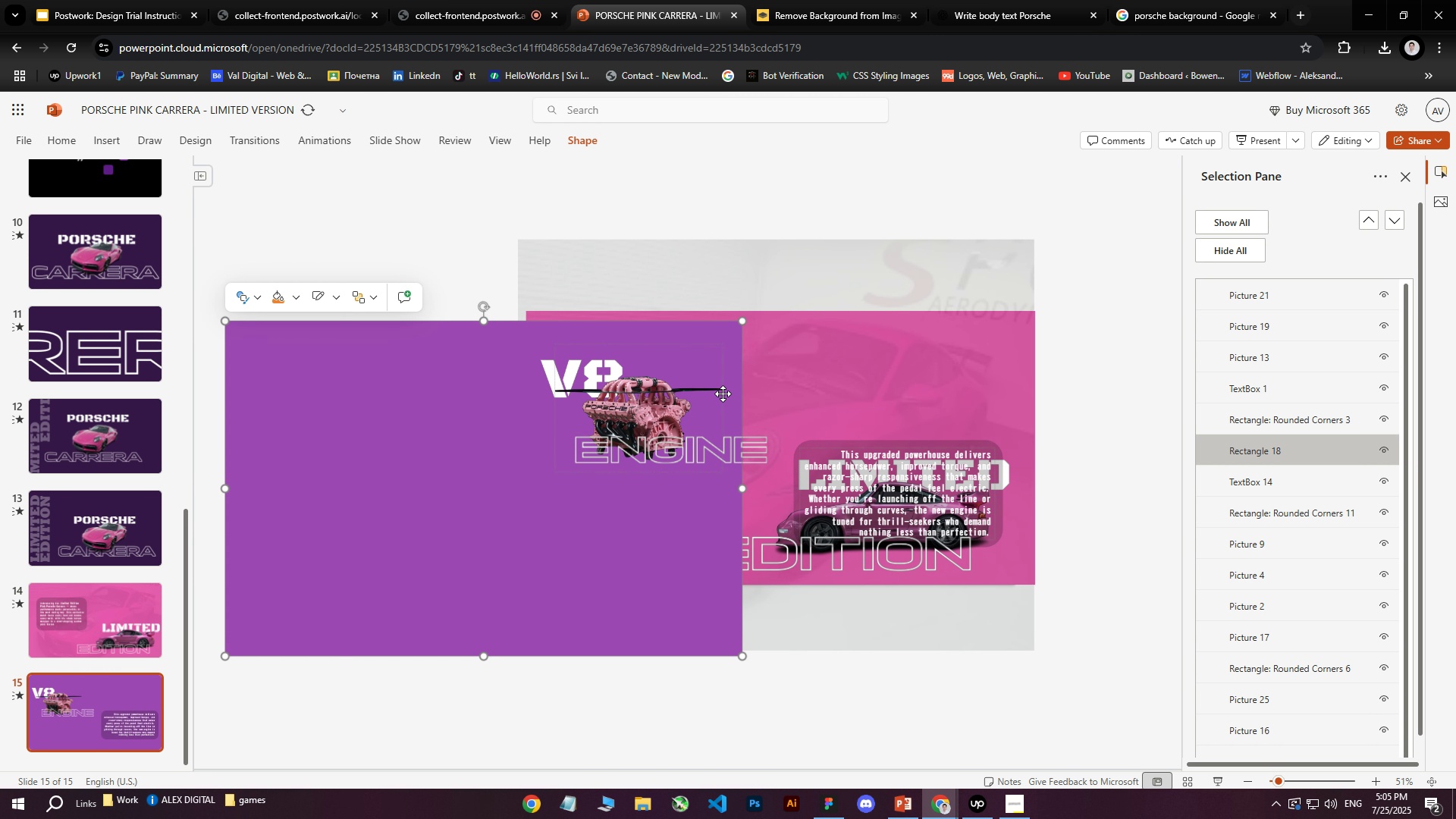 
key(Control+Z)
 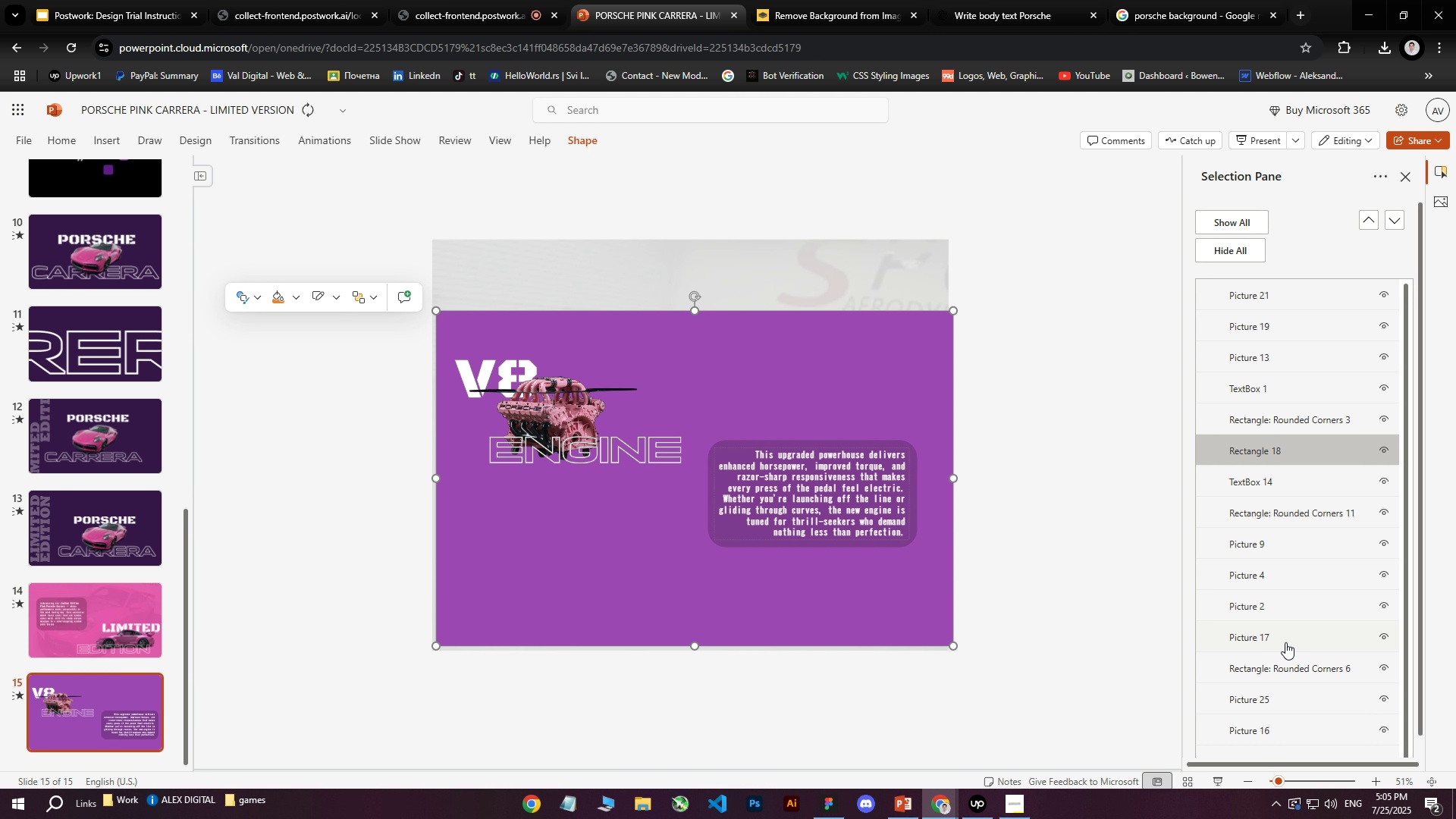 
left_click([1269, 701])
 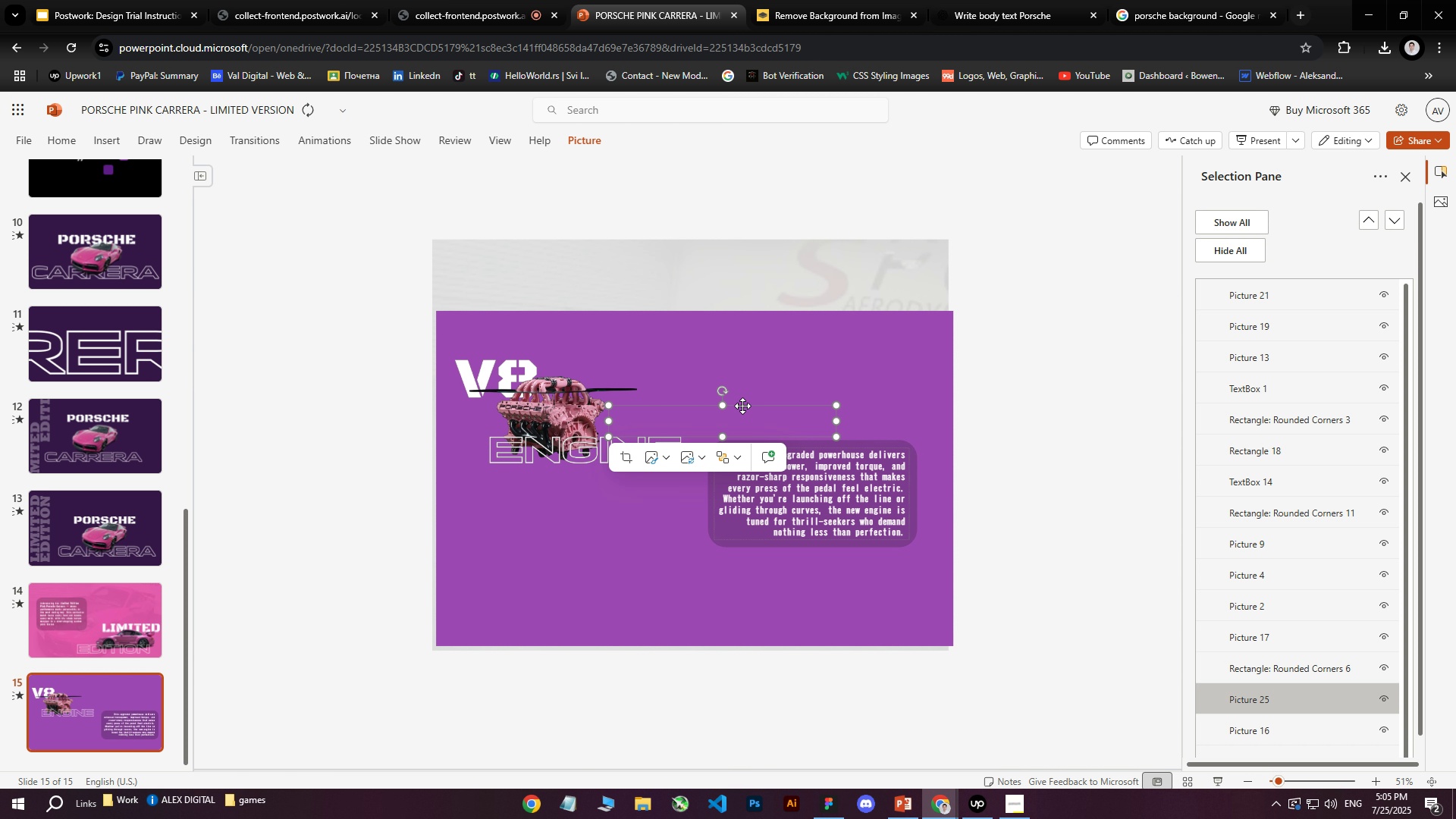 
left_click_drag(start_coordinate=[743, 405], to_coordinate=[1072, 347])
 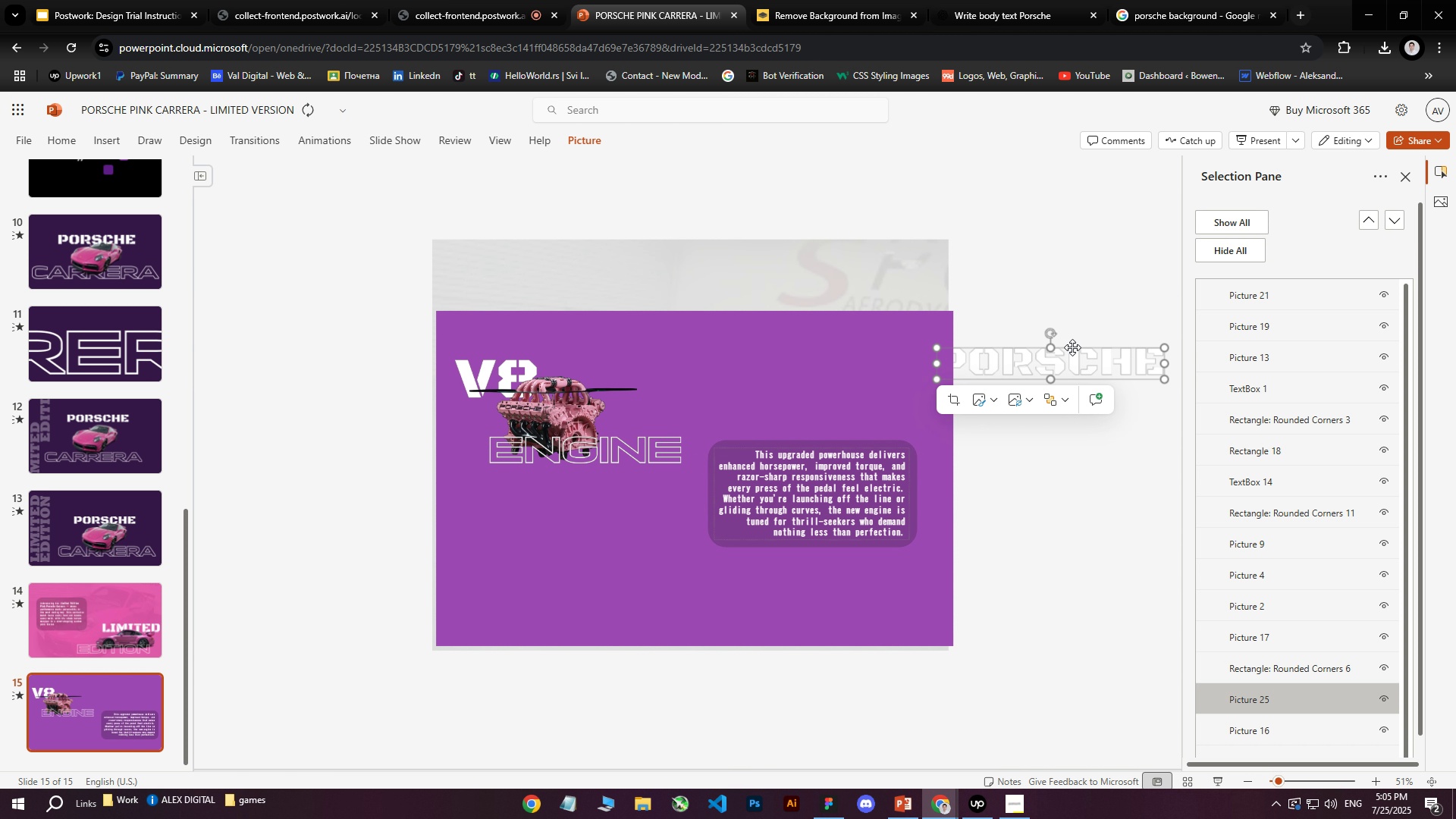 
key(Delete)
 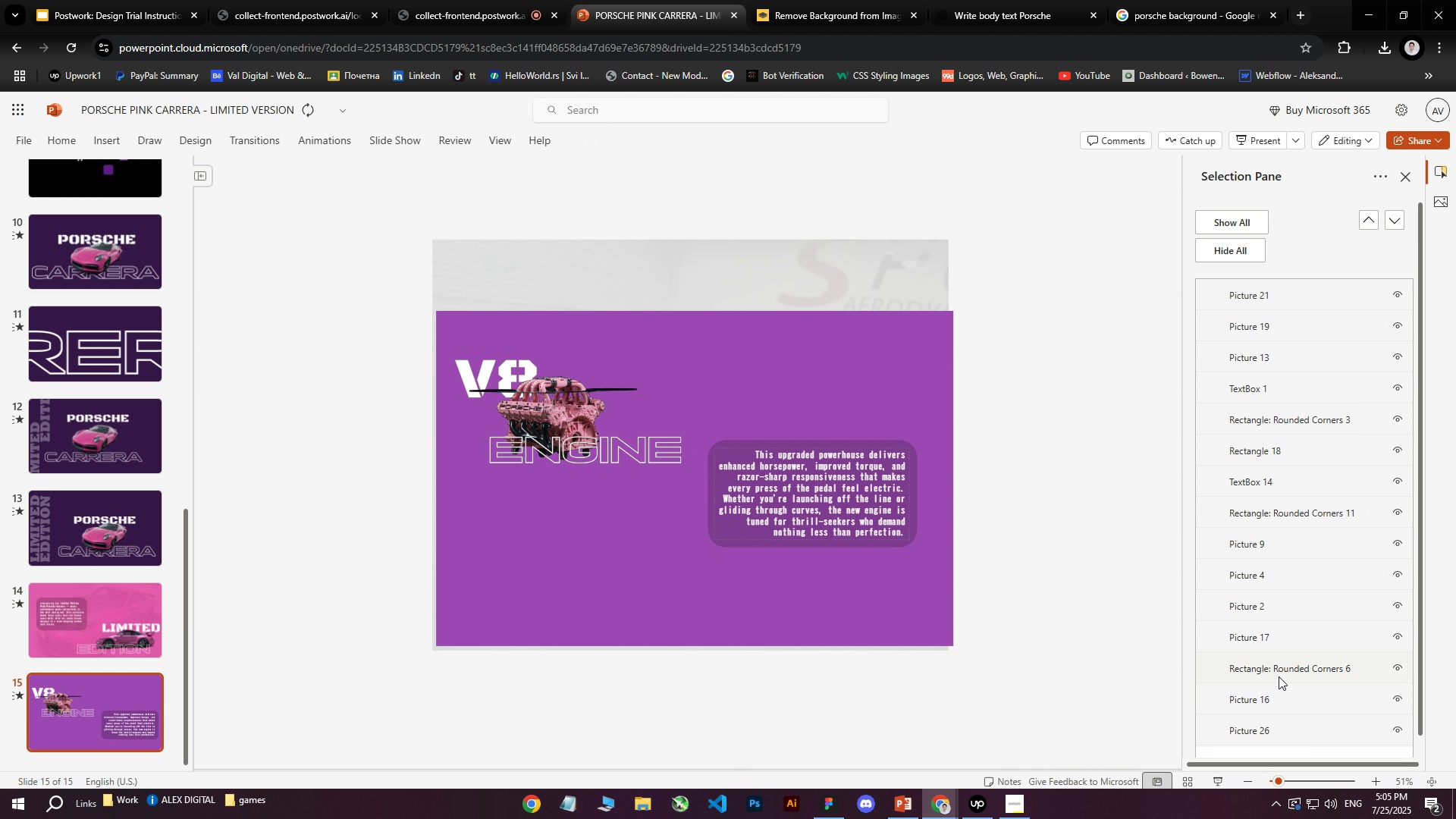 
left_click([1269, 692])
 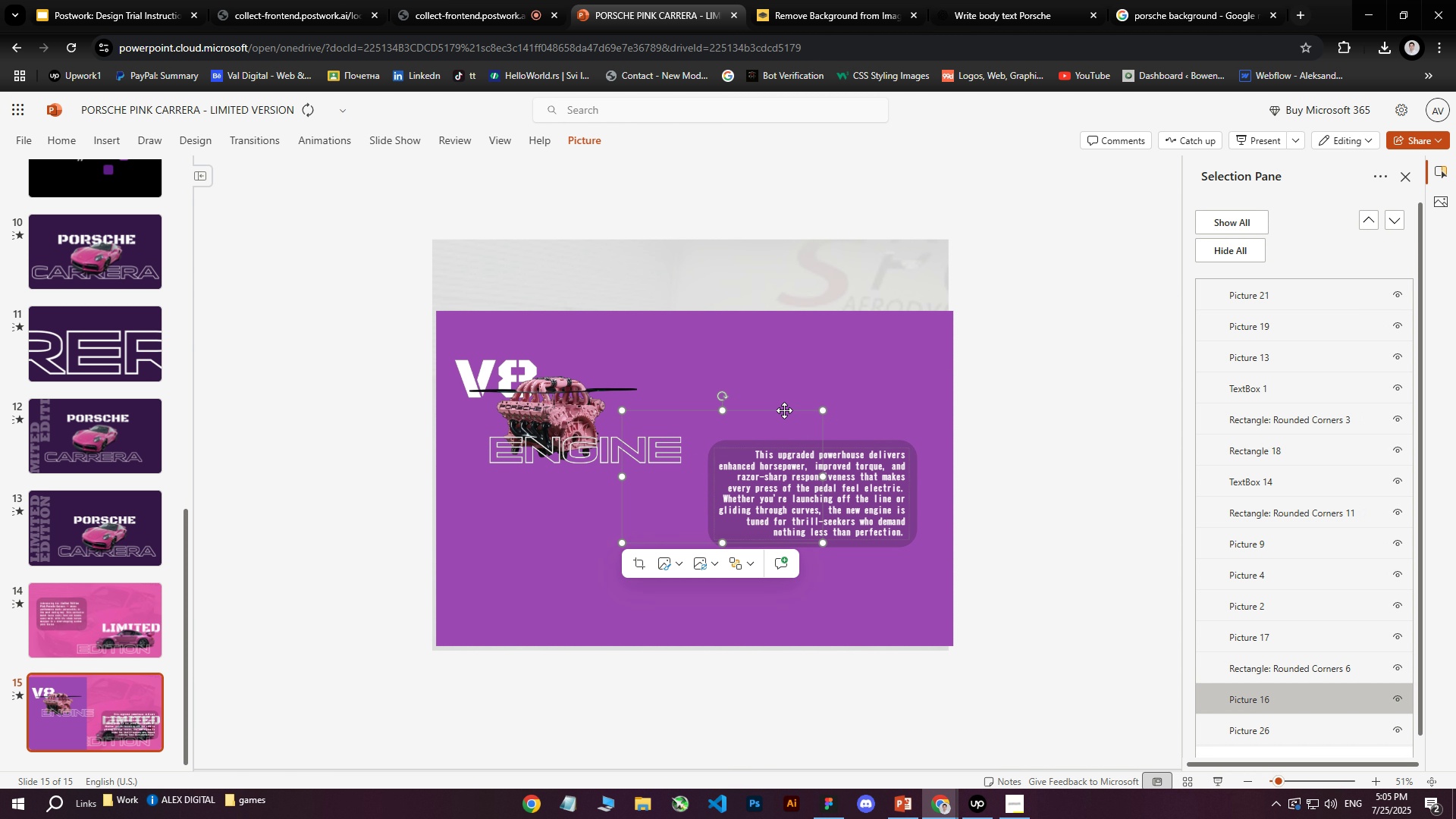 
left_click_drag(start_coordinate=[784, 410], to_coordinate=[1081, 366])
 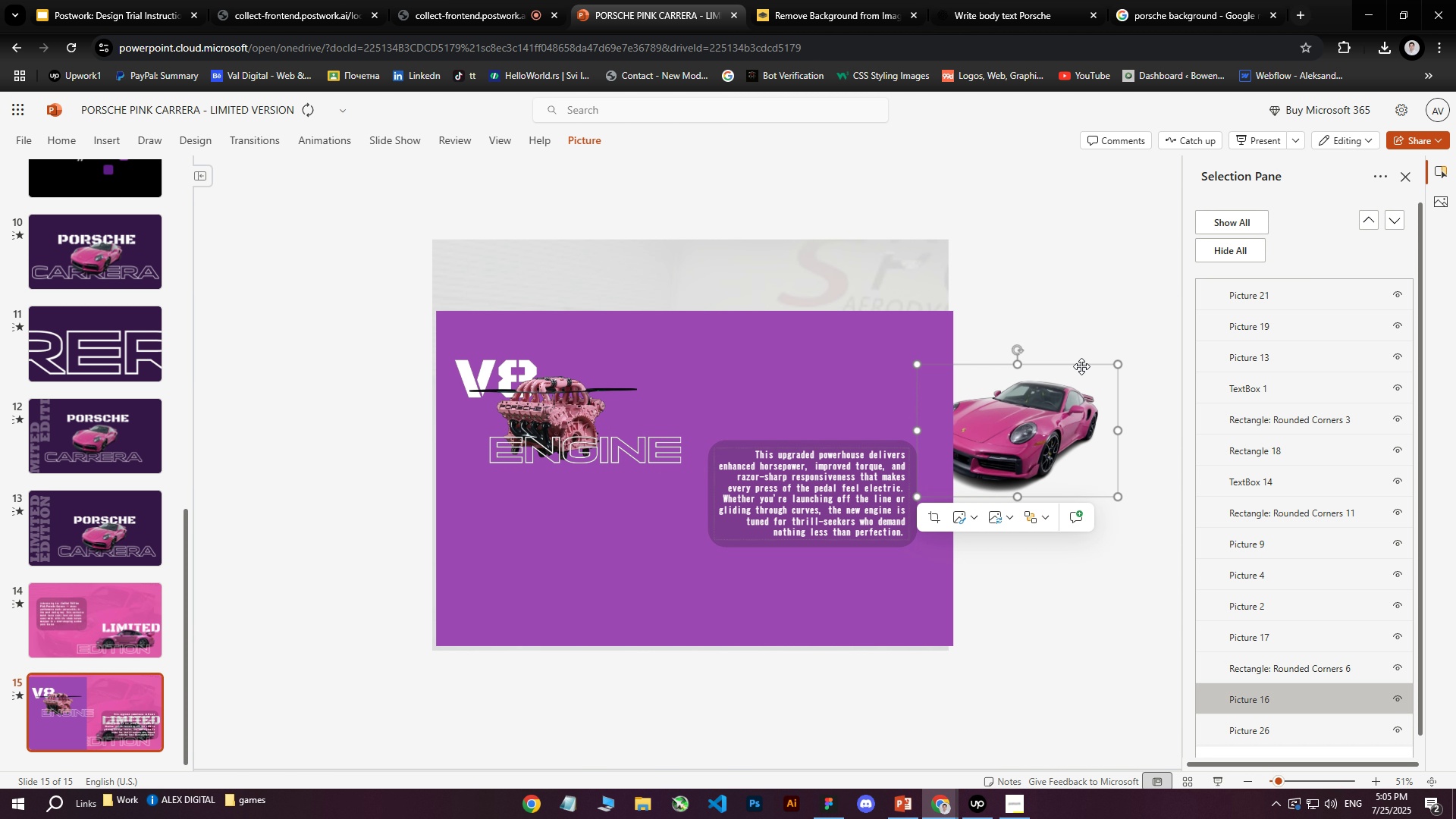 
key(Delete)
 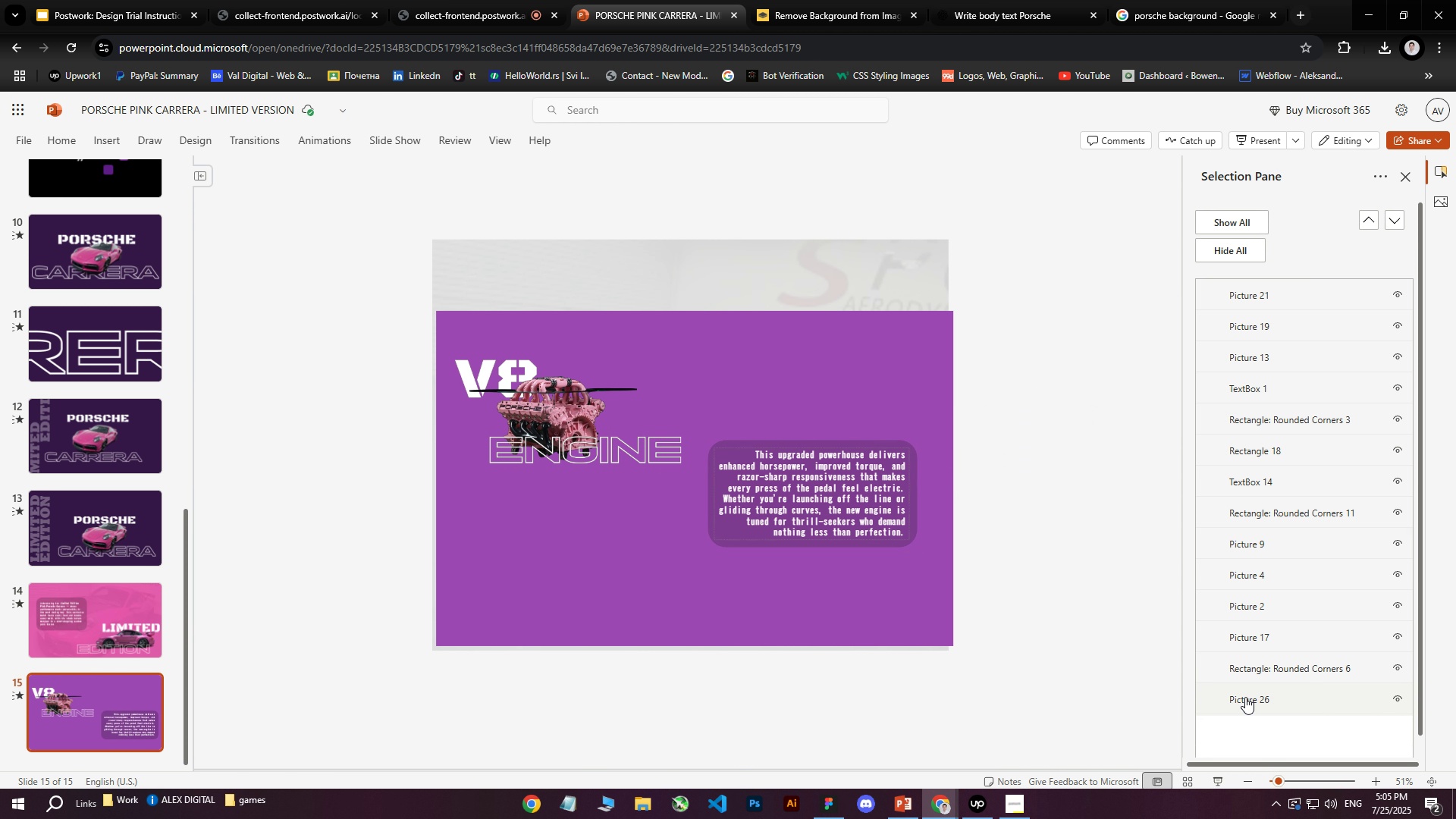 
left_click([1244, 700])
 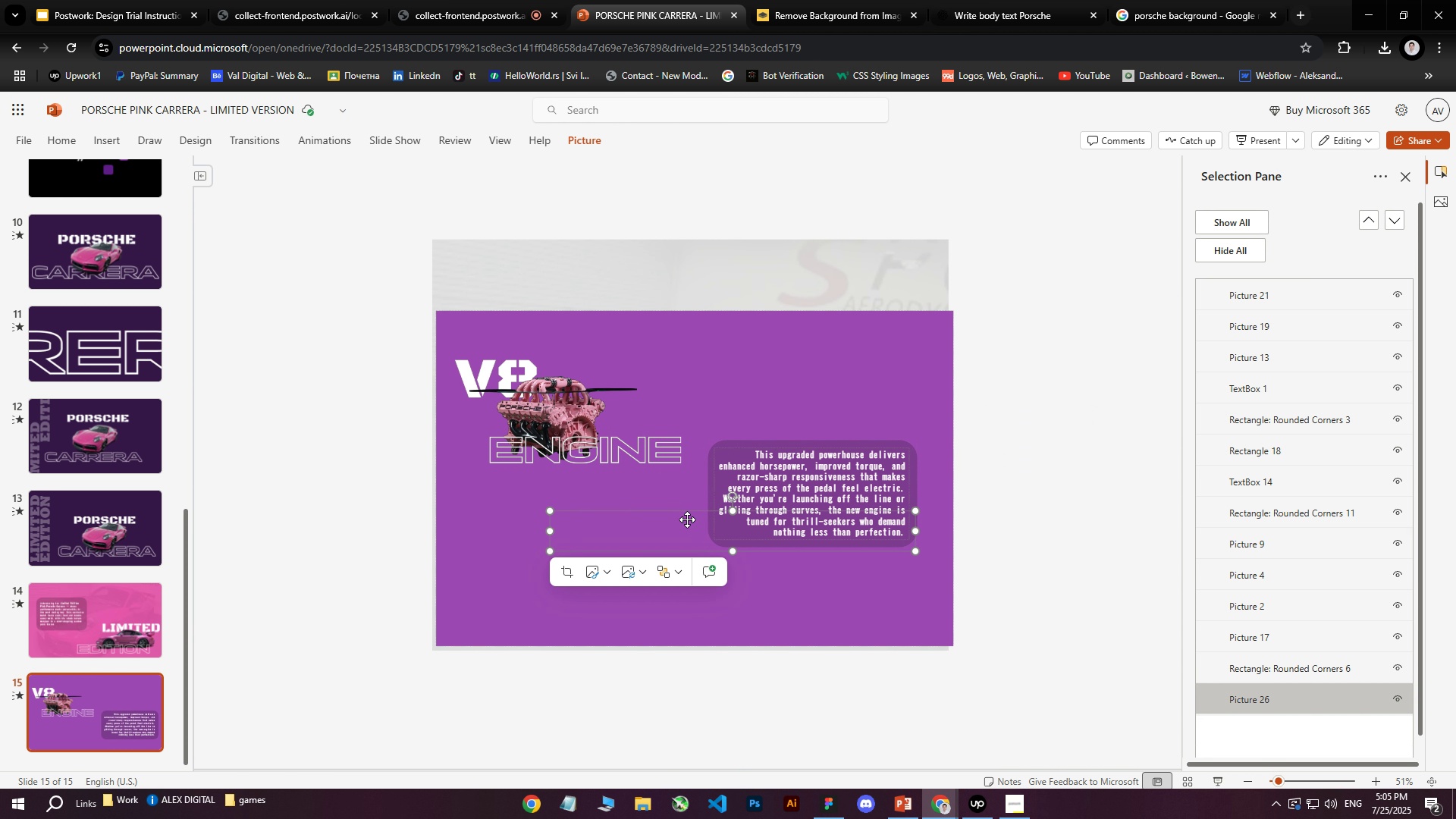 
left_click_drag(start_coordinate=[661, 511], to_coordinate=[1002, 381])
 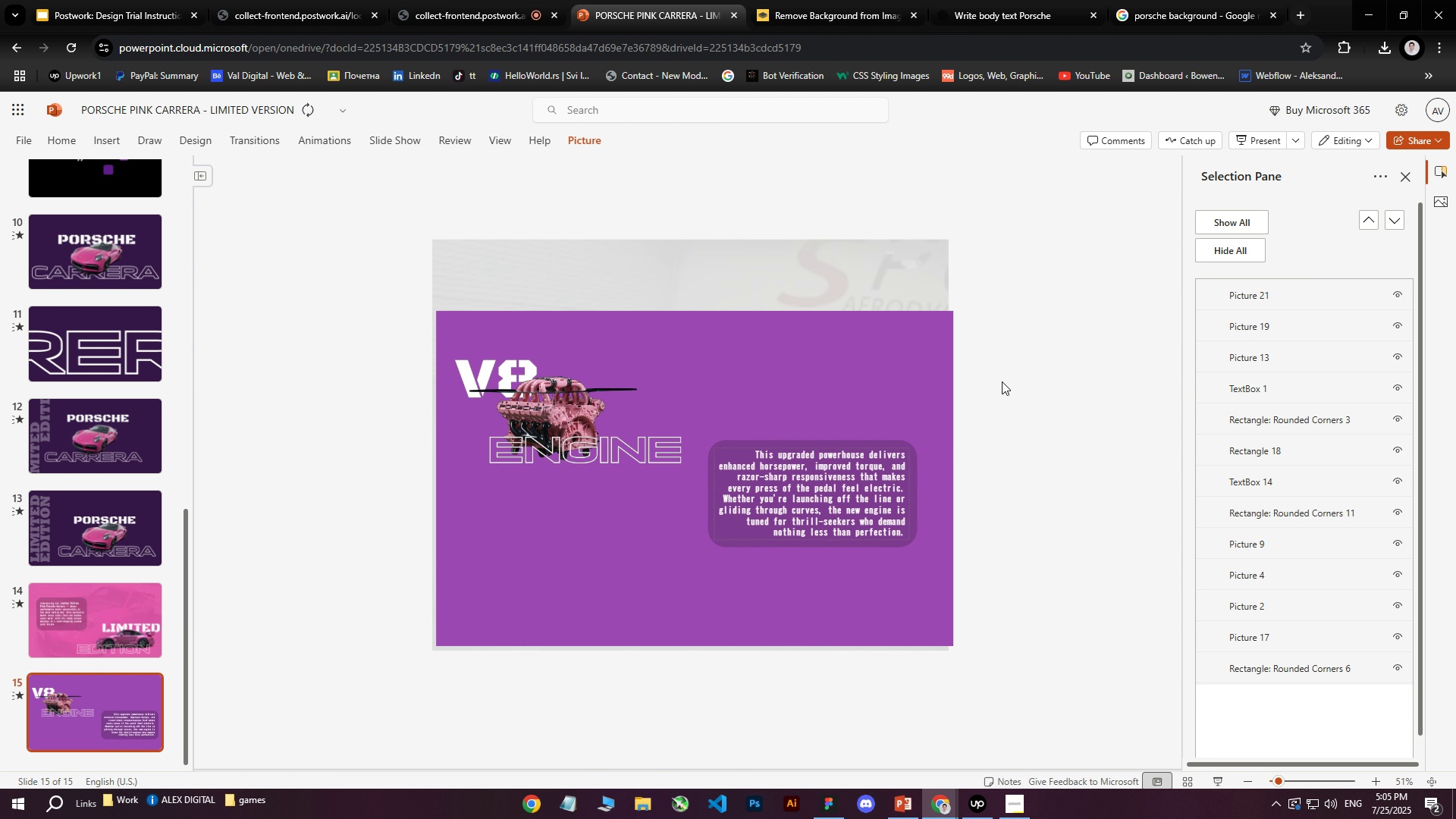 
key(Delete)
 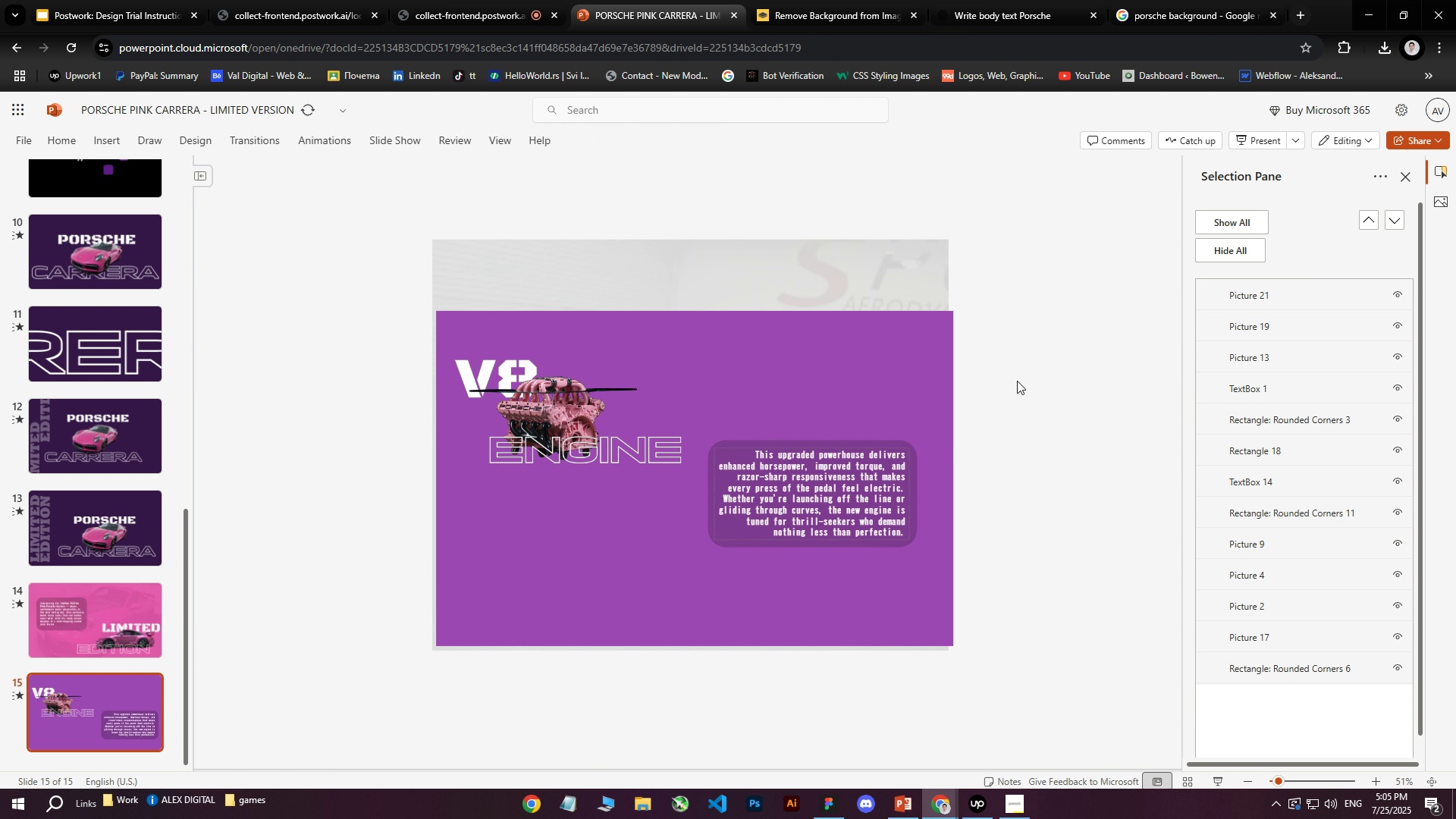 
left_click([1018, 381])
 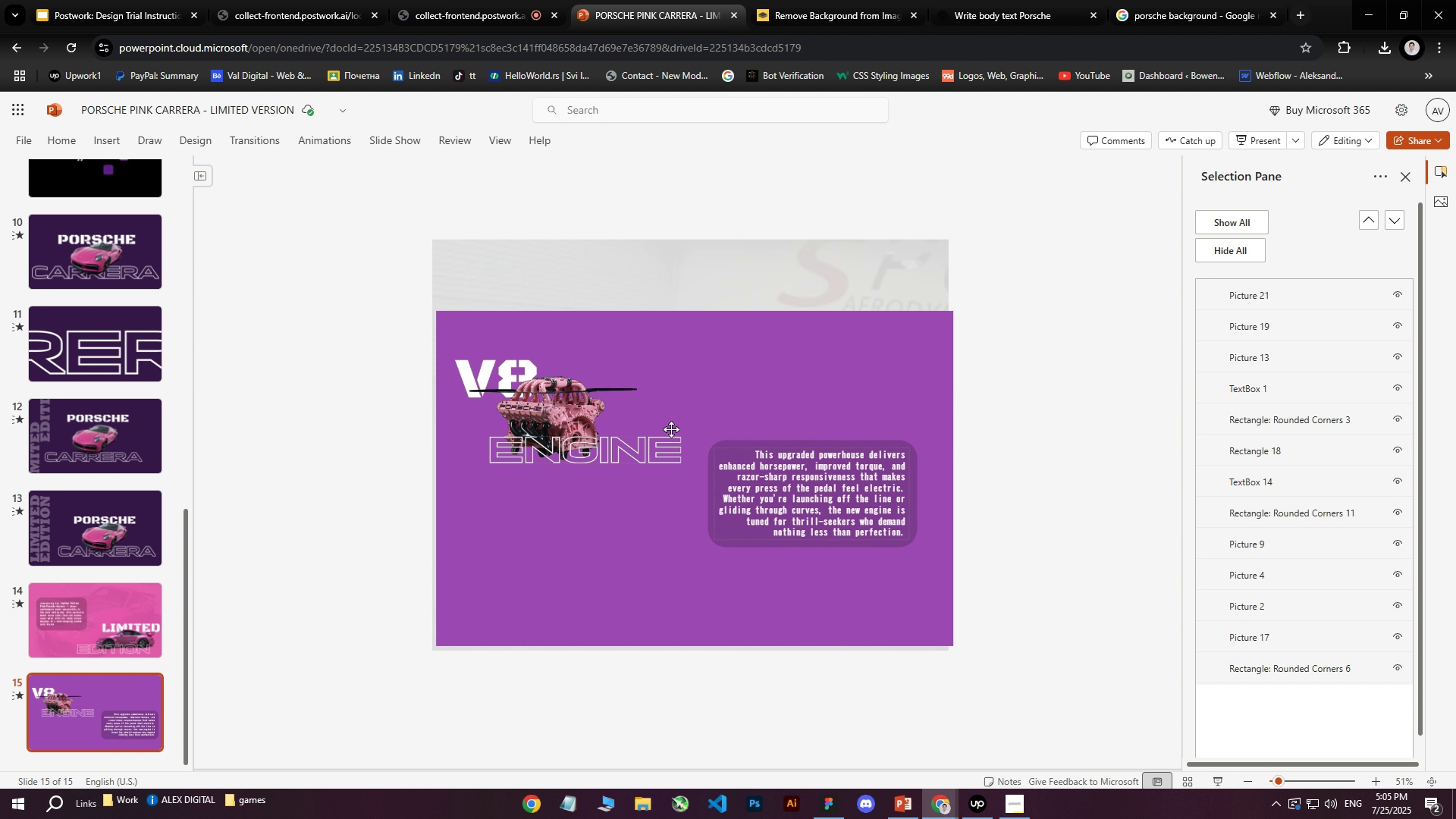 
left_click_drag(start_coordinate=[353, 341], to_coordinate=[319, 396])
 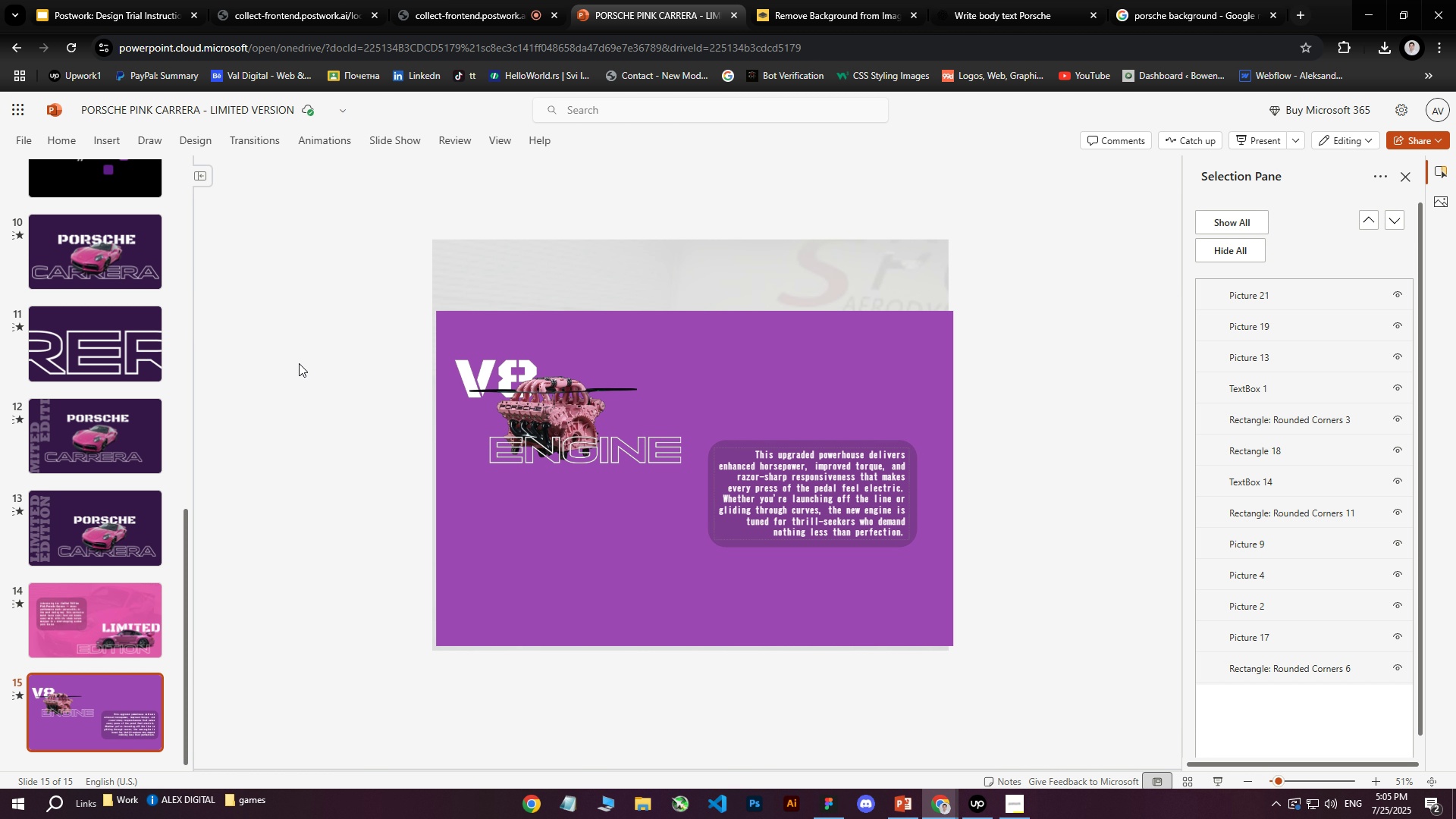 
left_click([299, 363])
 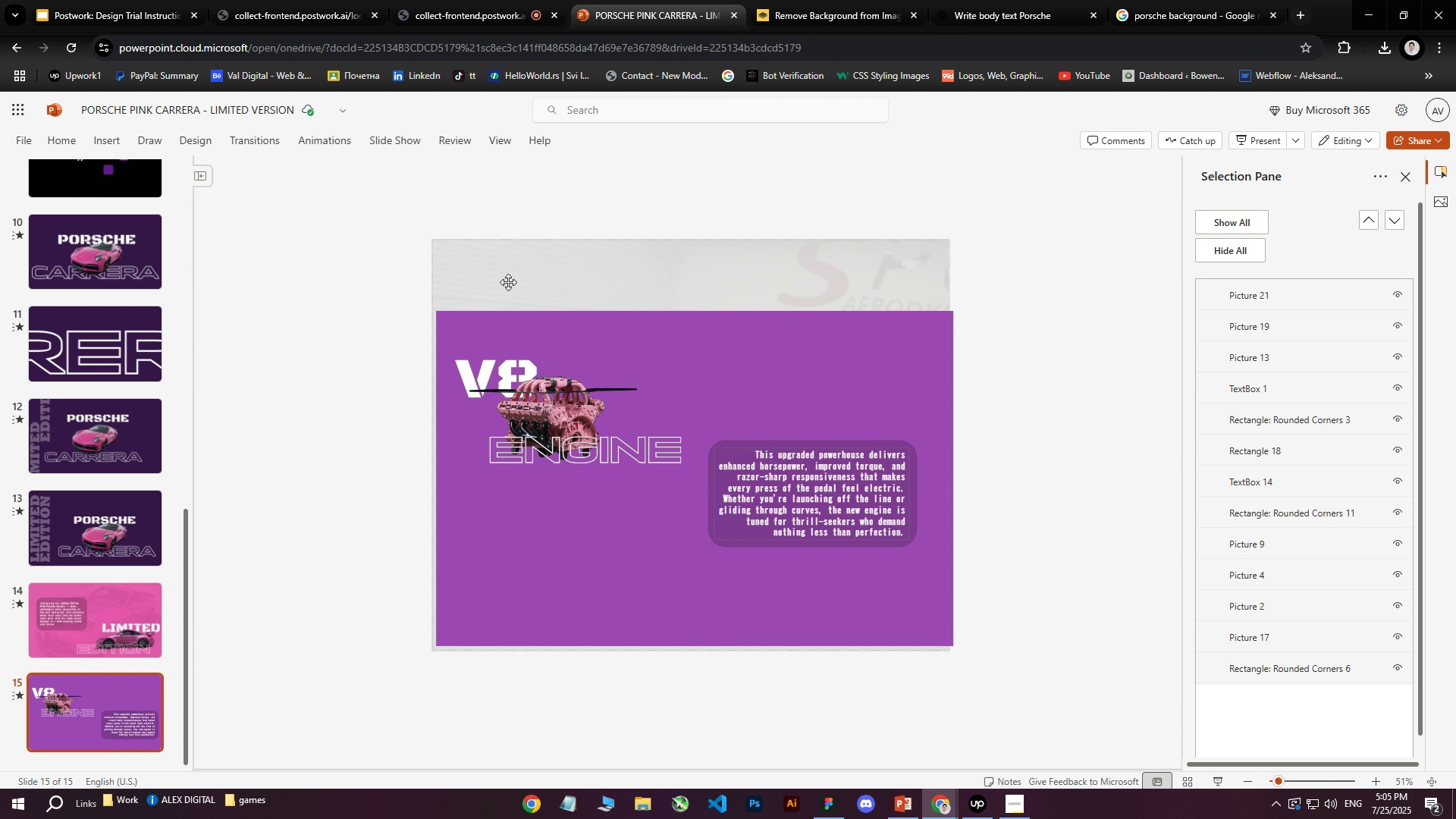 
left_click([526, 275])
 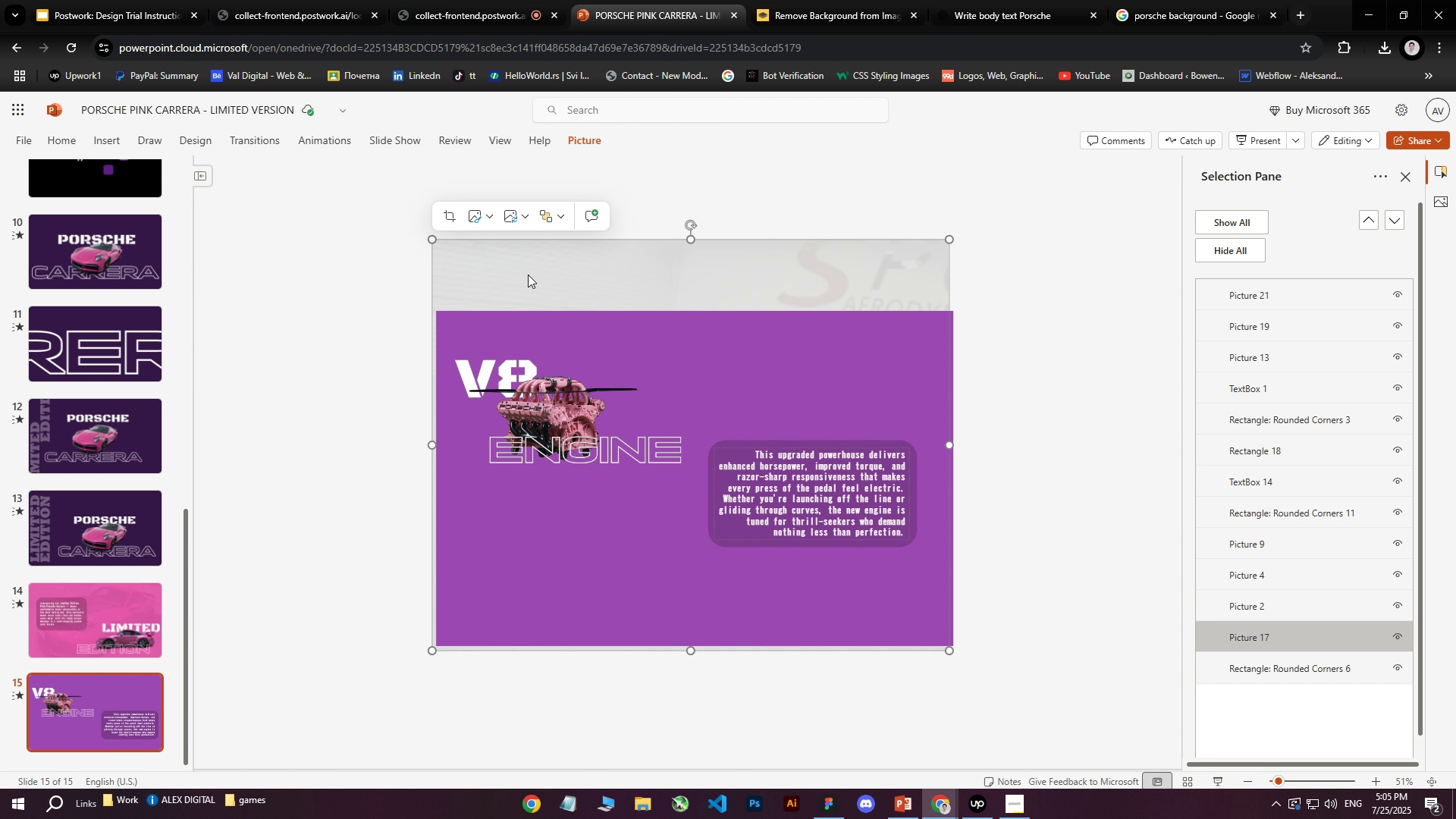 
key(Delete)
 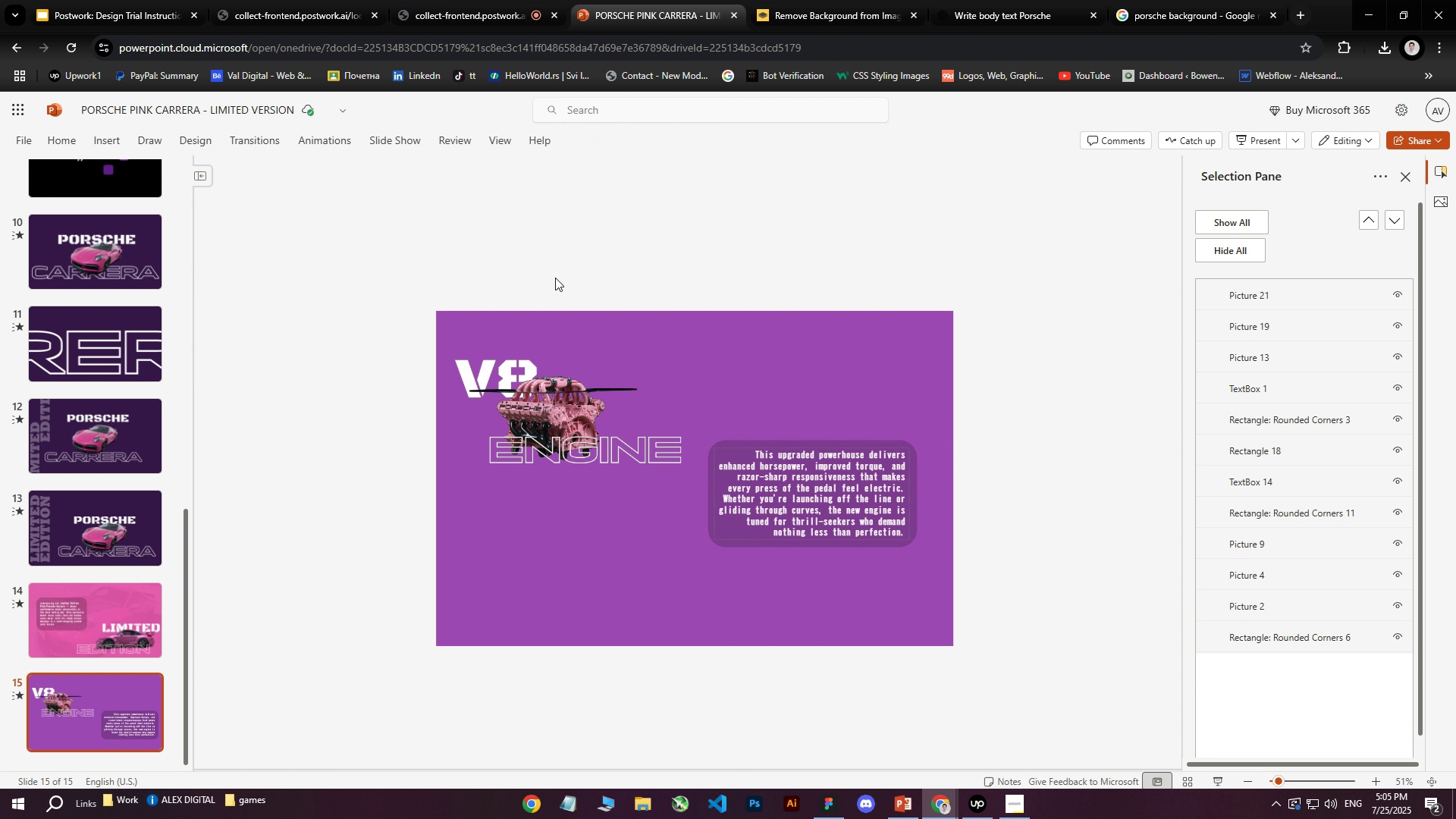 
scroll: coordinate [104, 396], scroll_direction: up, amount: 2.0
 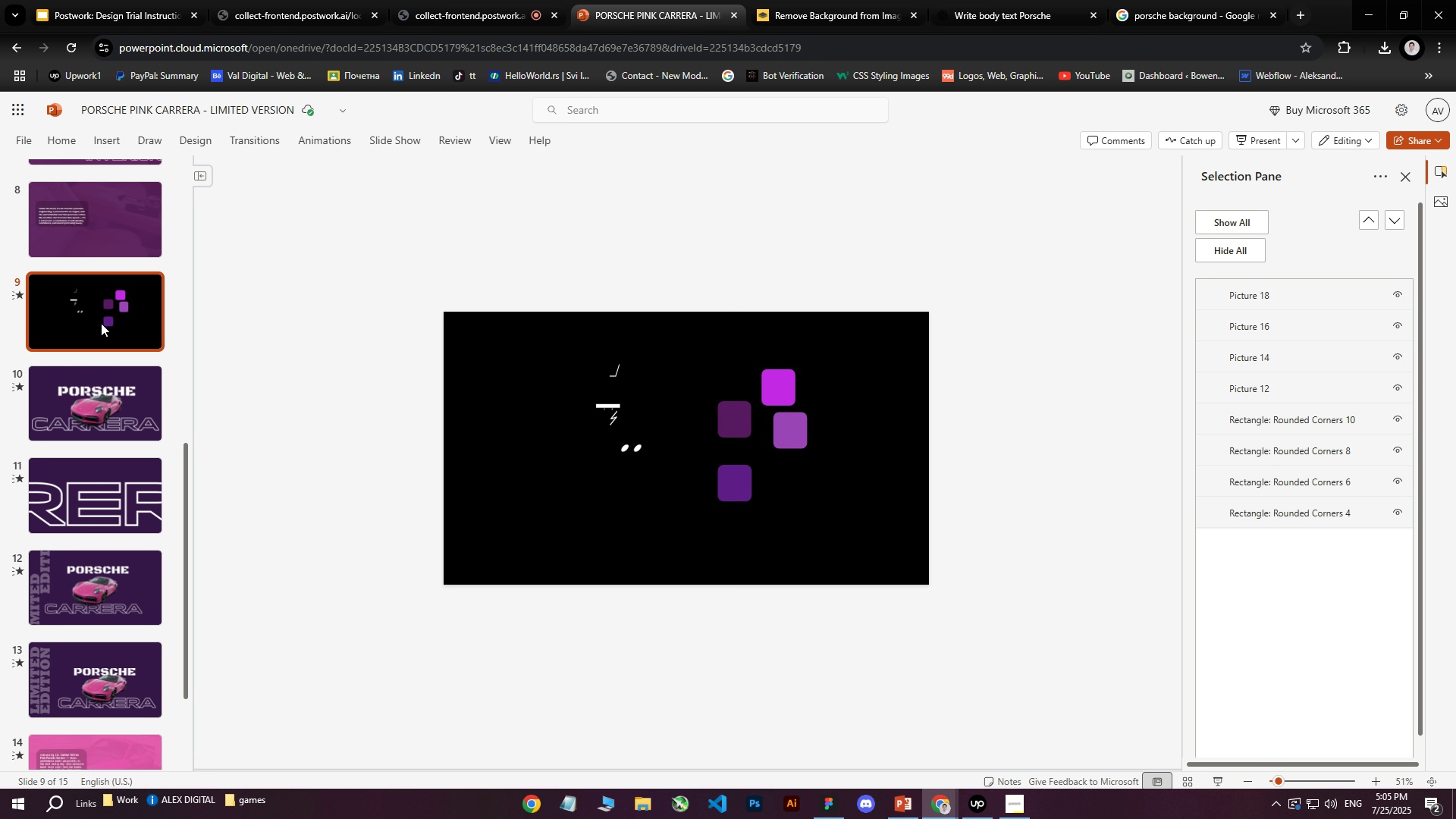 
left_click([101, 323])
 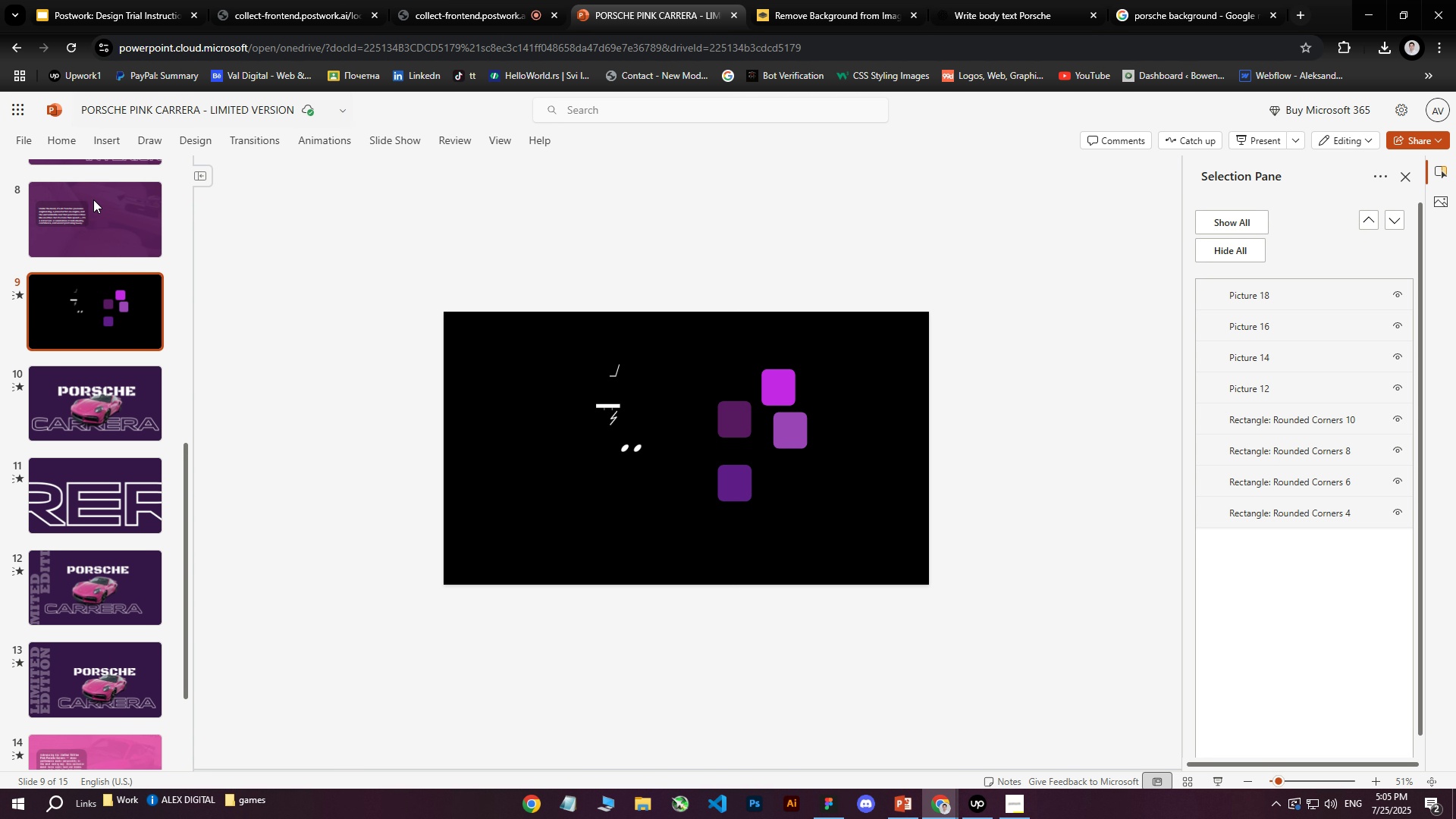 
right_click([89, 310])
 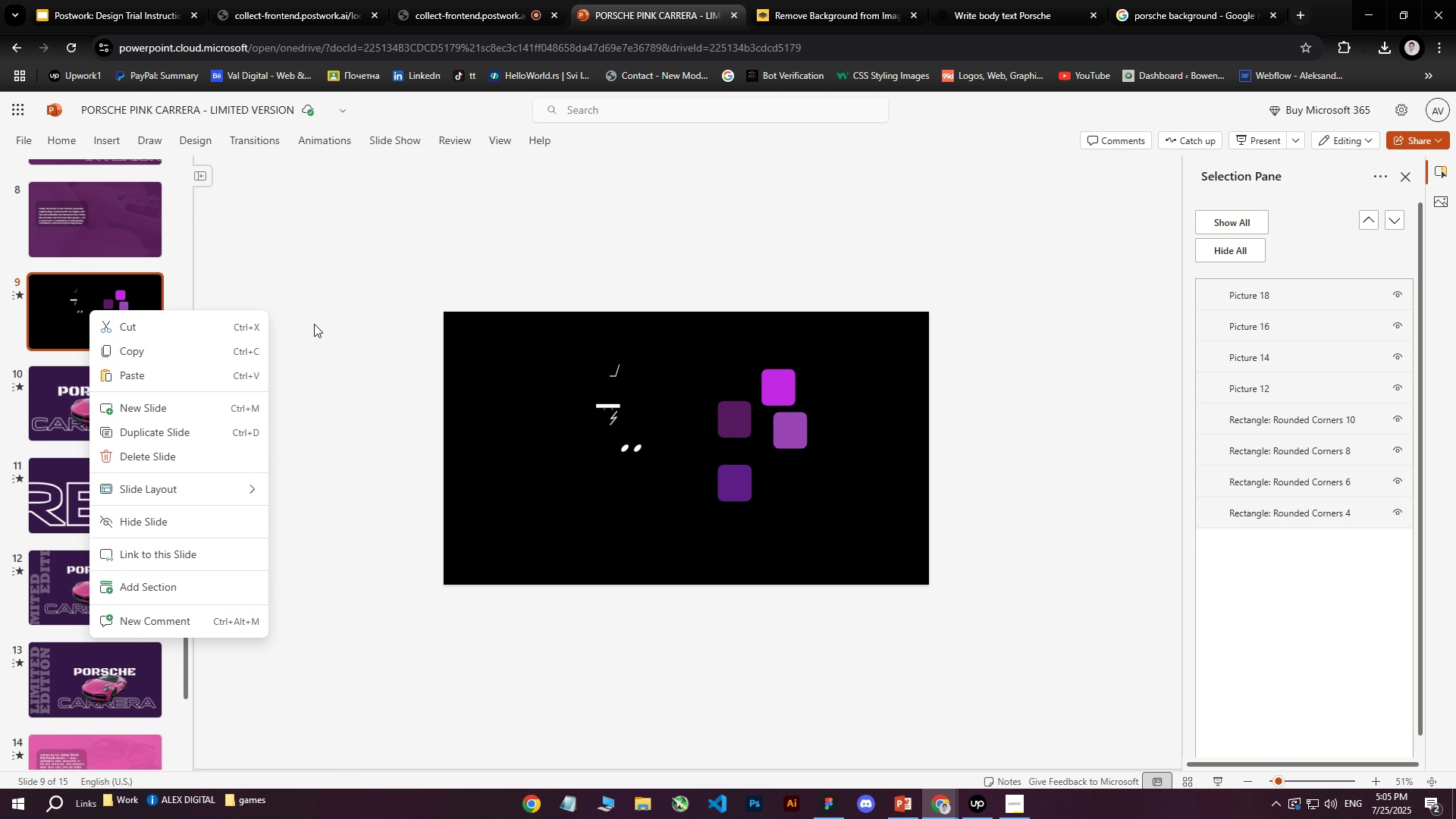 
left_click([161, 409])
 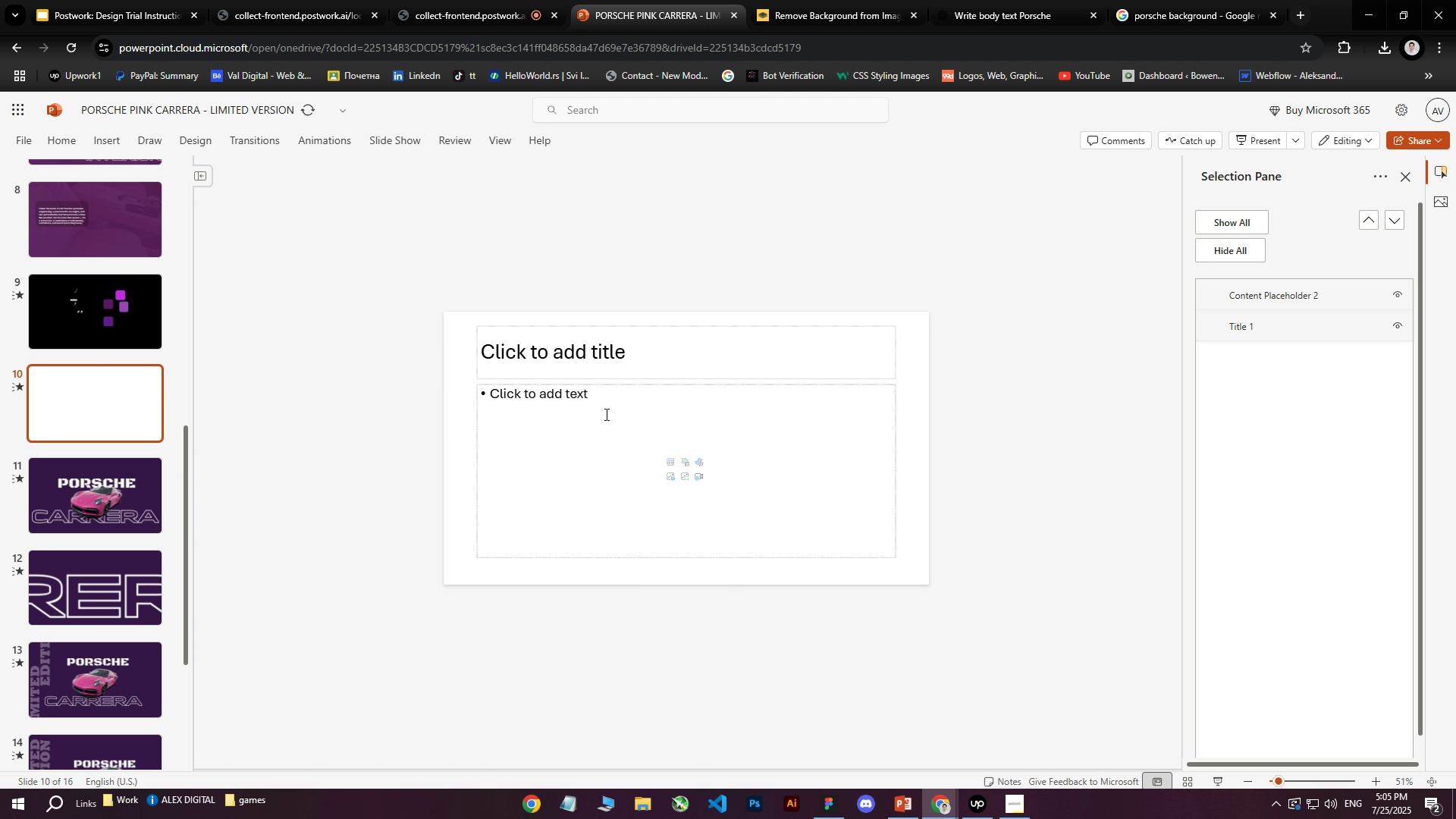 
left_click_drag(start_coordinate=[432, 273], to_coordinate=[995, 661])
 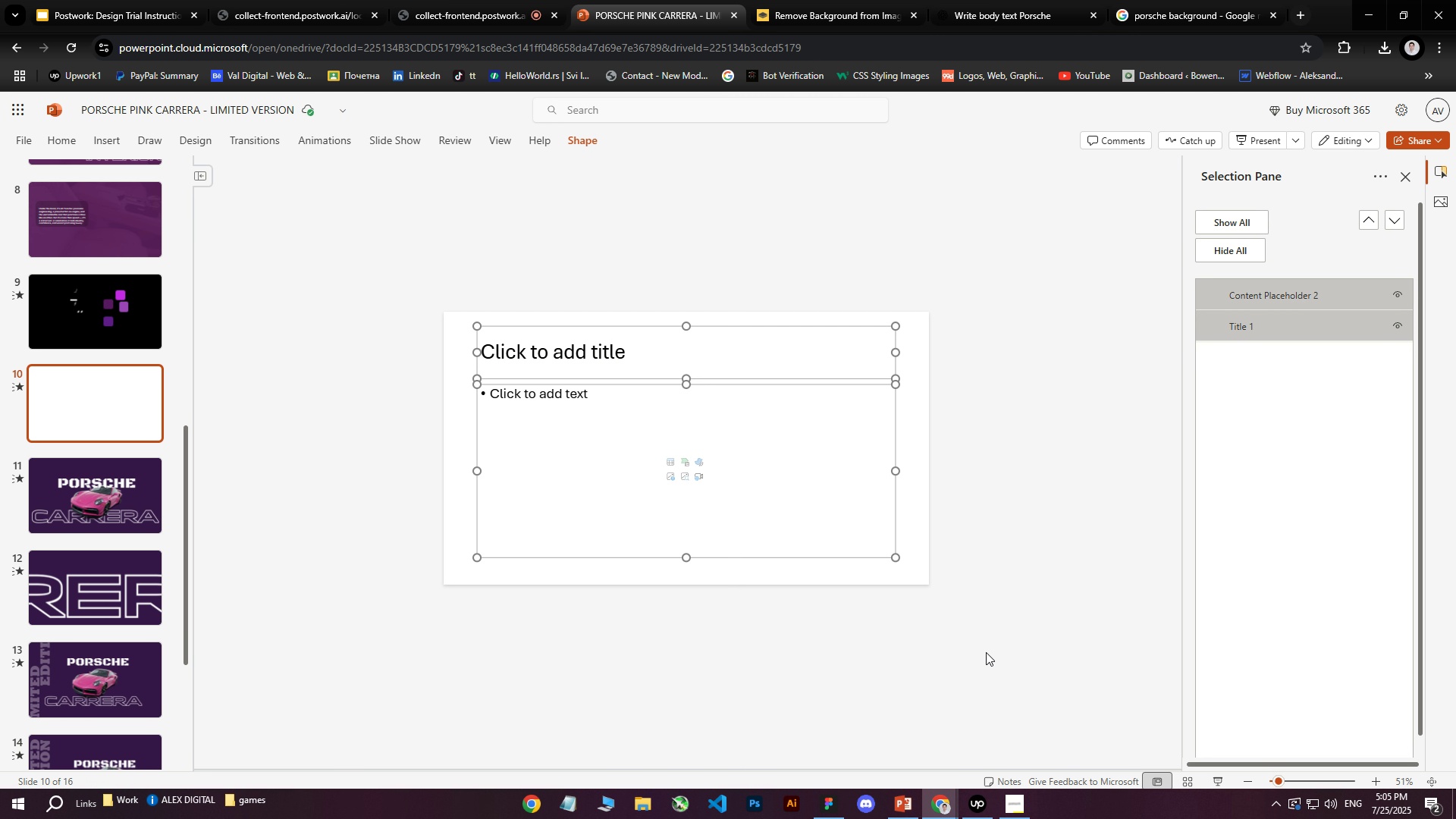 
key(Delete)
 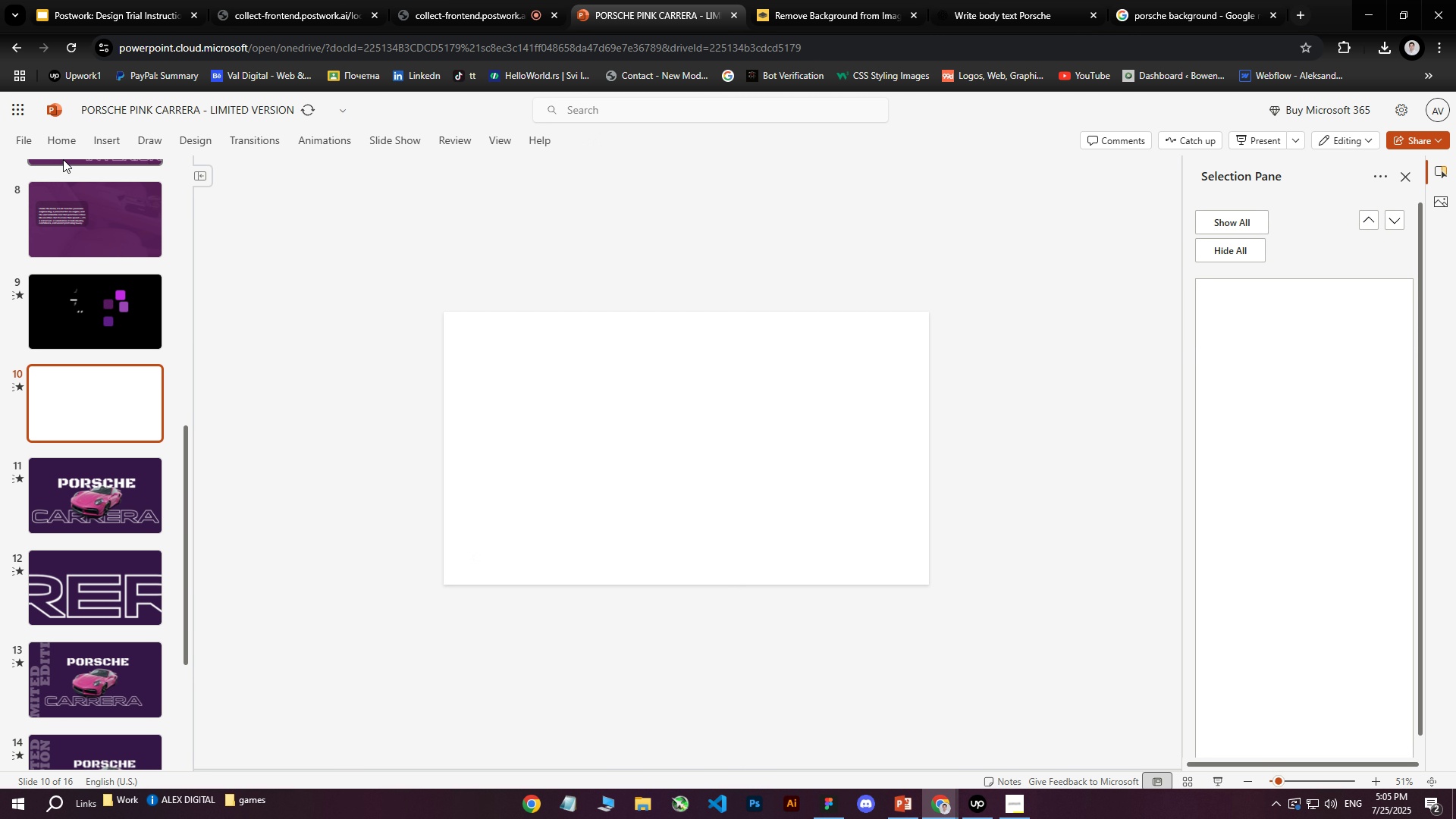 
left_click([97, 136])
 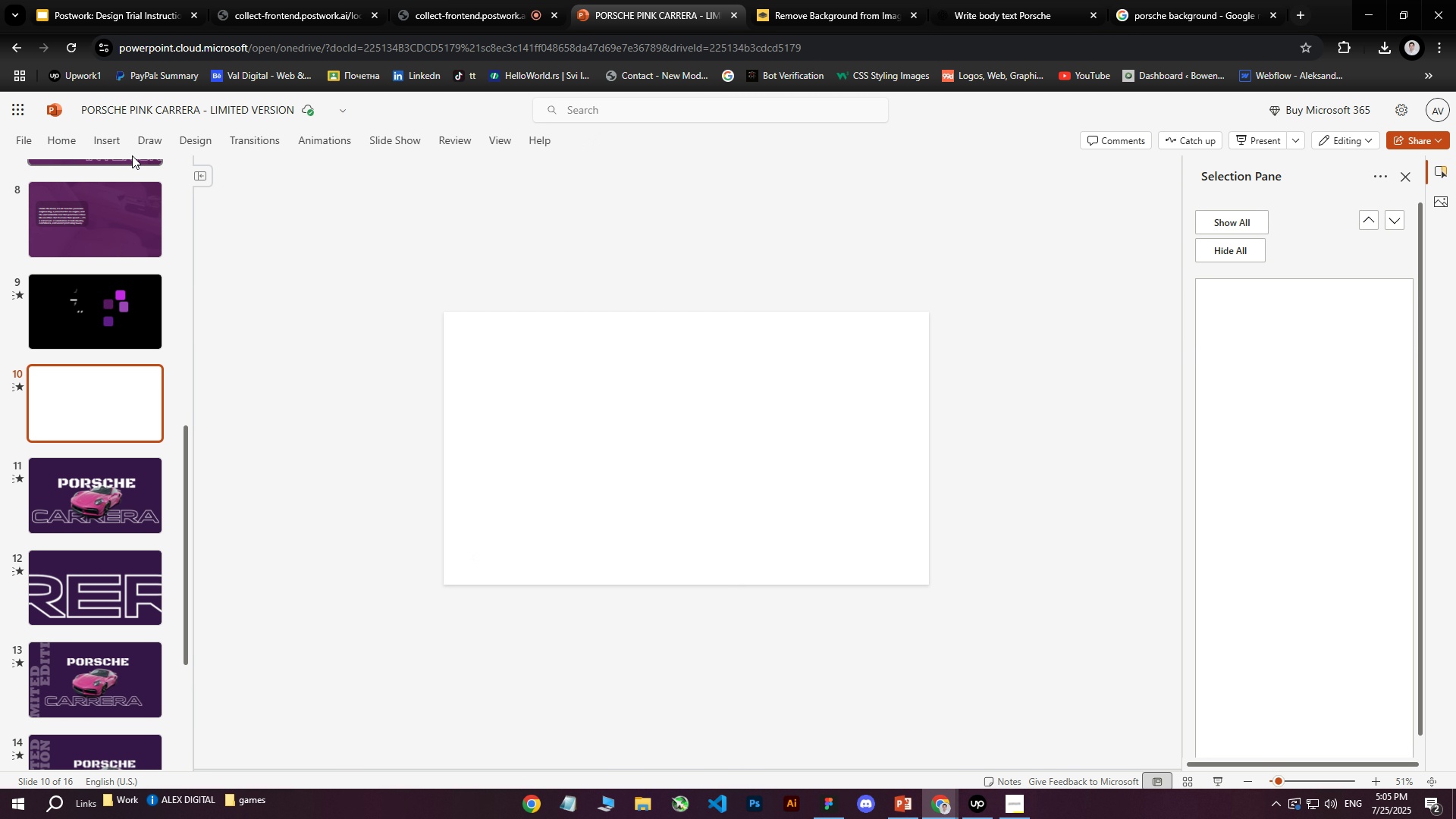 
left_click([118, 143])
 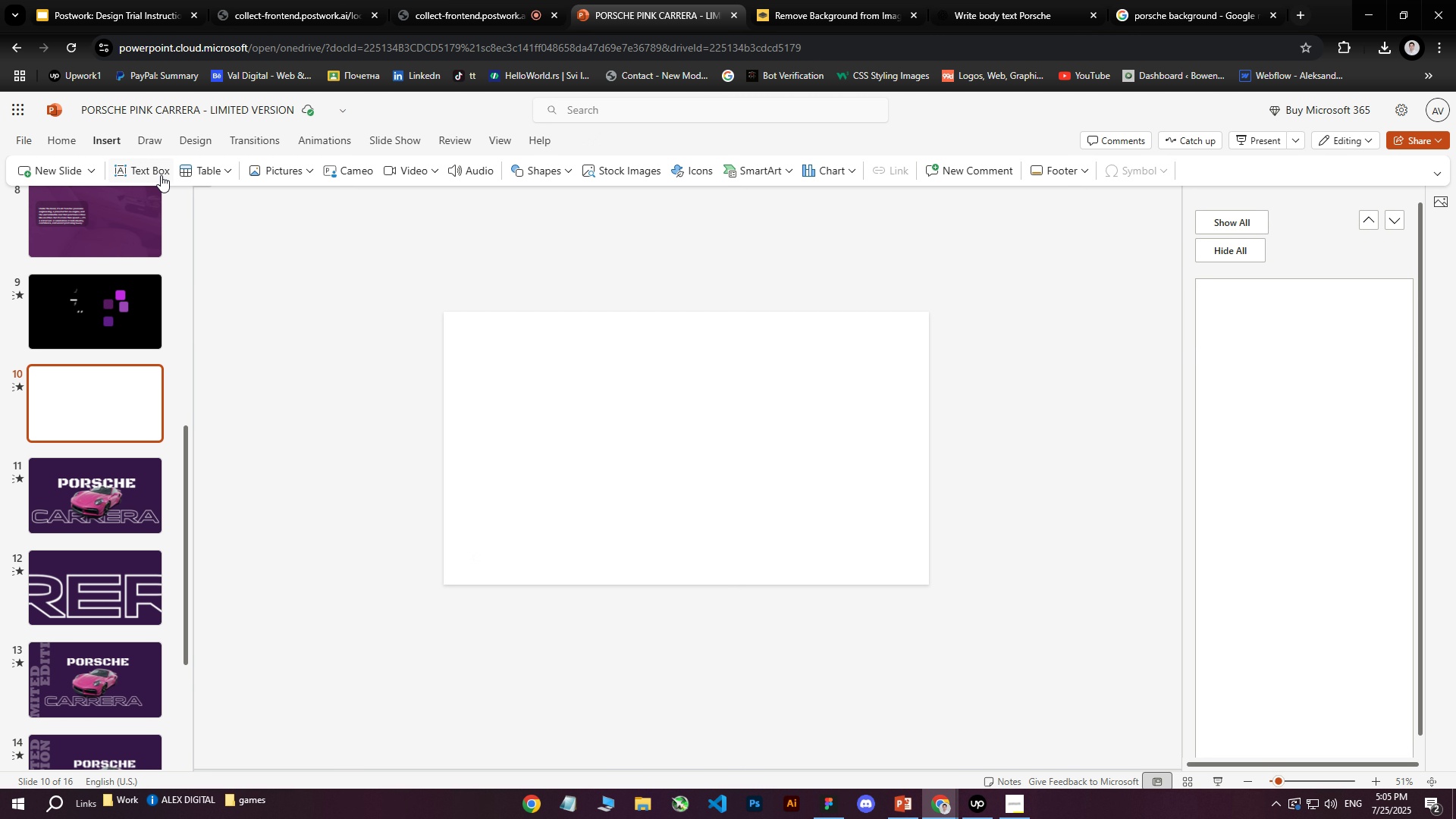 
left_click([153, 172])
 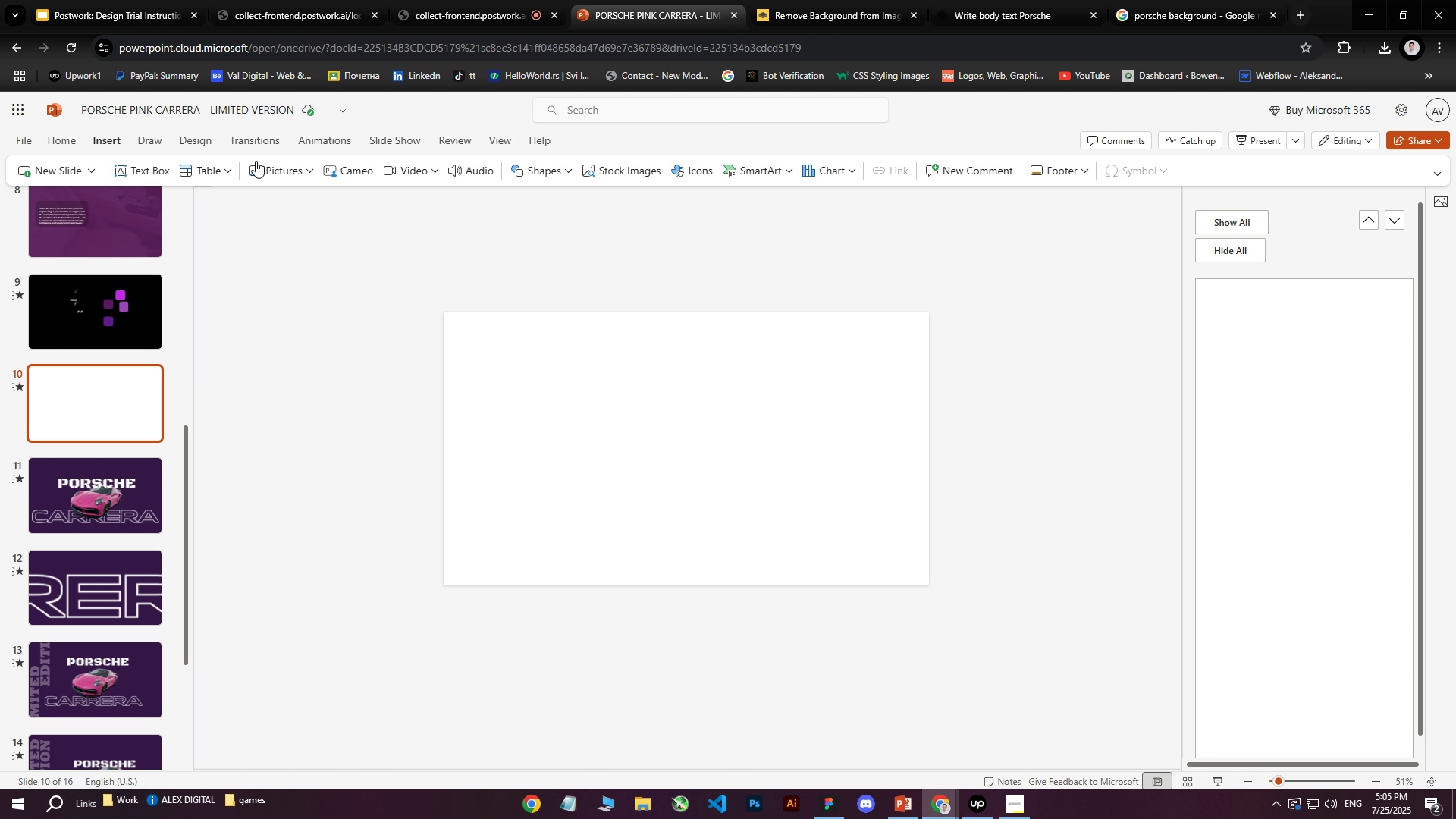 
left_click([273, 168])
 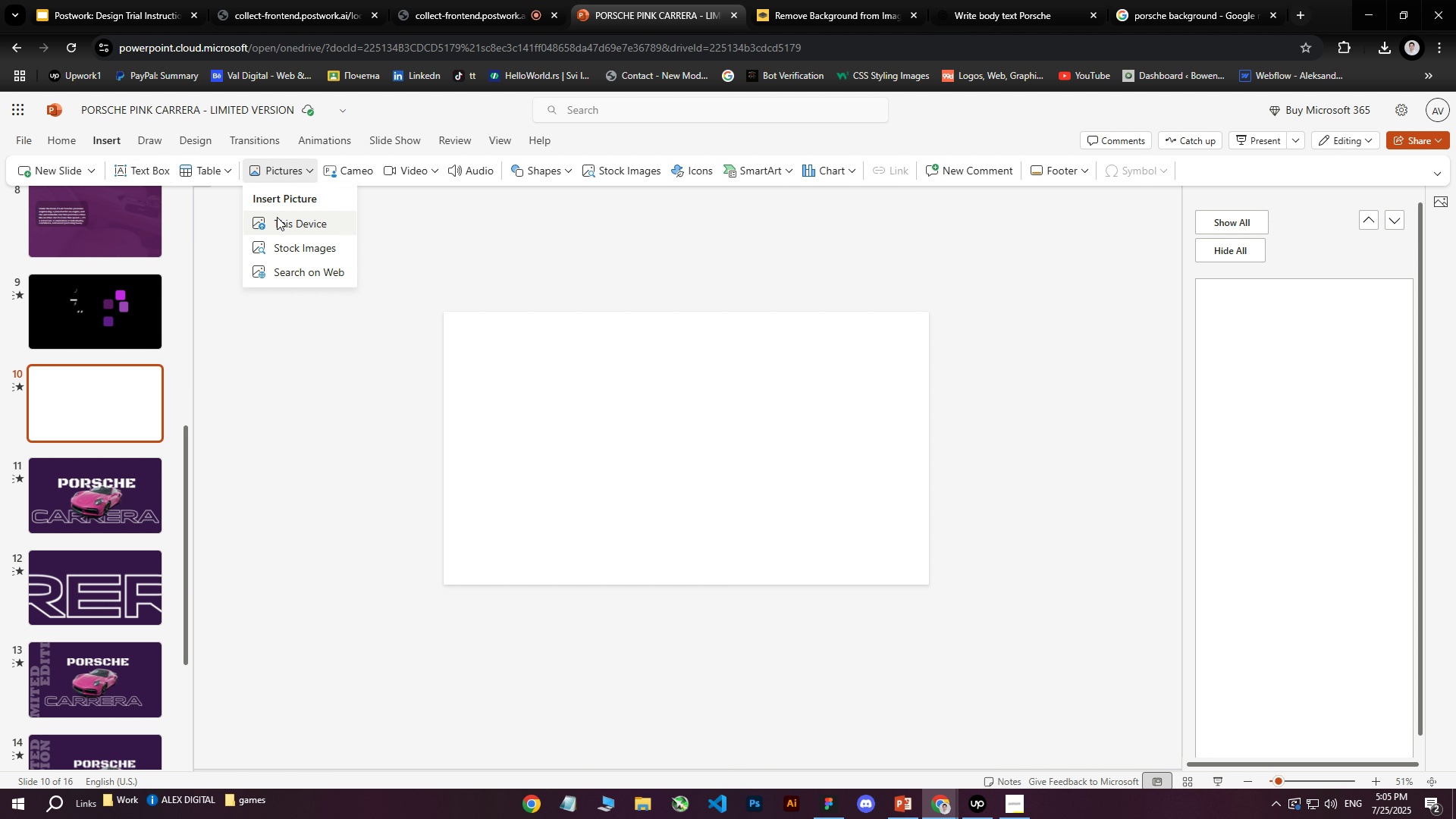 
left_click([279, 219])
 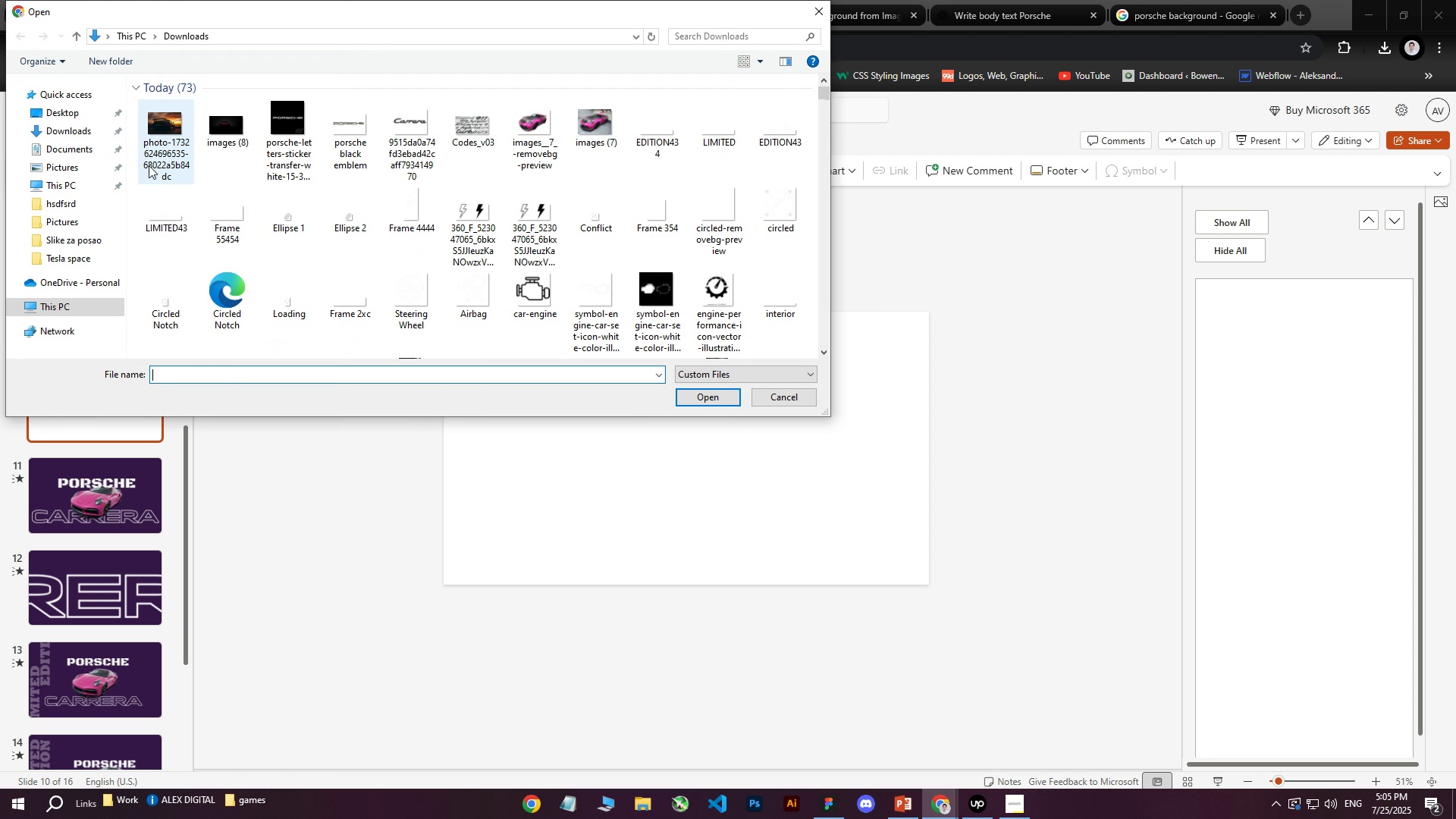 
hold_key(key=ControlLeft, duration=1.5)
double_click([214, 132])
 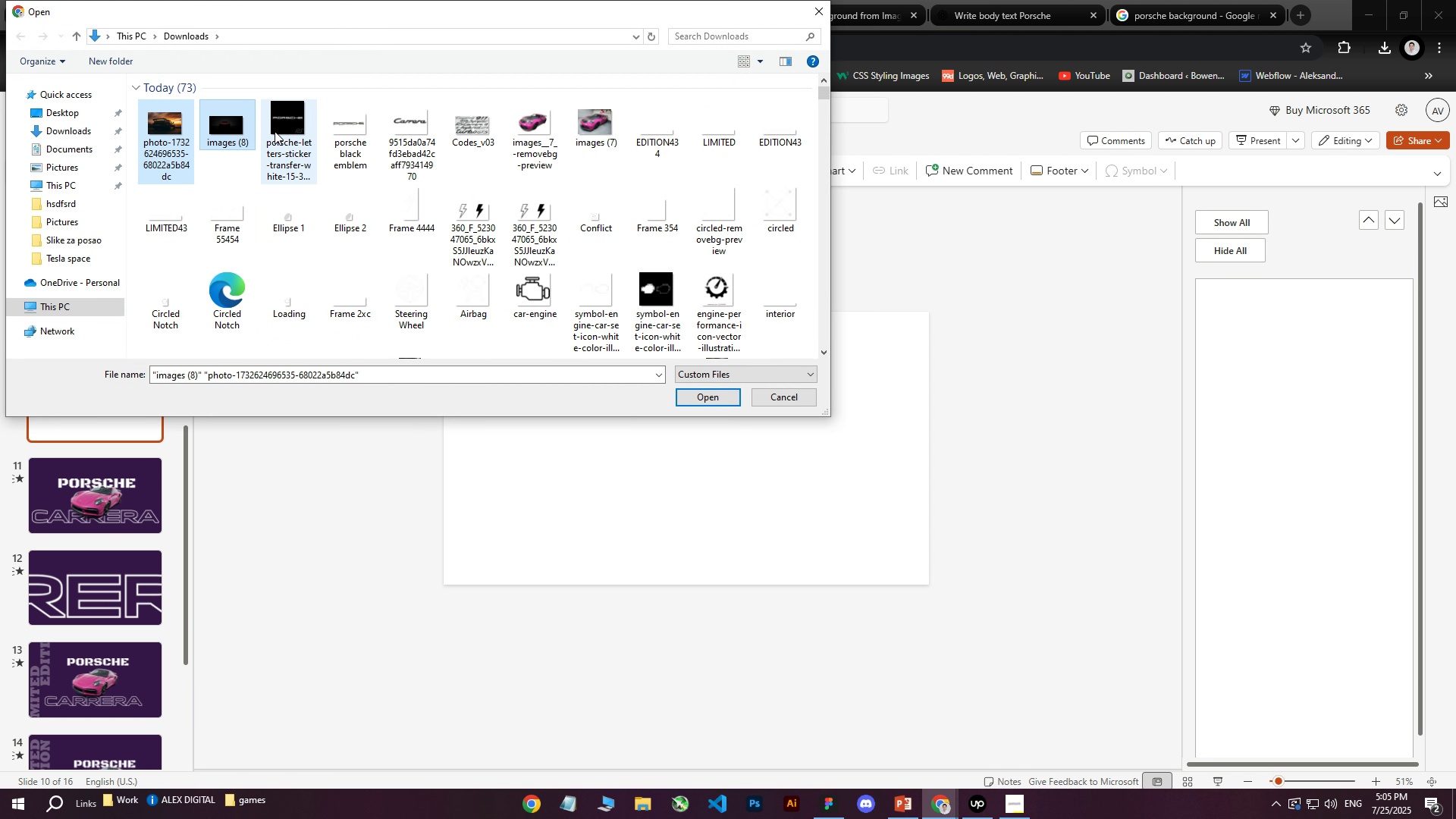 
triple_click([278, 130])
 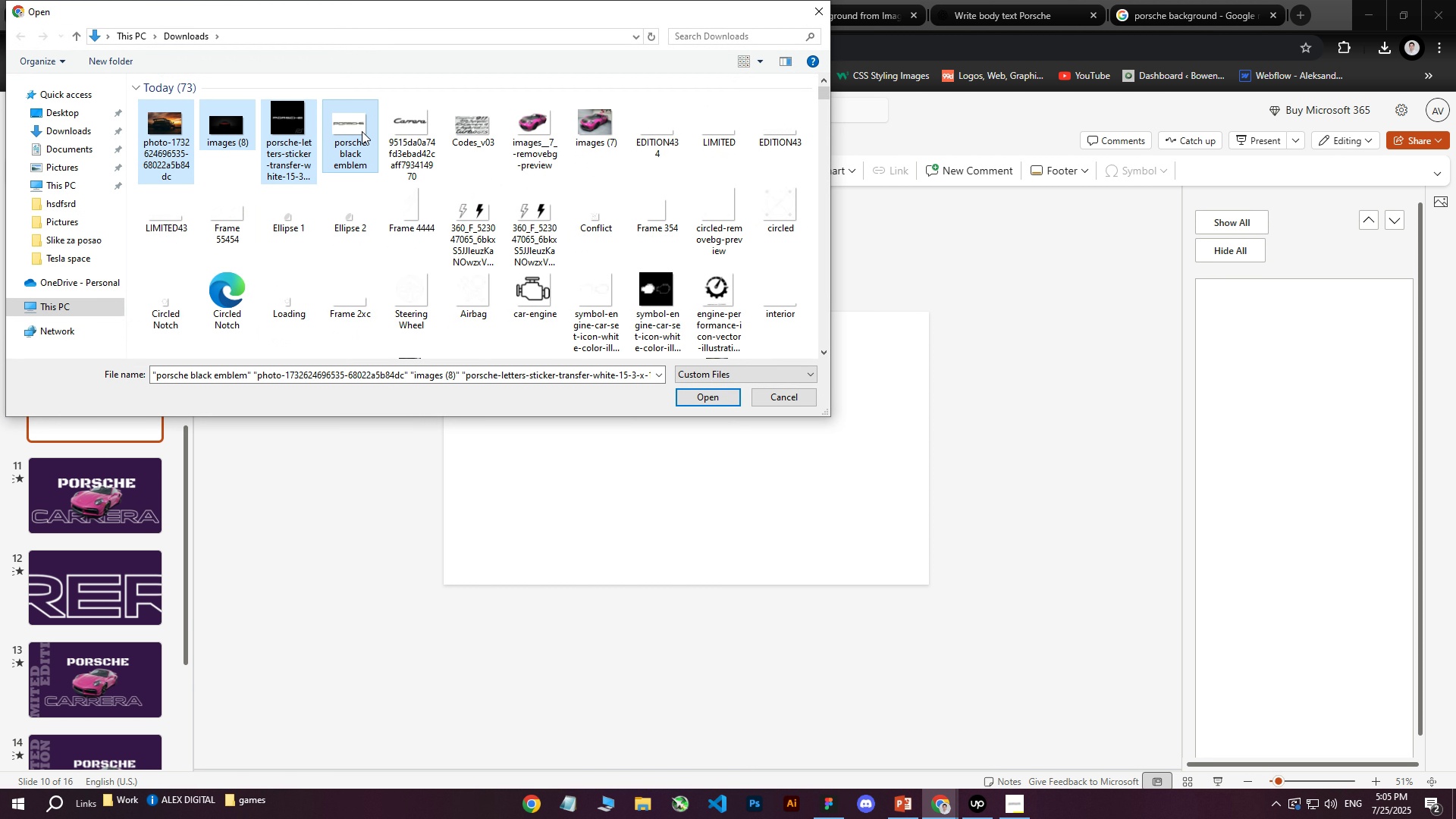 
triple_click([396, 130])
 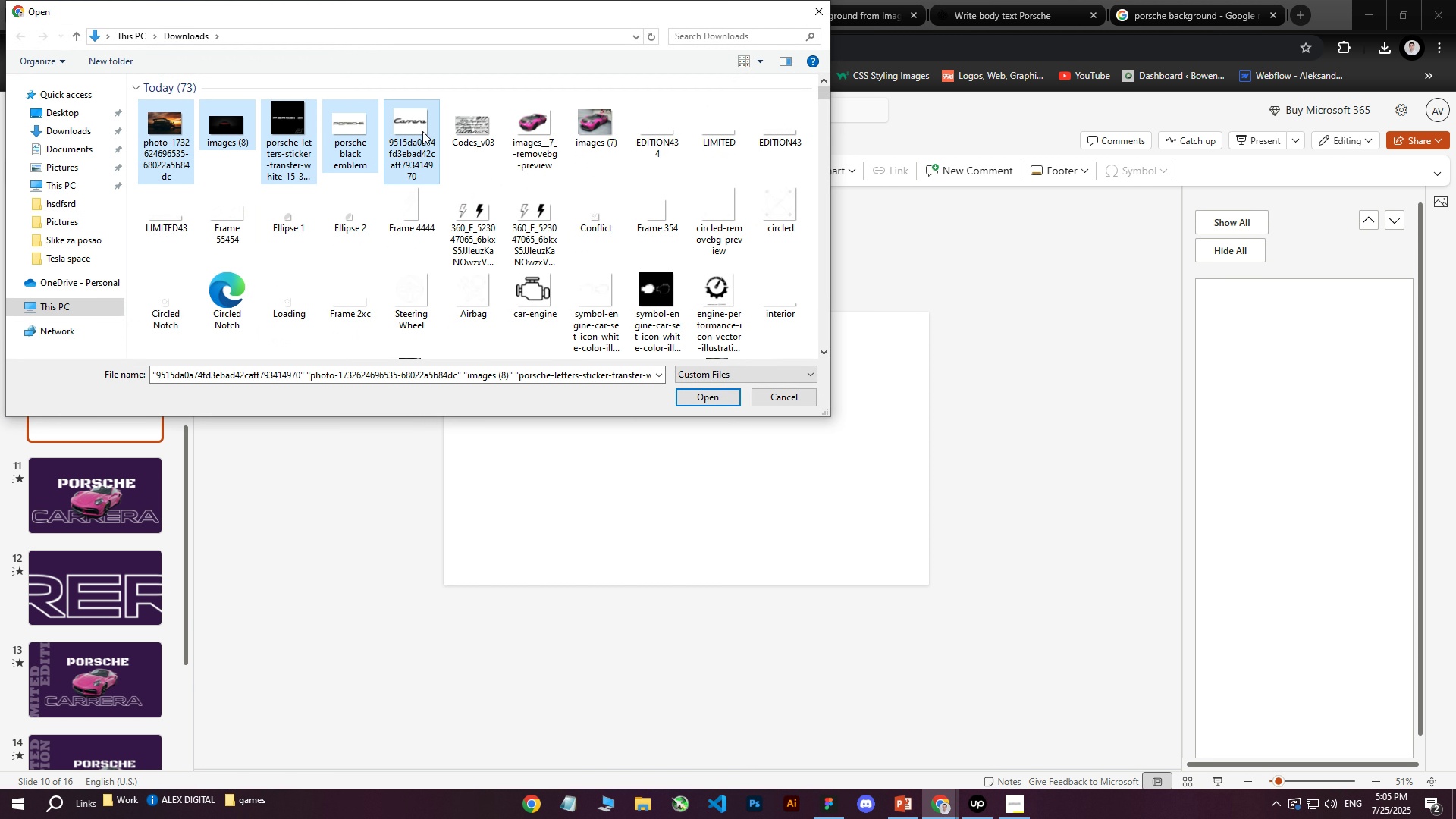 
hold_key(key=ControlLeft, duration=1.51)
triple_click([464, 133])
 